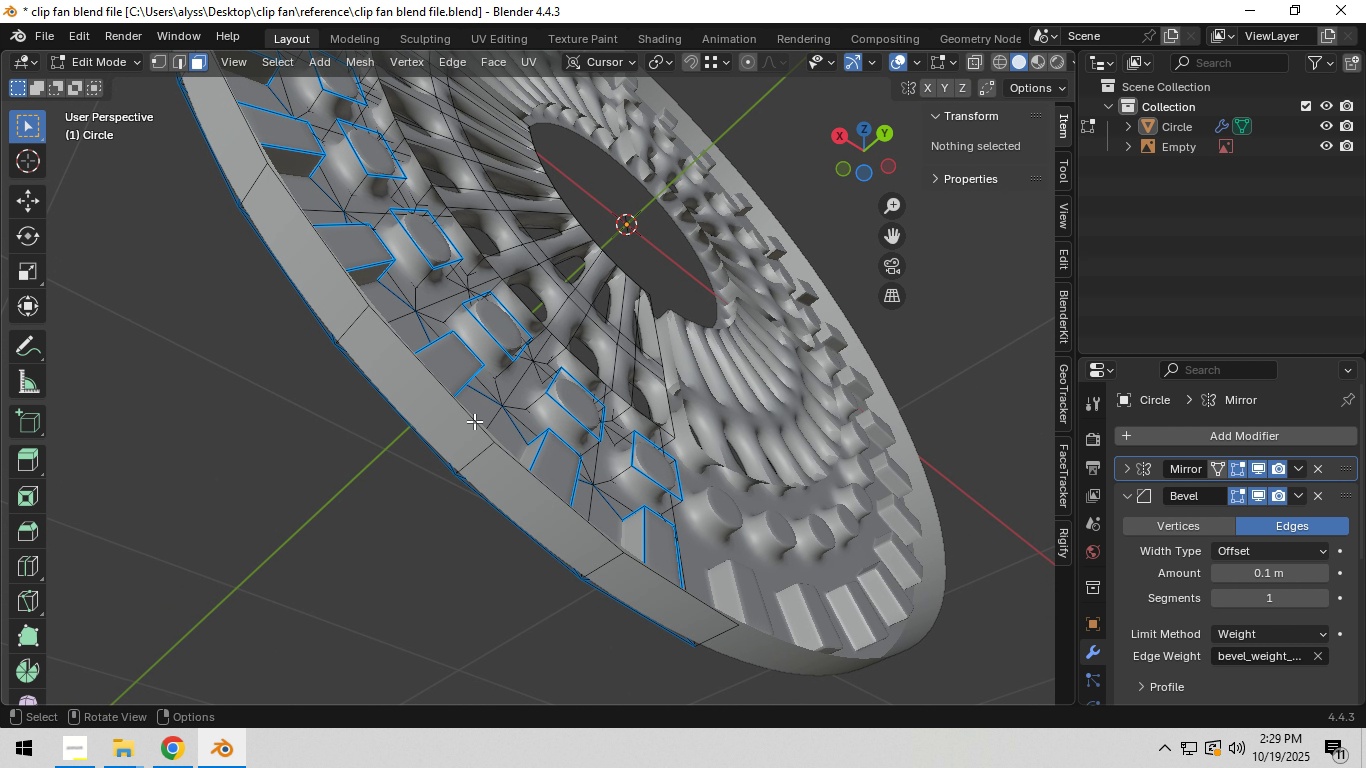 
key(2)
 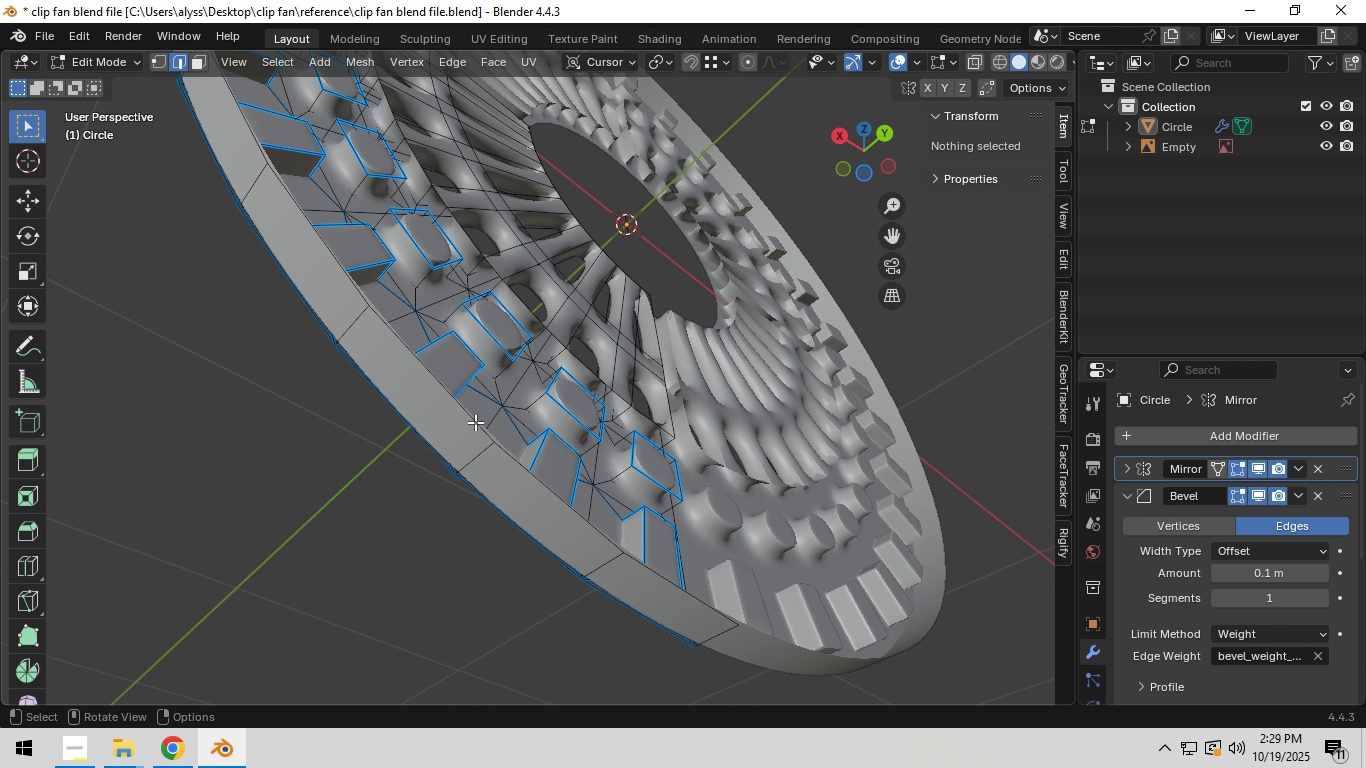 
hold_key(key=AltLeft, duration=0.34)
left_click([475, 422])
 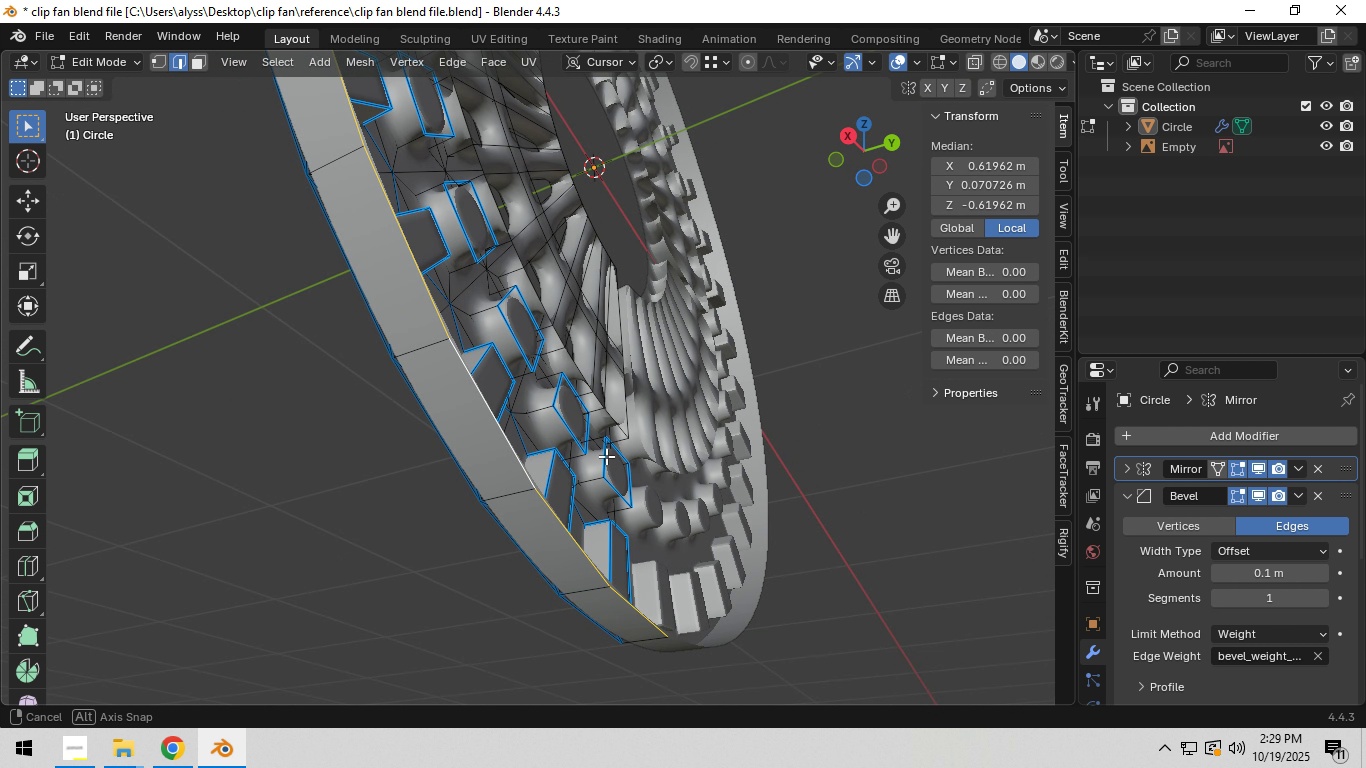 
type(ey)
 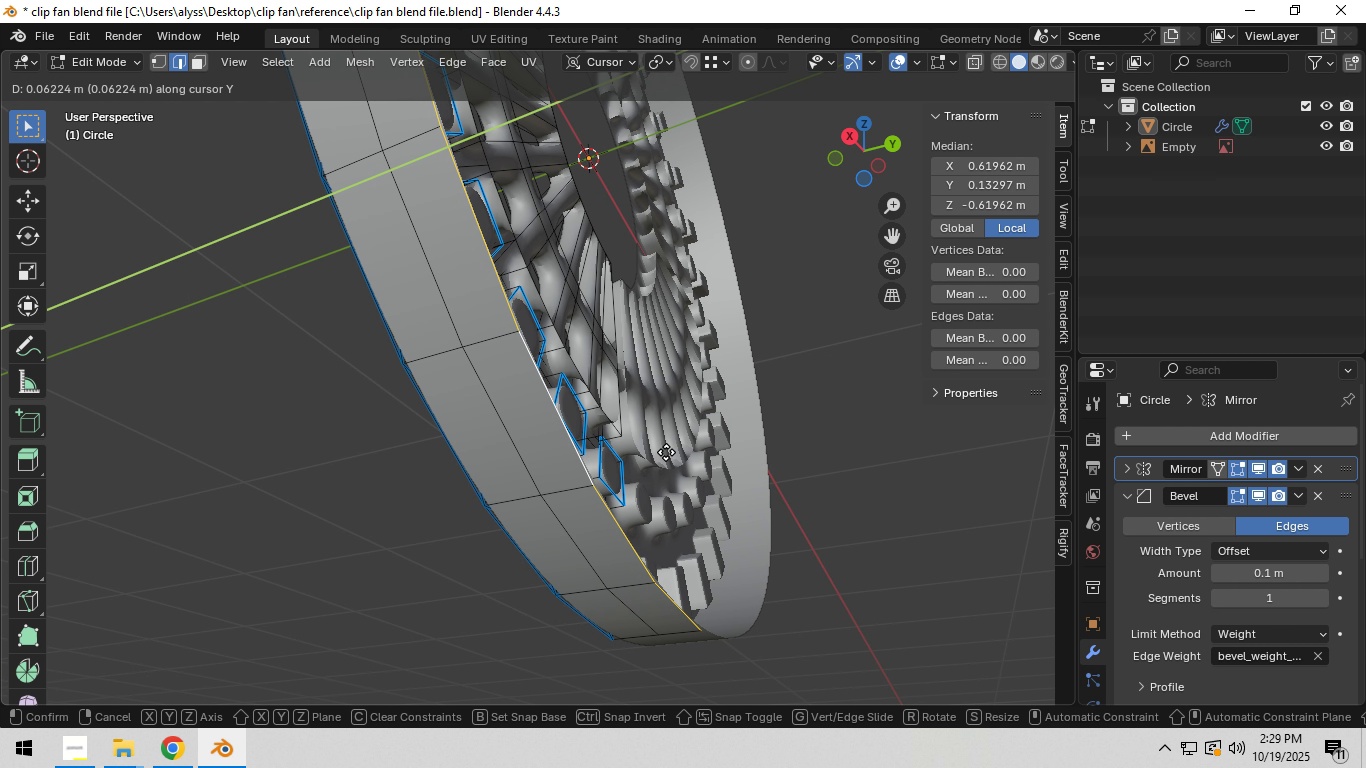 
wait(5.67)
 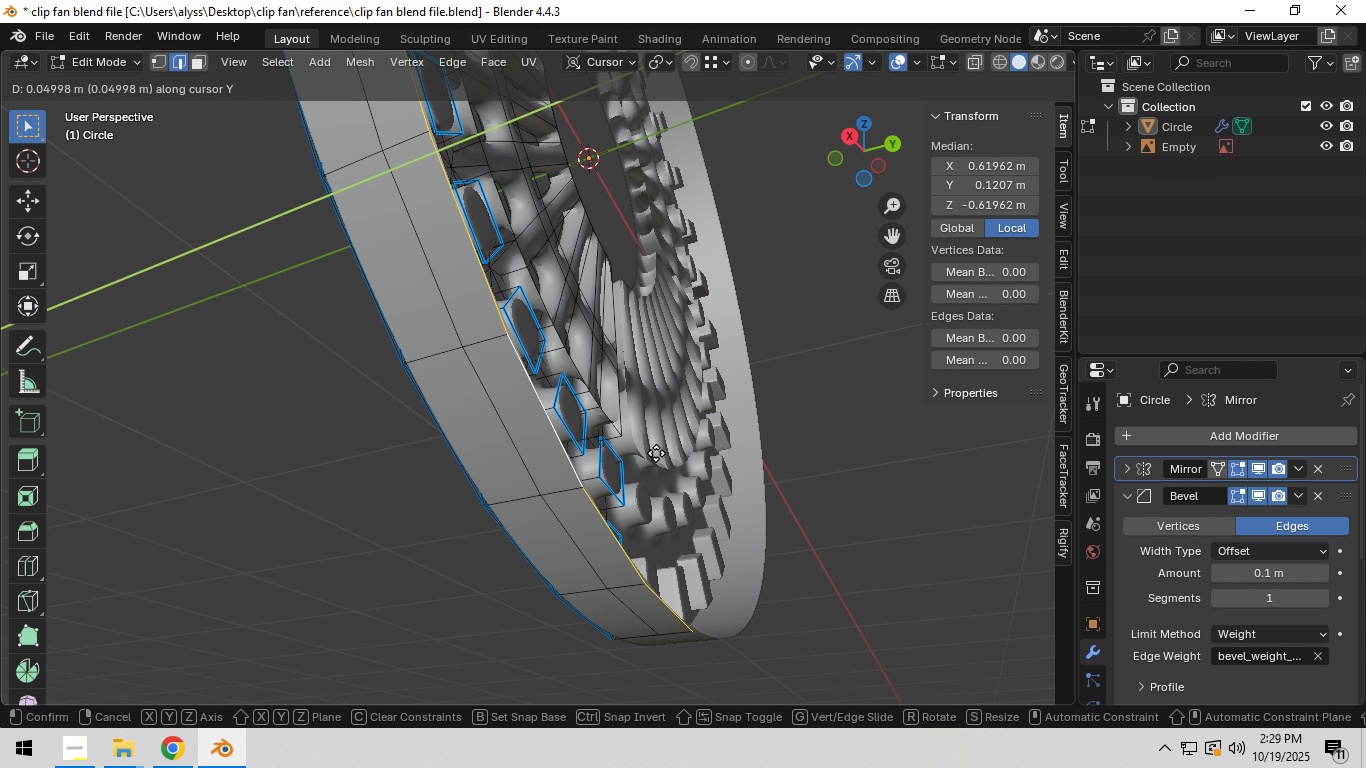 
left_click([666, 452])
 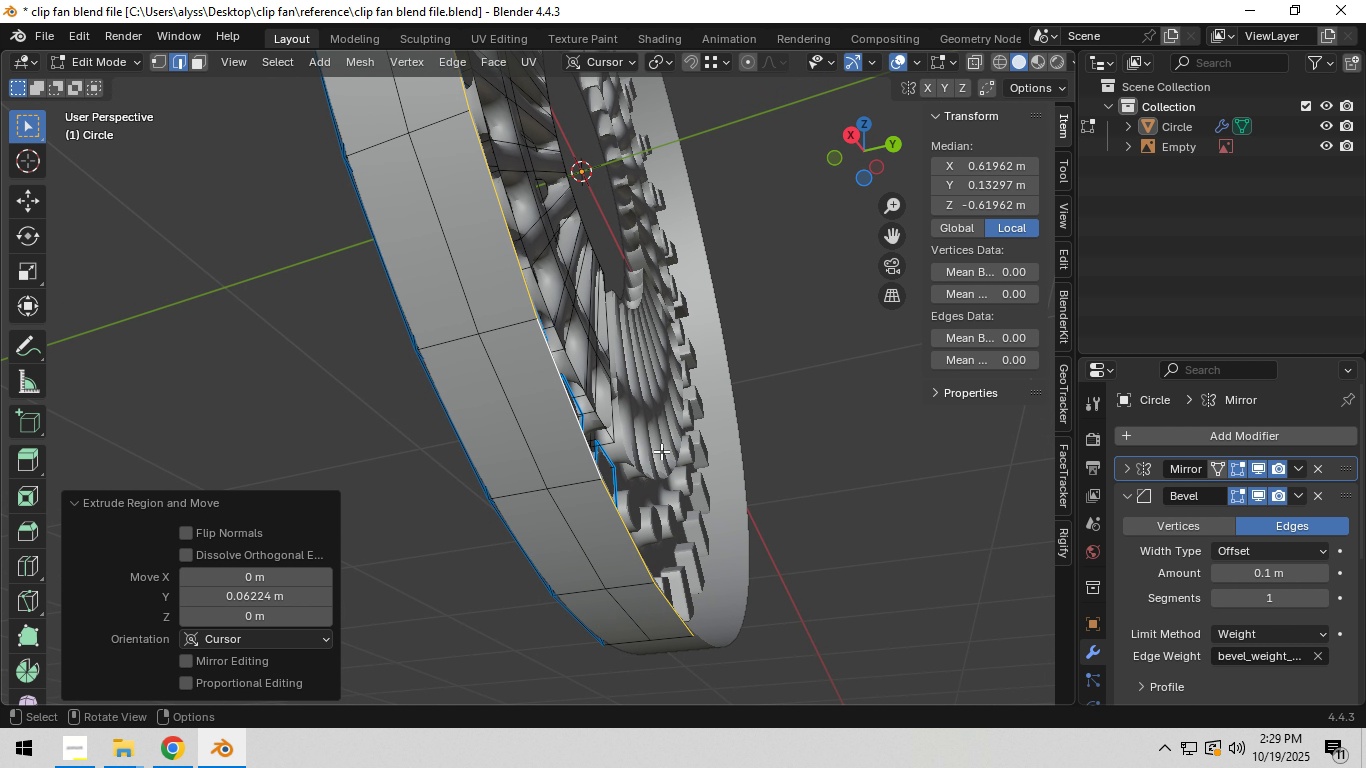 
scroll: coordinate [660, 452], scroll_direction: down, amount: 3.0
 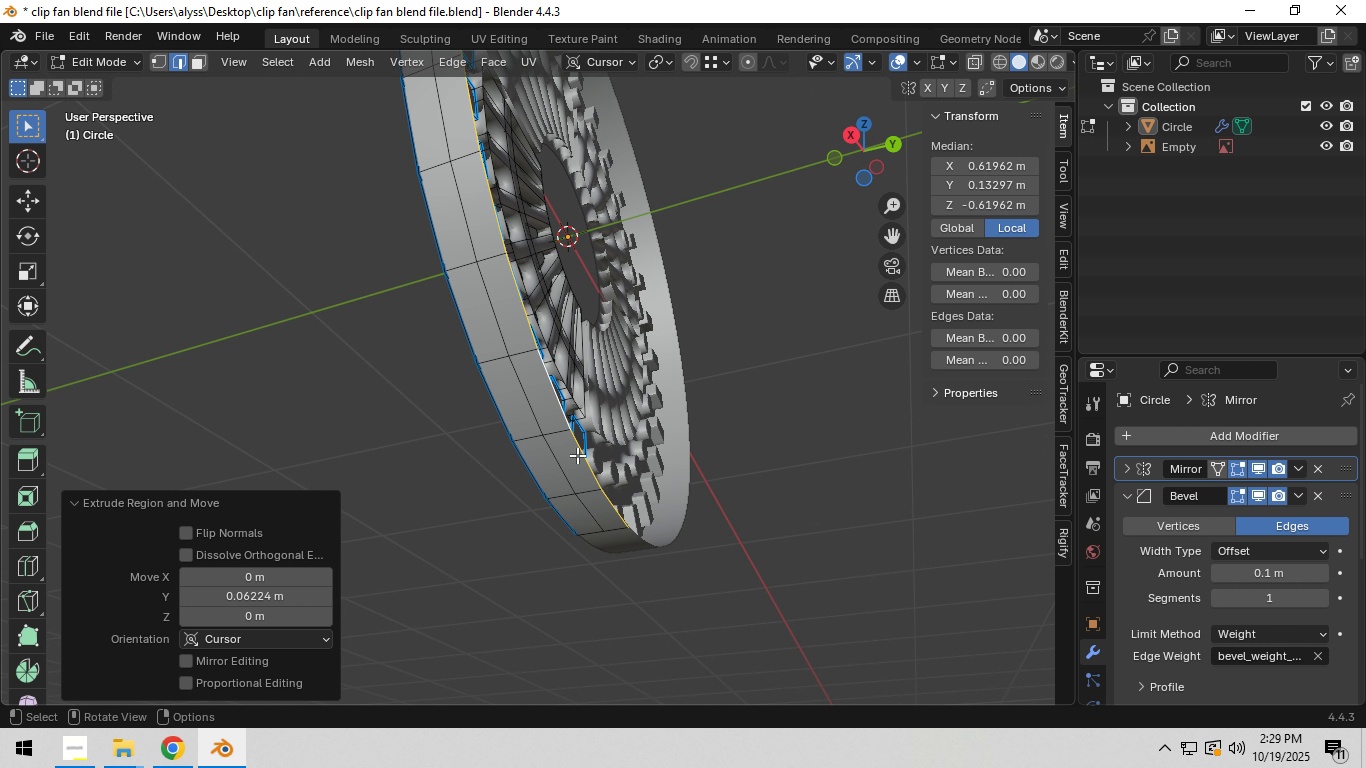 
key(3)
 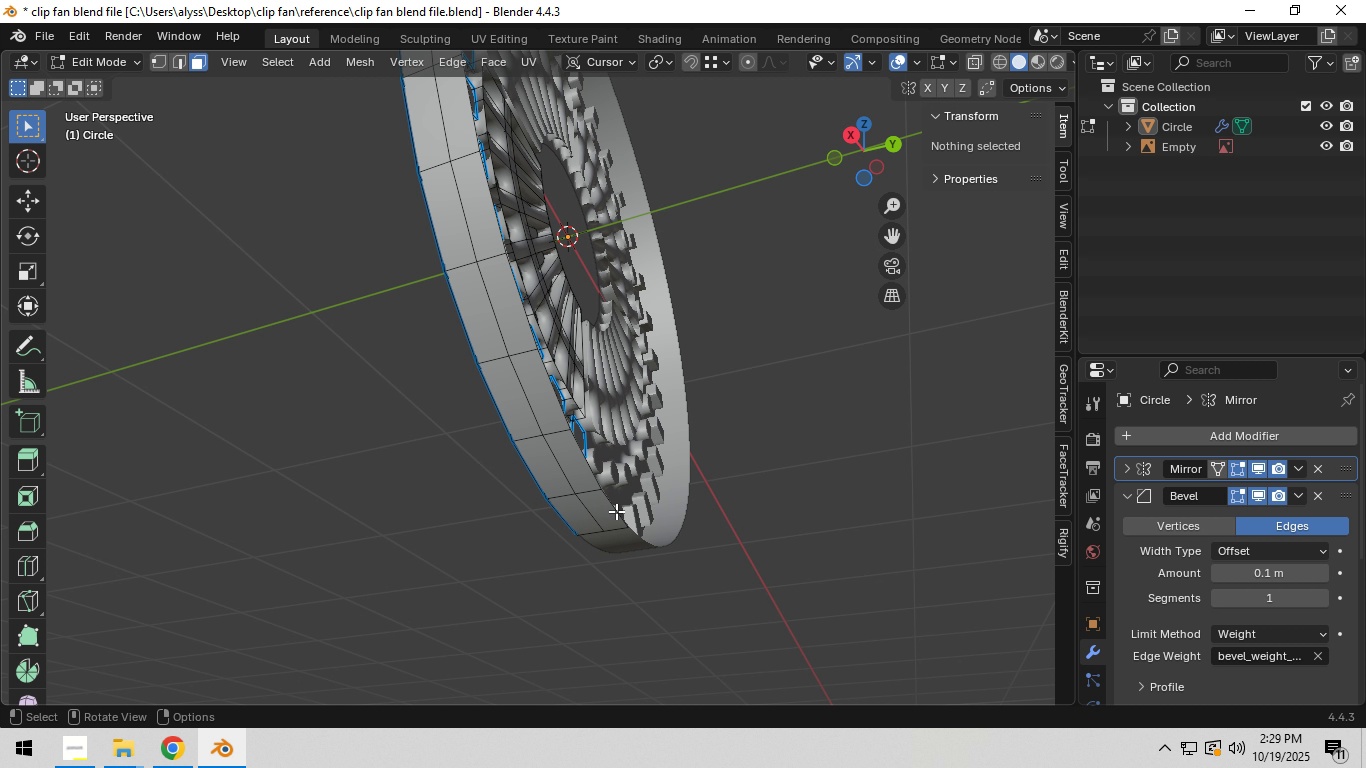 
left_click([599, 509])
 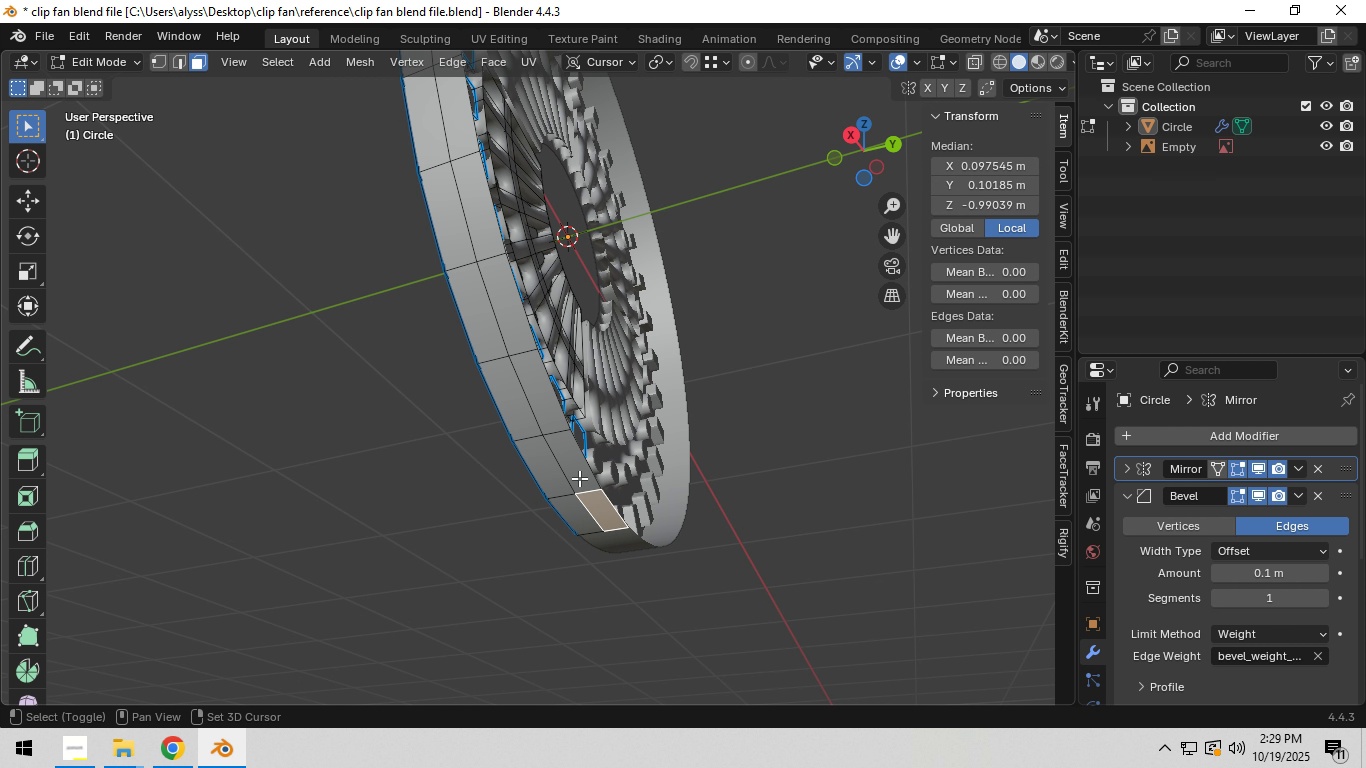 
hold_key(key=ShiftLeft, duration=0.74)
 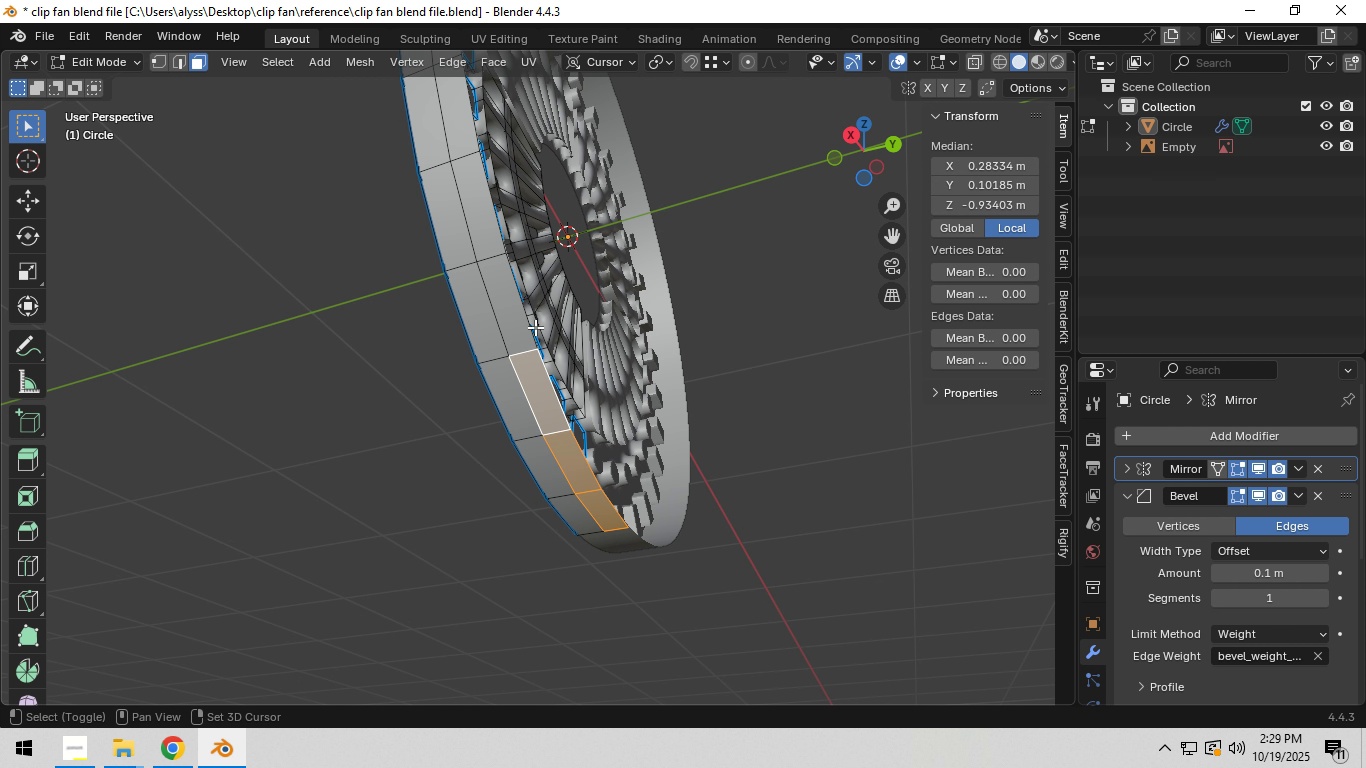 
hold_key(key=ShiftLeft, duration=1.21)
 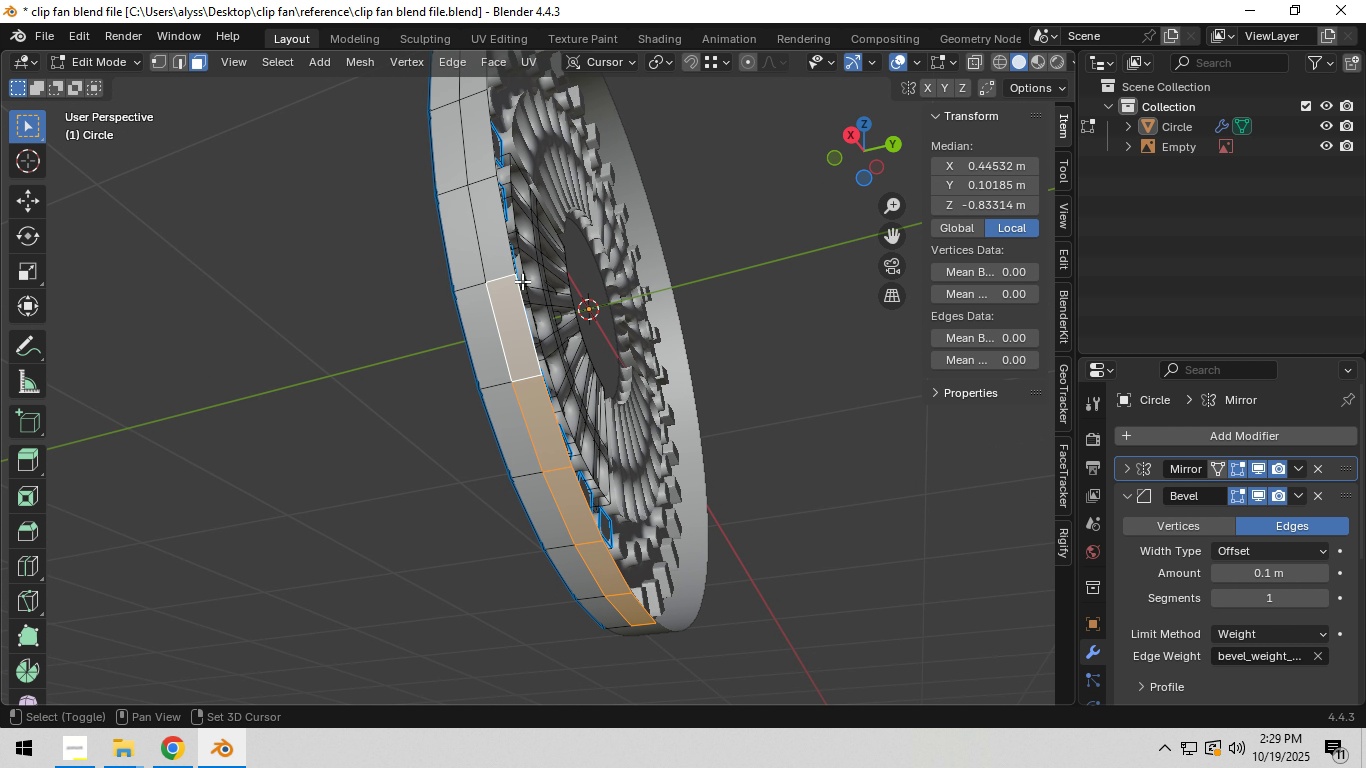 
hold_key(key=ShiftLeft, duration=1.5)
double_click([534, 347])
 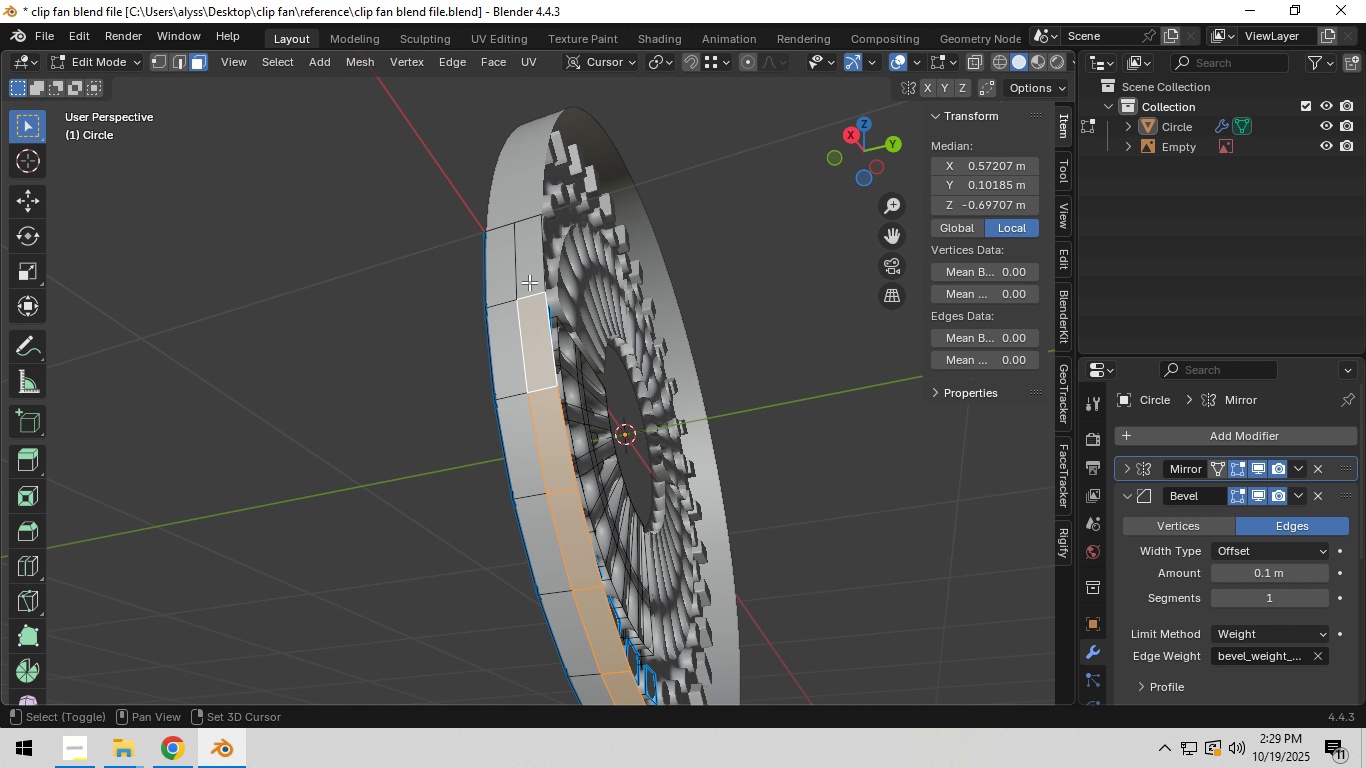 
hold_key(key=ShiftLeft, duration=0.43)
triple_click([528, 277])
 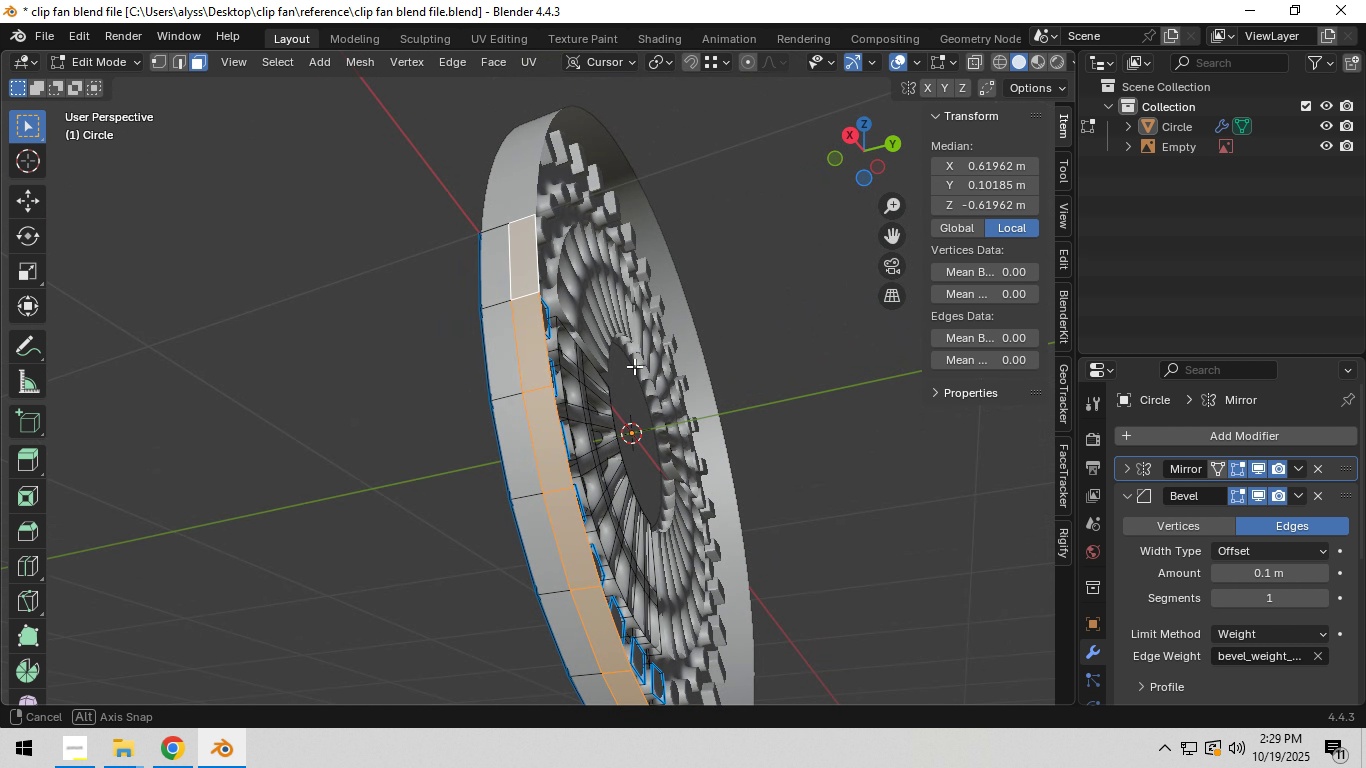 
scroll: coordinate [657, 411], scroll_direction: up, amount: 1.0
 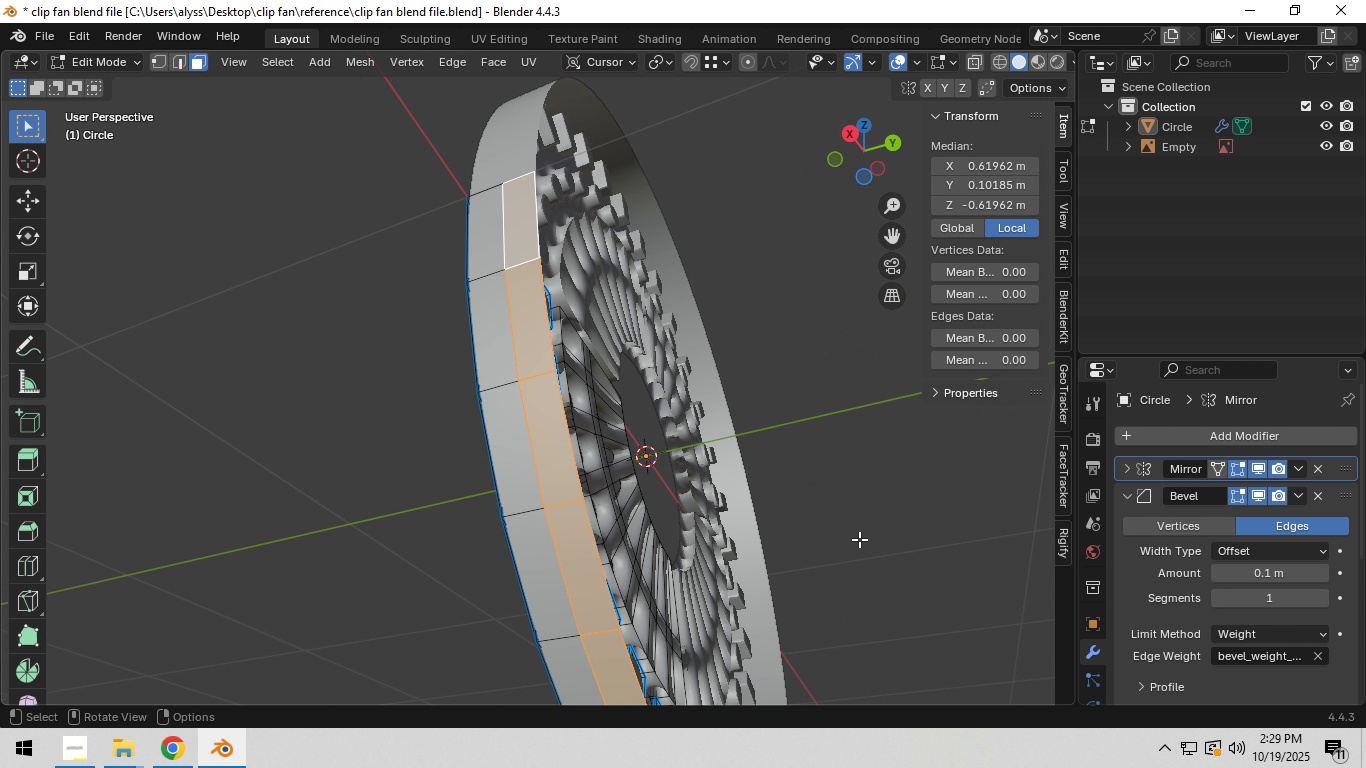 
key(I)
 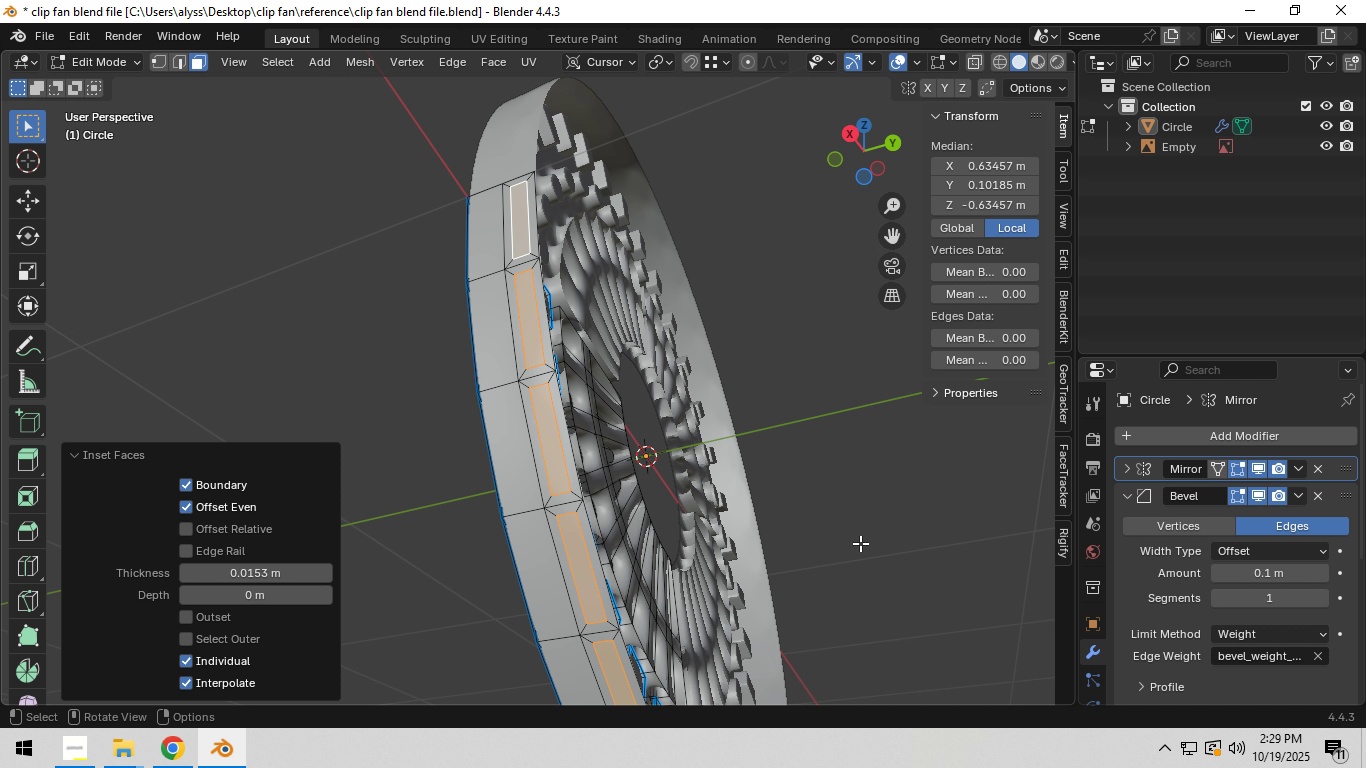 
left_click([860, 543])
 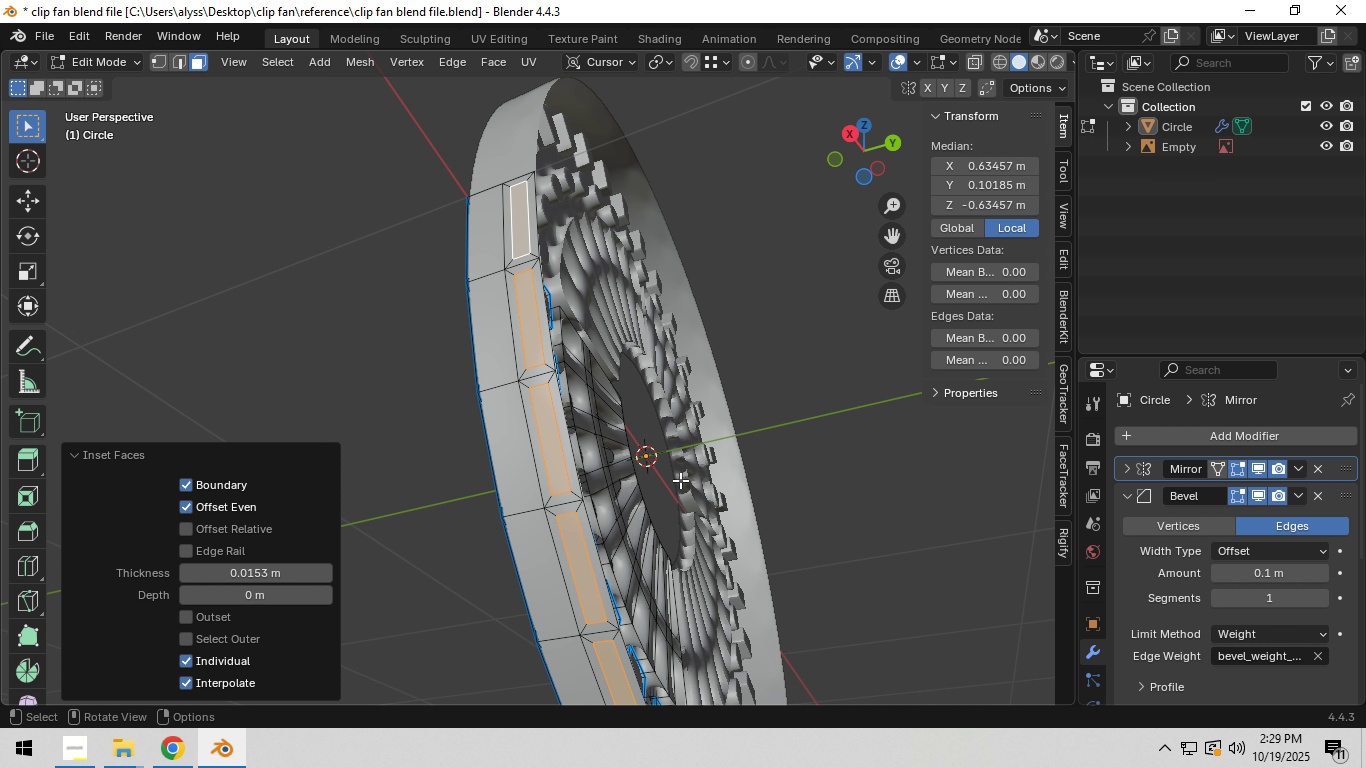 
hold_key(key=Backquote, duration=0.31)
 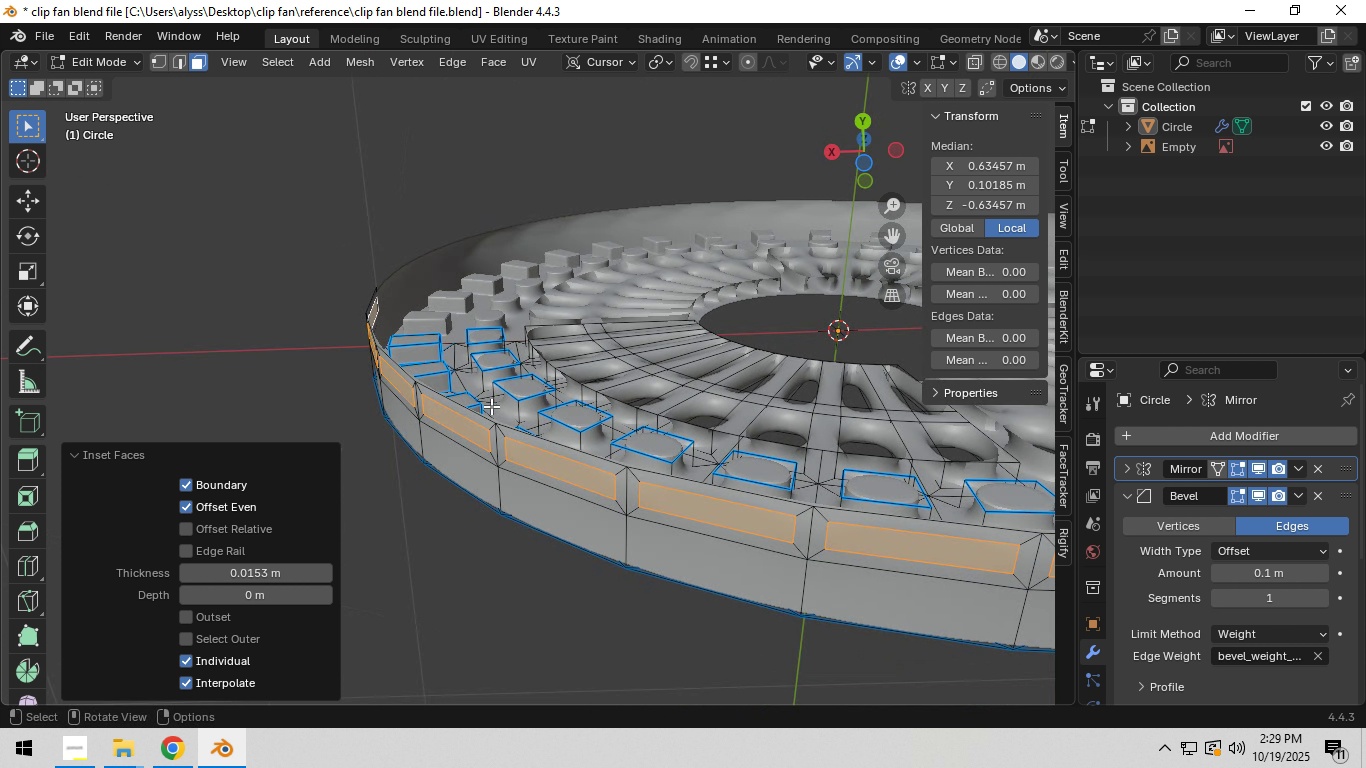 
hold_key(key=ShiftLeft, duration=0.9)
 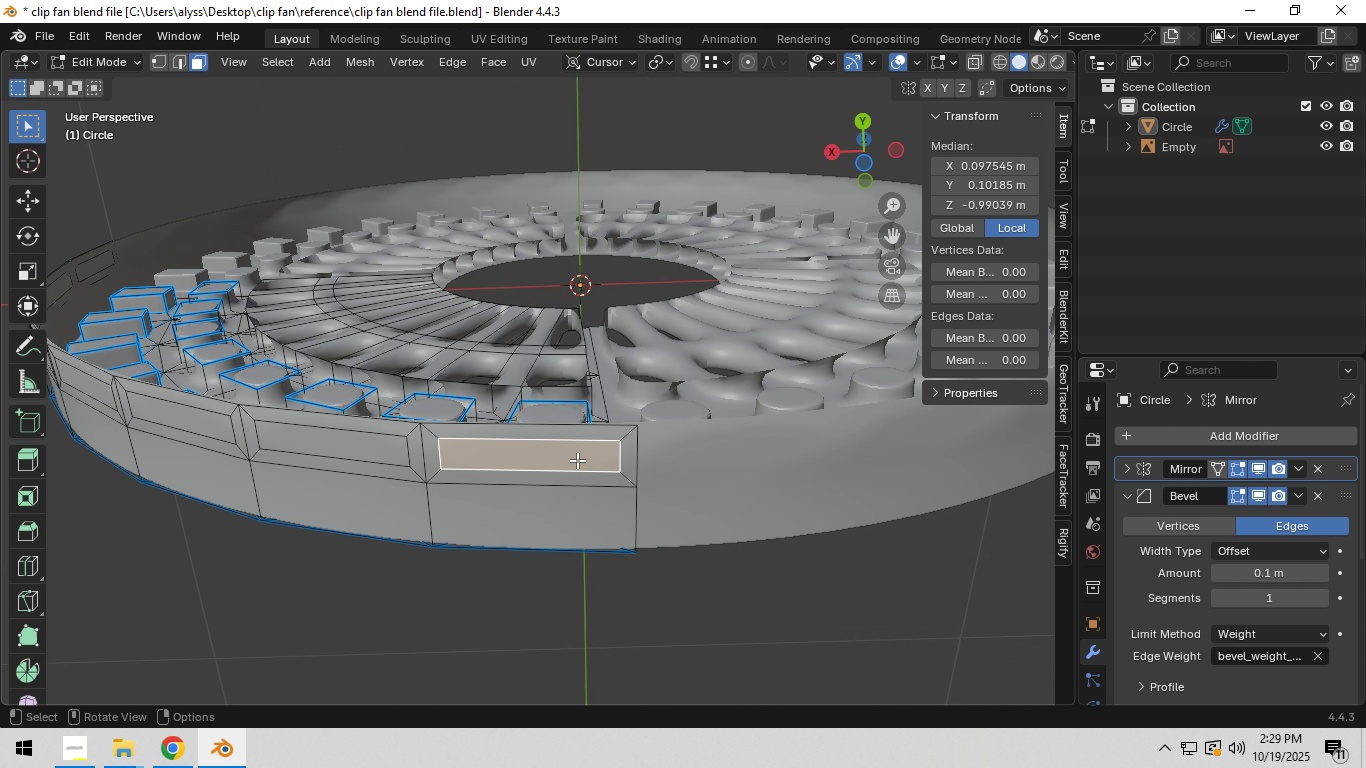 
left_click([577, 460])
 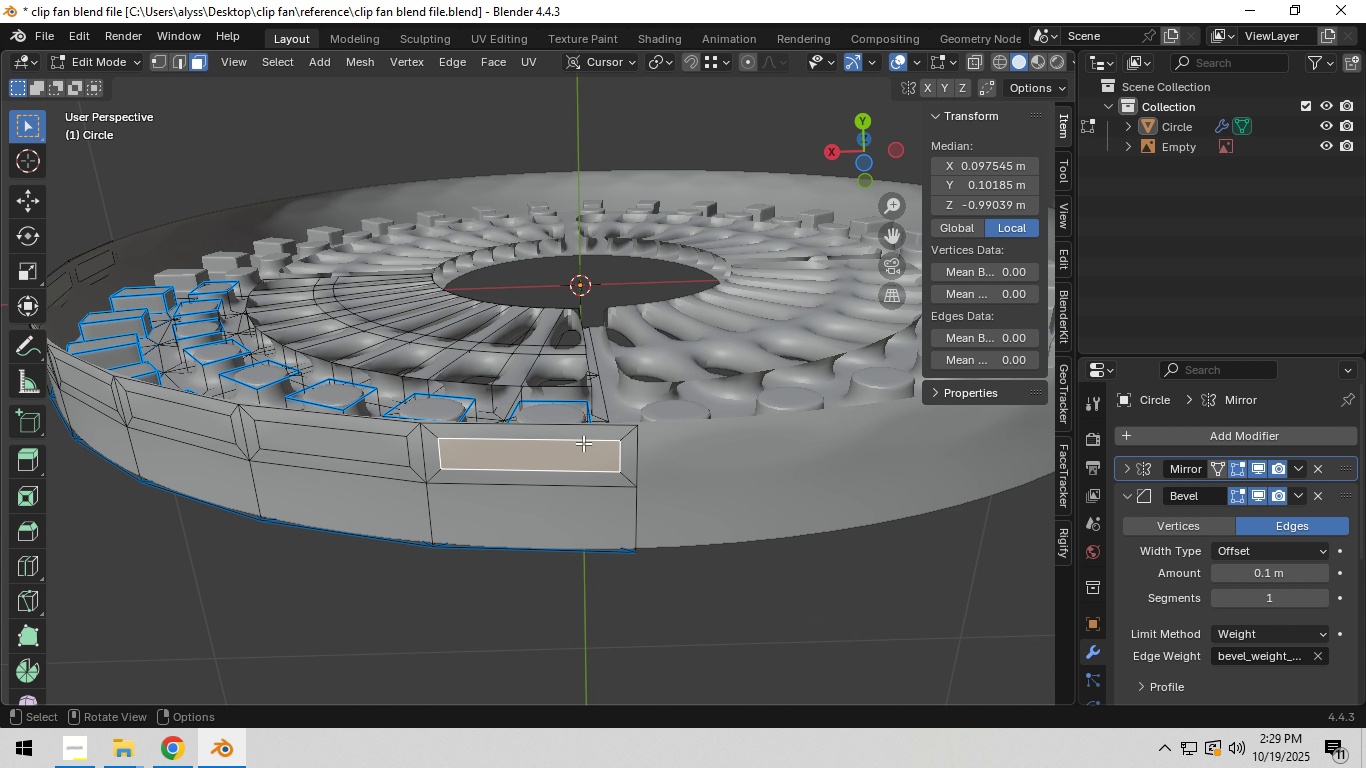 
hold_key(key=Backquote, duration=0.51)
 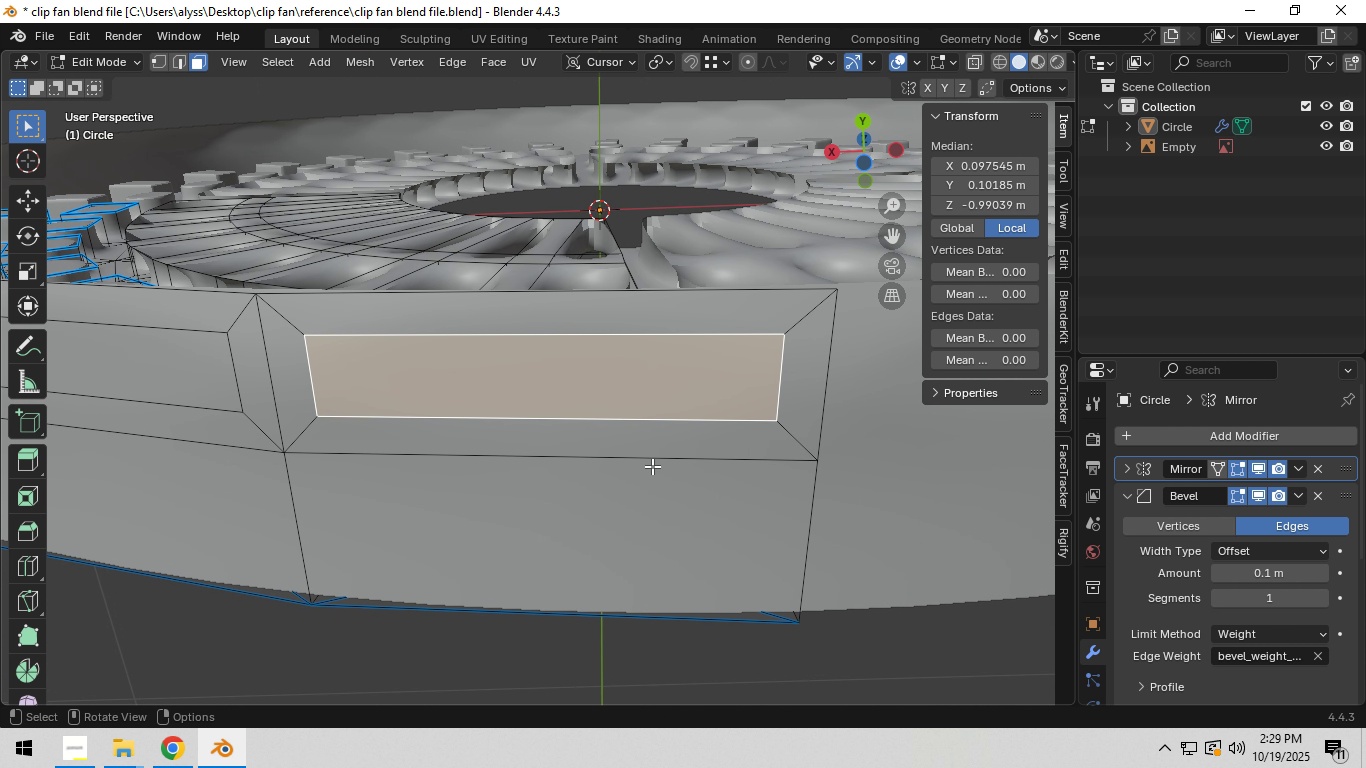 
hold_key(key=Backquote, duration=16.94)
 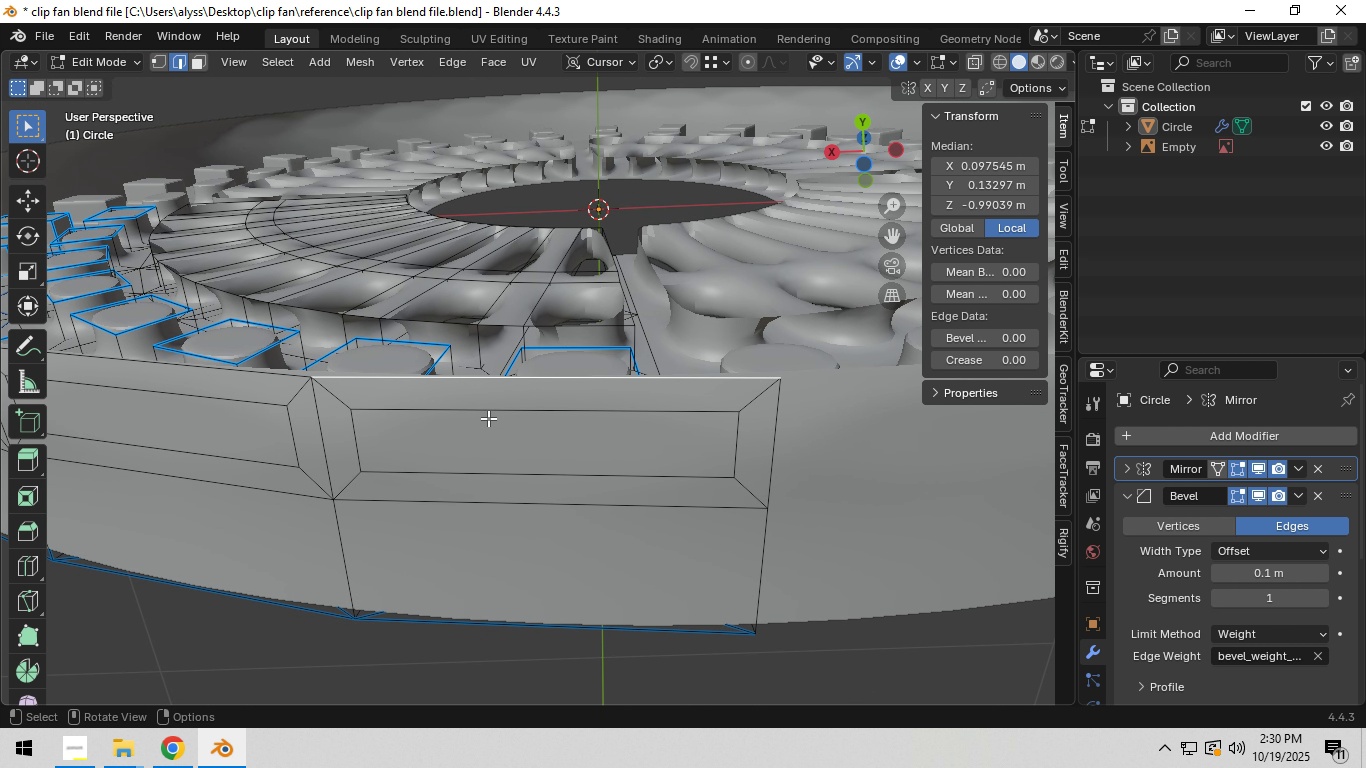 
hold_key(key=ShiftLeft, duration=0.48)
 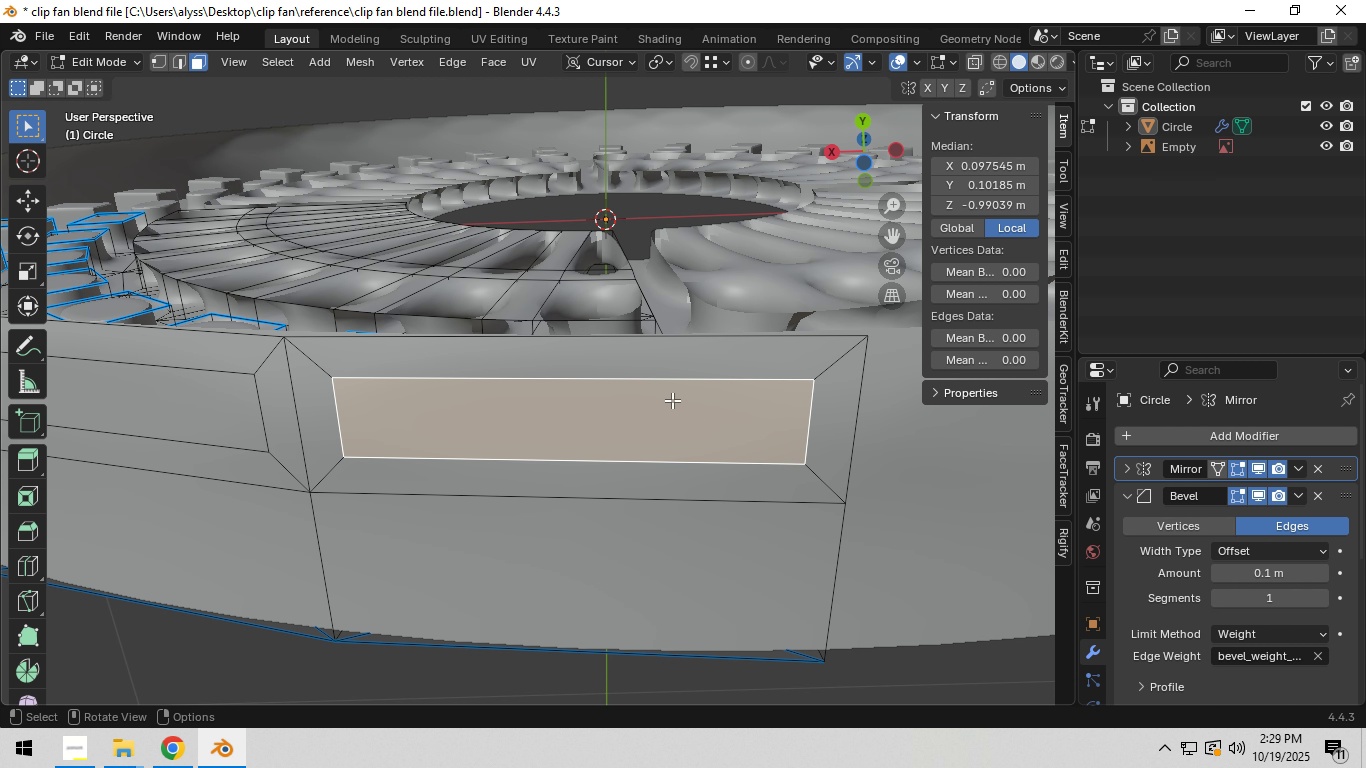 
key(2)
 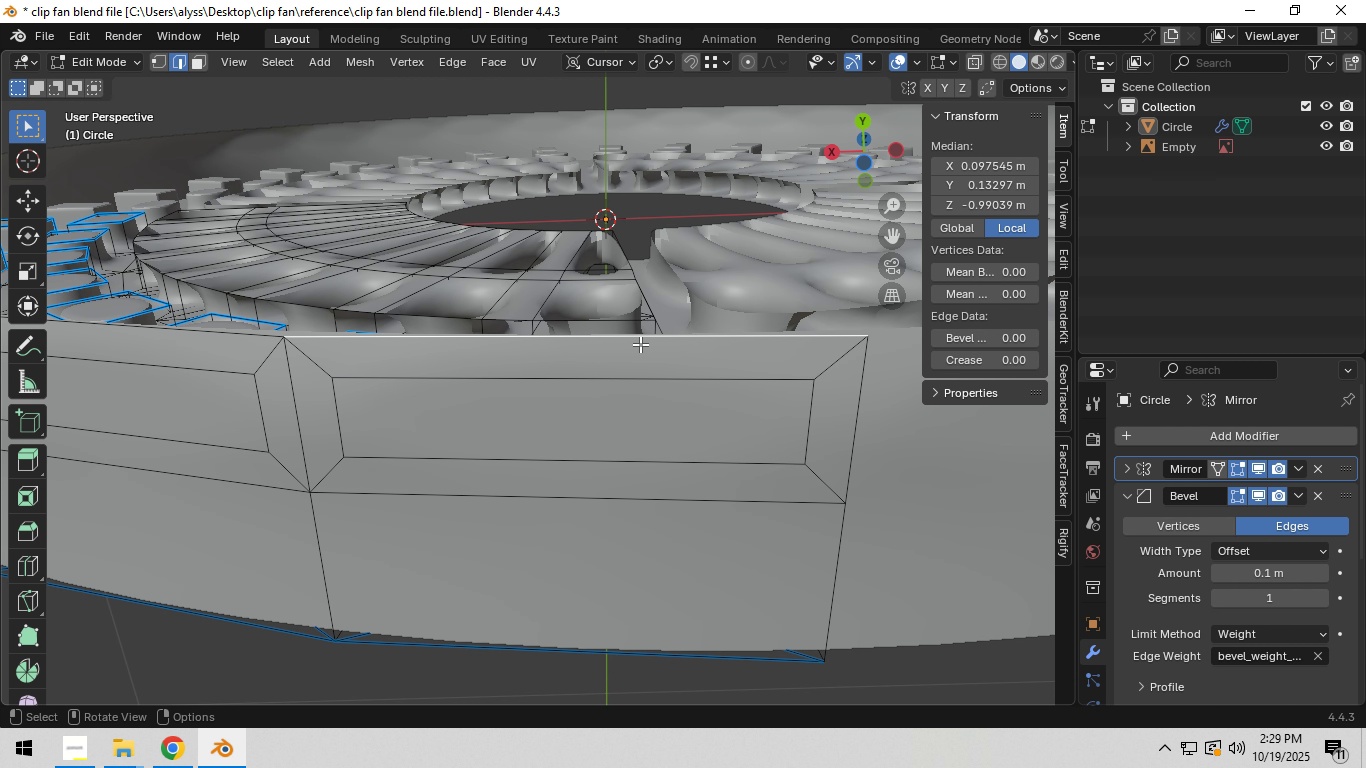 
left_click([640, 344])
 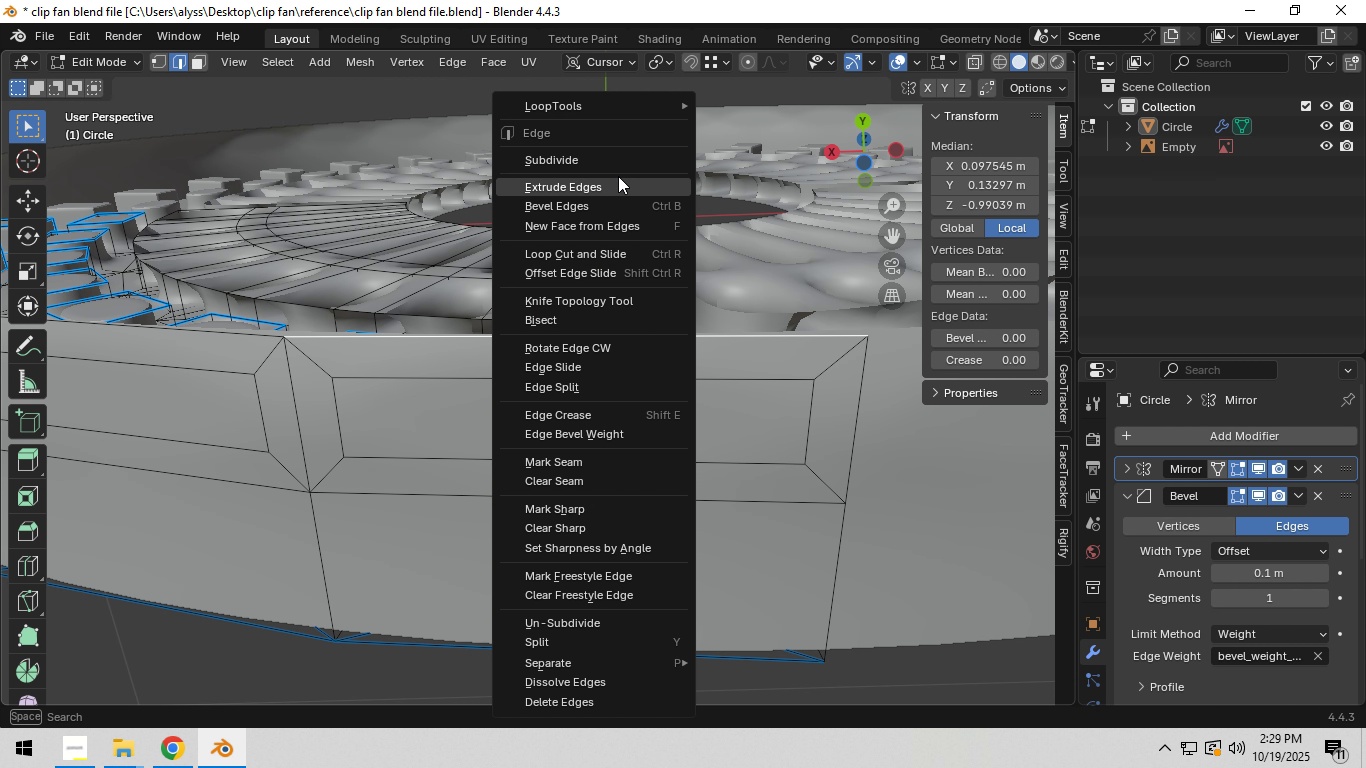 
left_click([616, 158])
 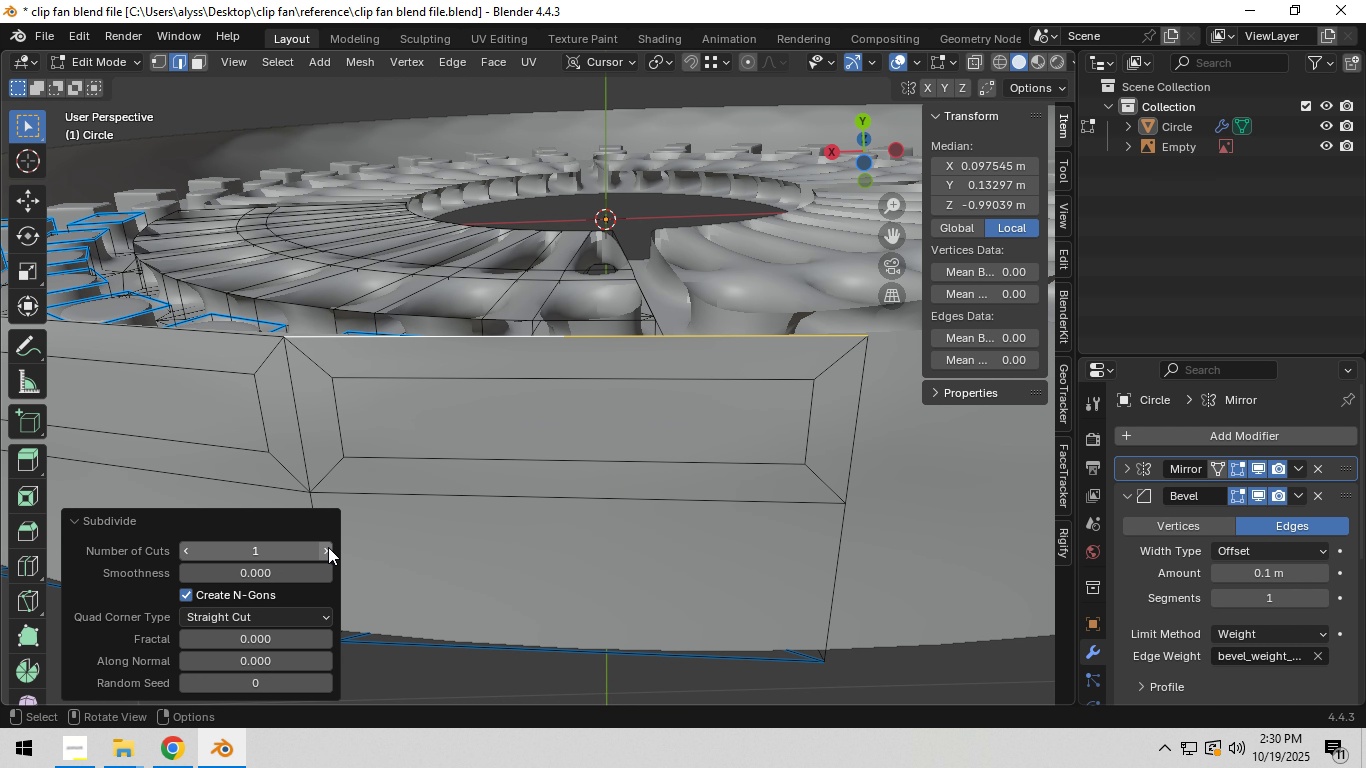 
key(Control+Z)
 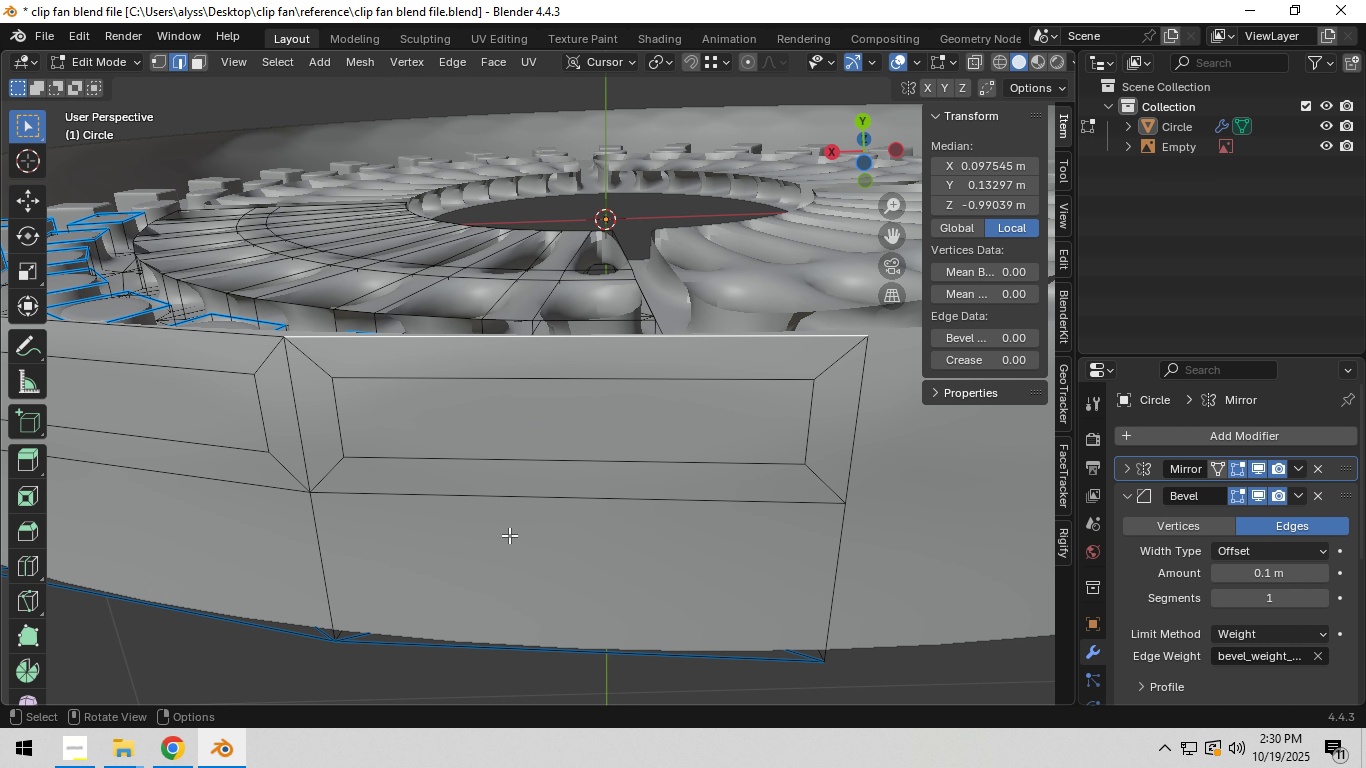 
scroll: coordinate [508, 521], scroll_direction: down, amount: 3.0
 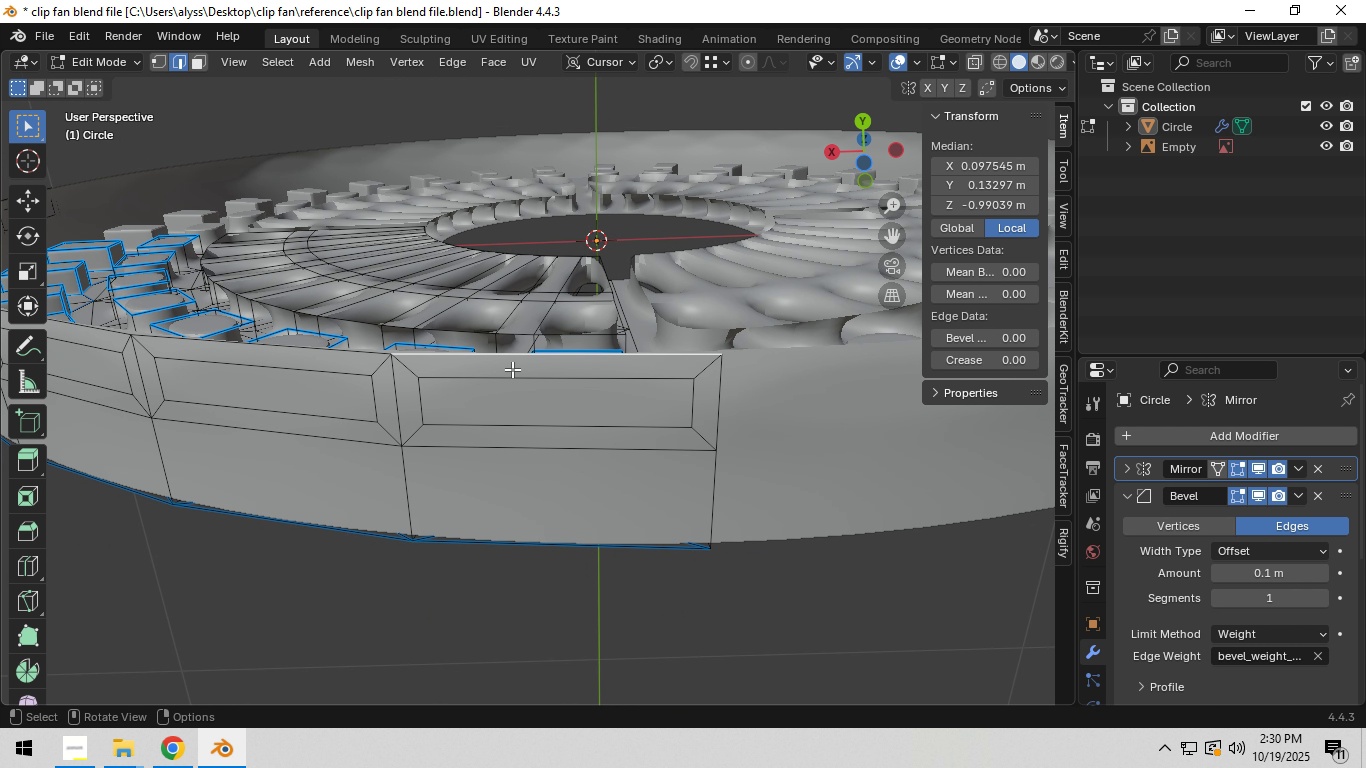 
hold_key(key=AltLeft, duration=0.53)
left_click([514, 351])
 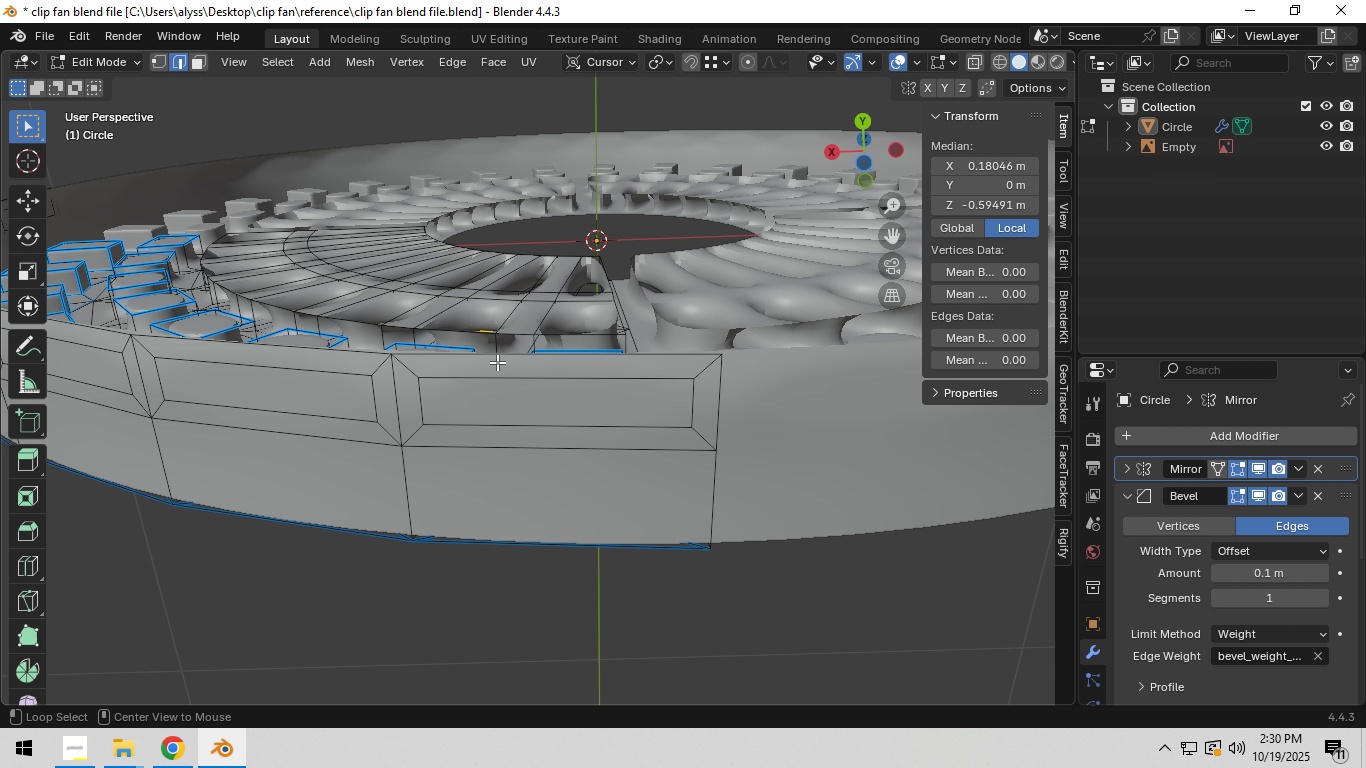 
hold_key(key=AltLeft, duration=0.52)
left_click([497, 362])
 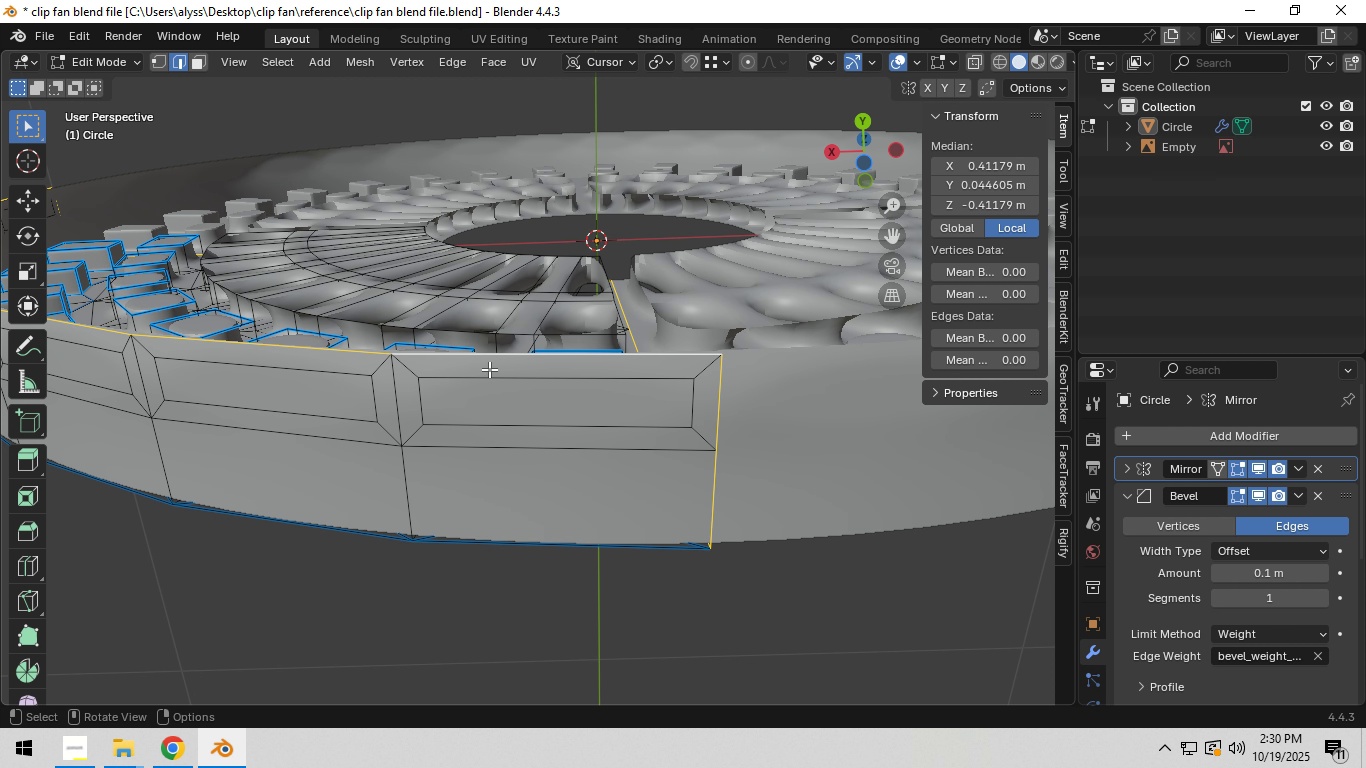 
left_click([491, 367])
 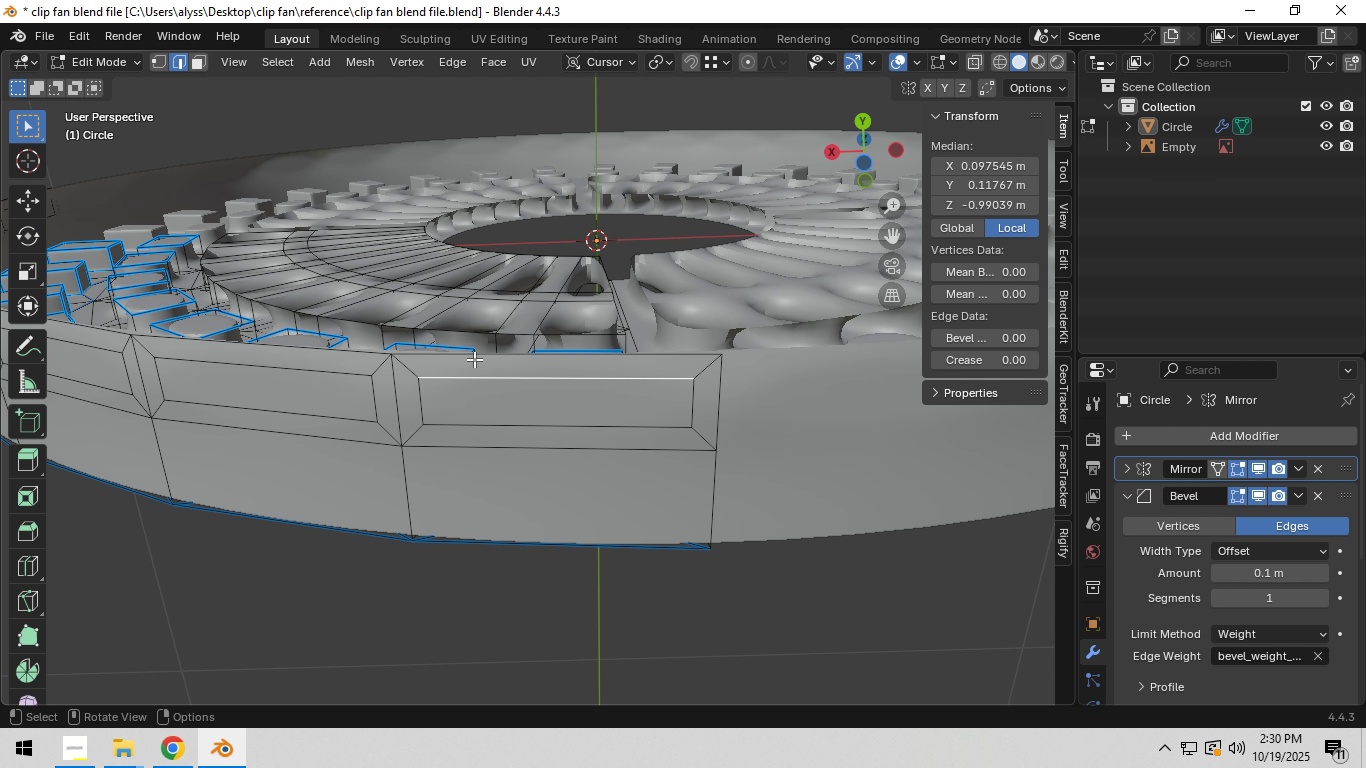 
left_click([476, 357])
 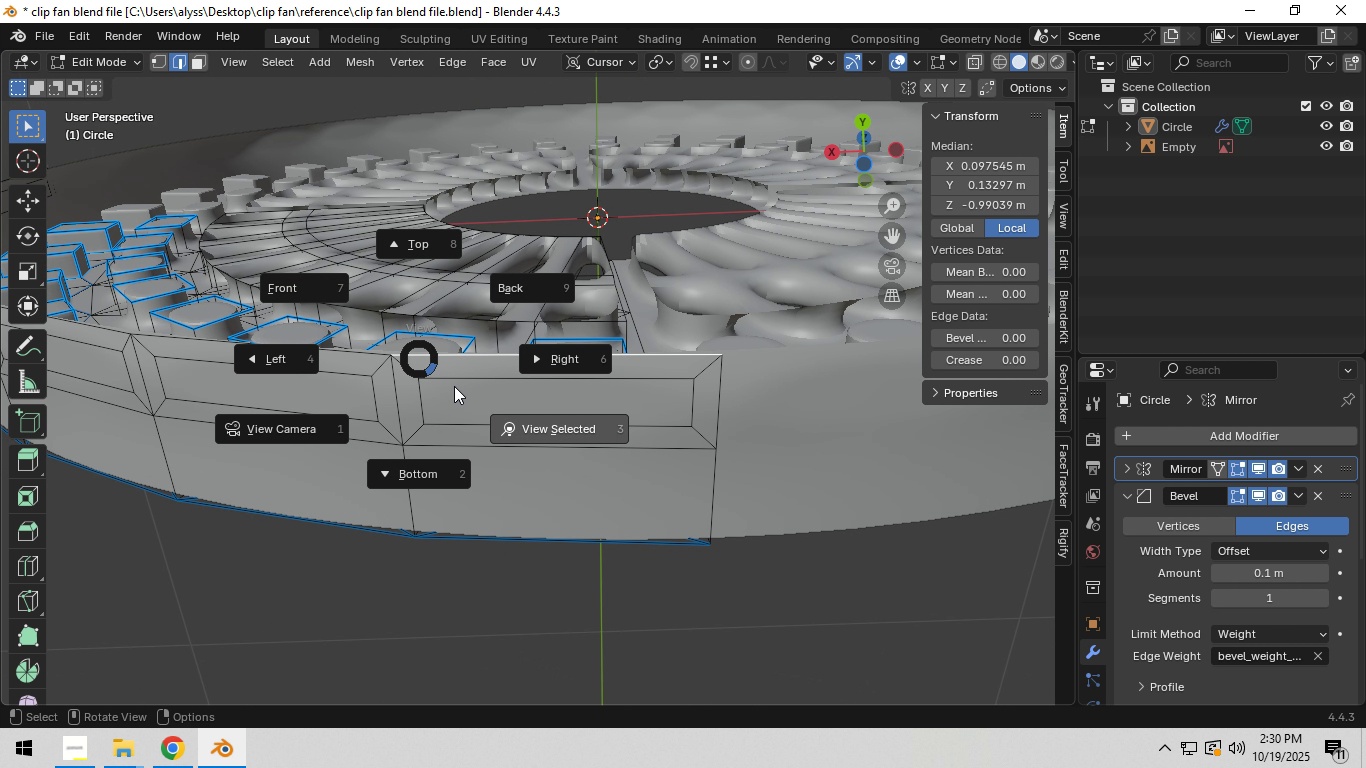 
scroll: coordinate [487, 417], scroll_direction: down, amount: 10.0
 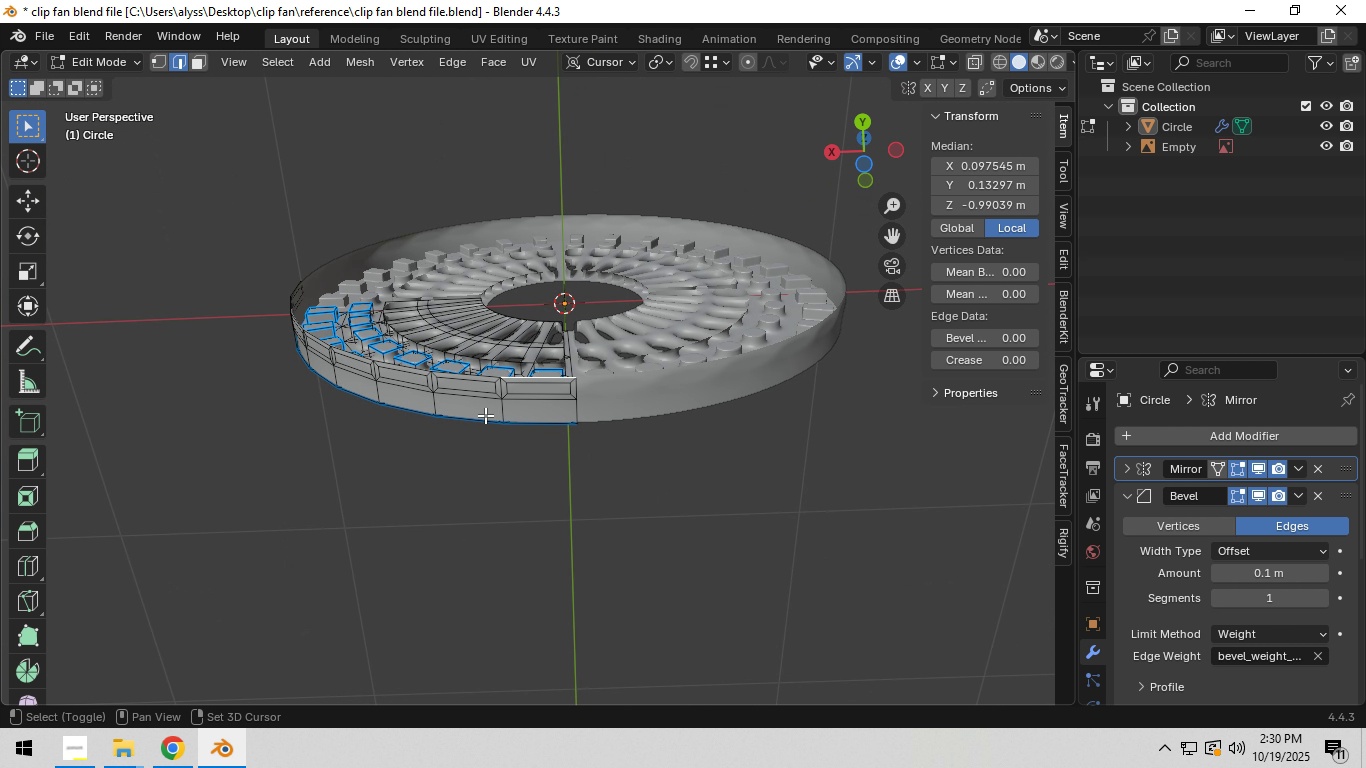 
hold_key(key=ShiftLeft, duration=0.58)
 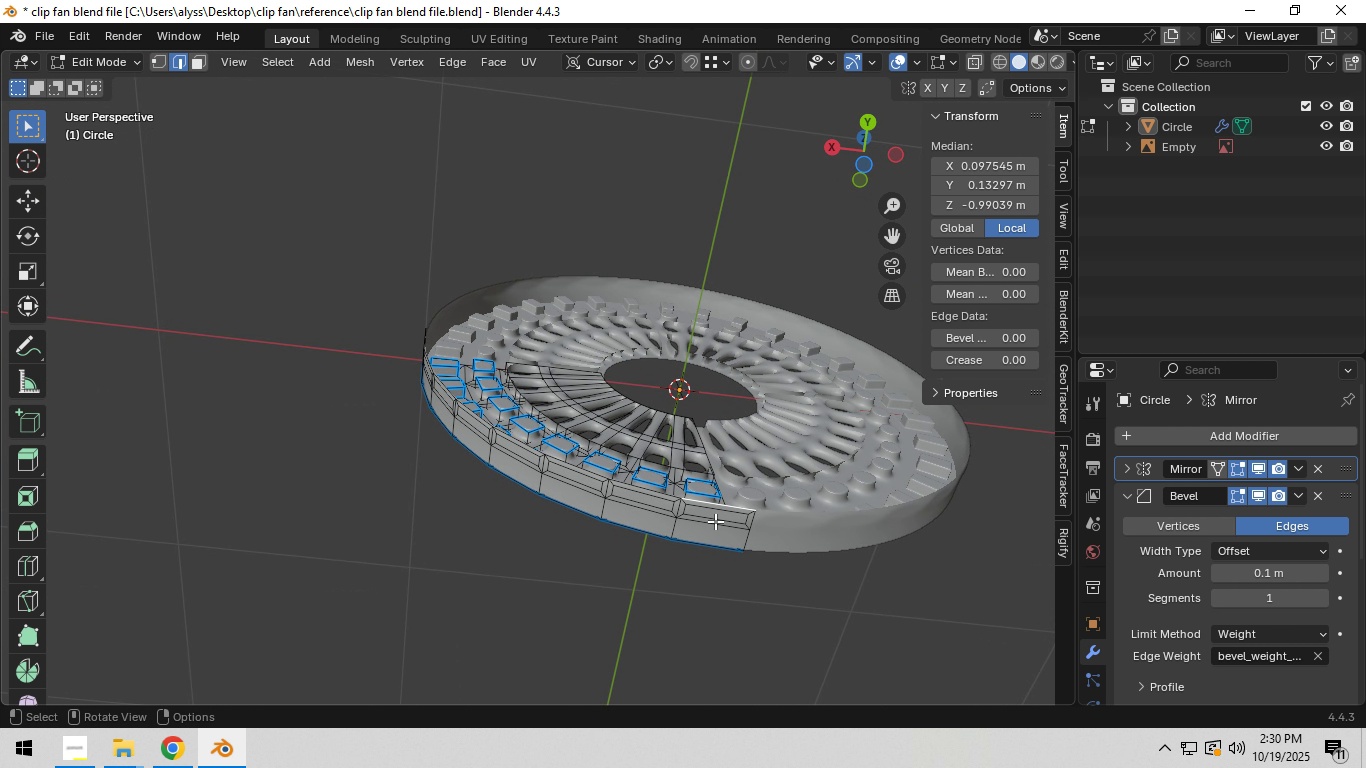 
hold_key(key=ShiftLeft, duration=0.73)
left_click([654, 490])
 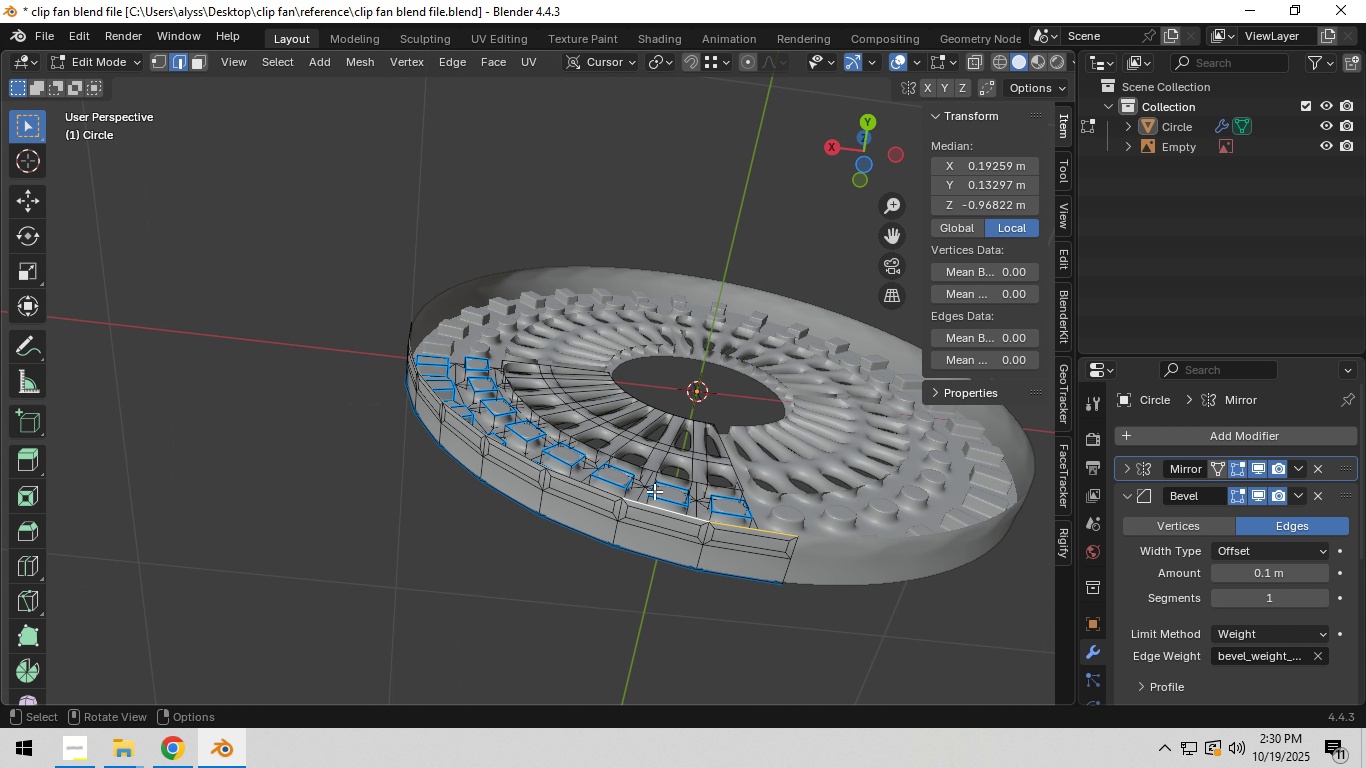 
scroll: coordinate [654, 491], scroll_direction: up, amount: 4.0
 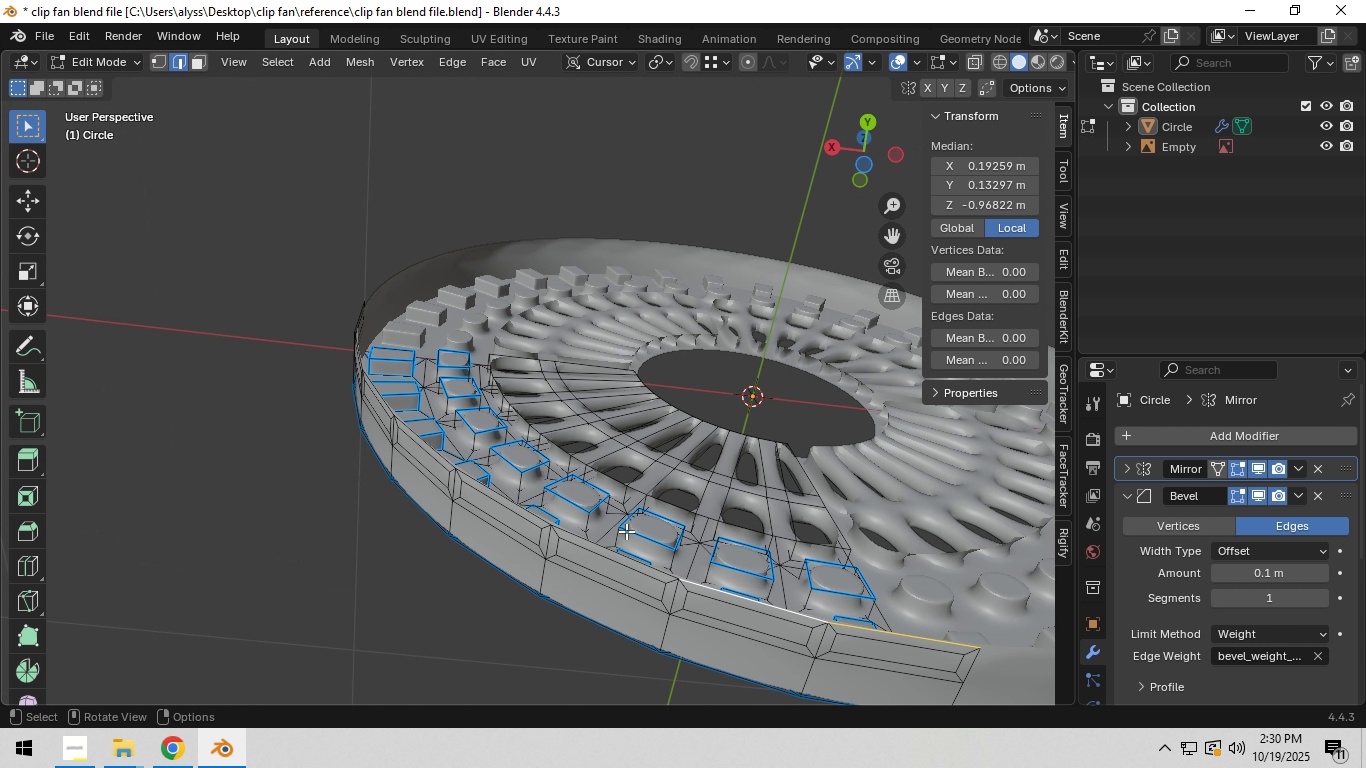 
hold_key(key=ShiftLeft, duration=0.88)
left_click([611, 551])
 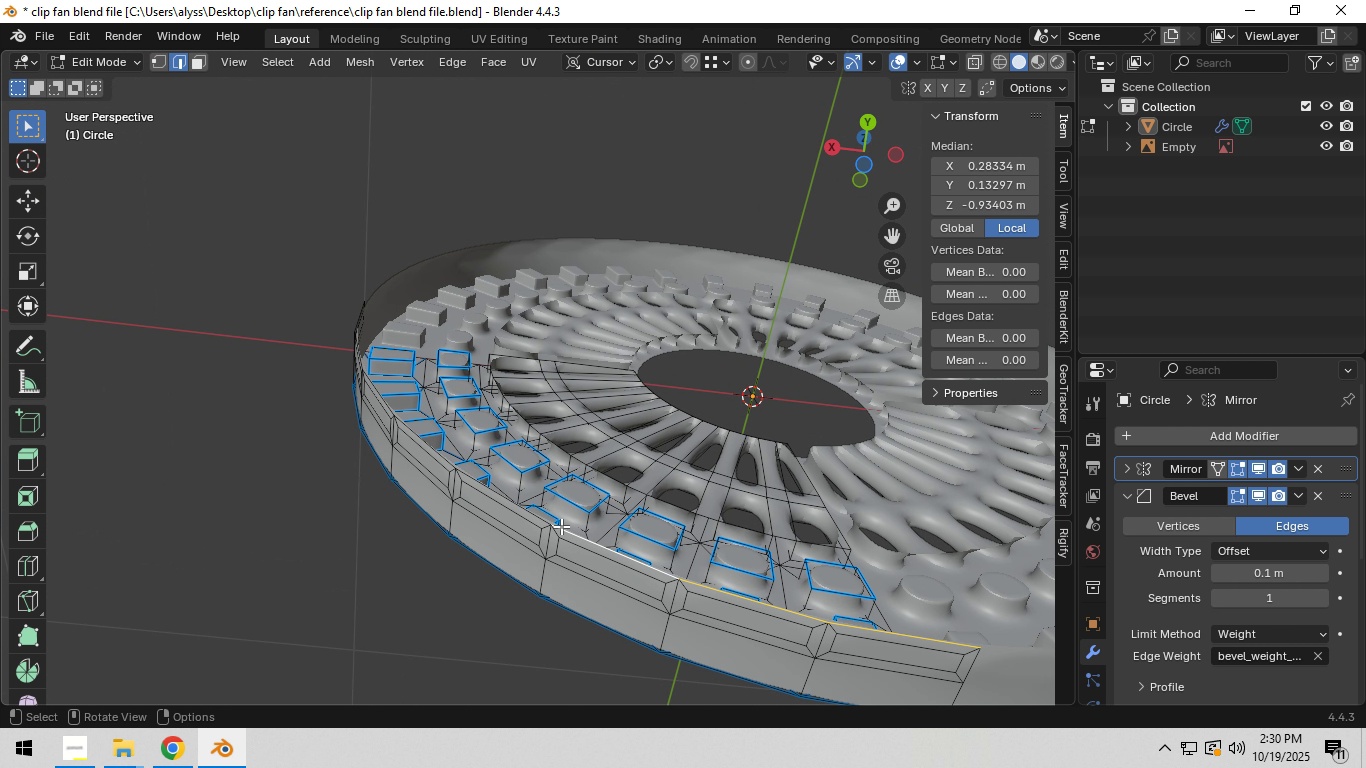 
hold_key(key=ShiftLeft, duration=1.52)
left_click([514, 502])
 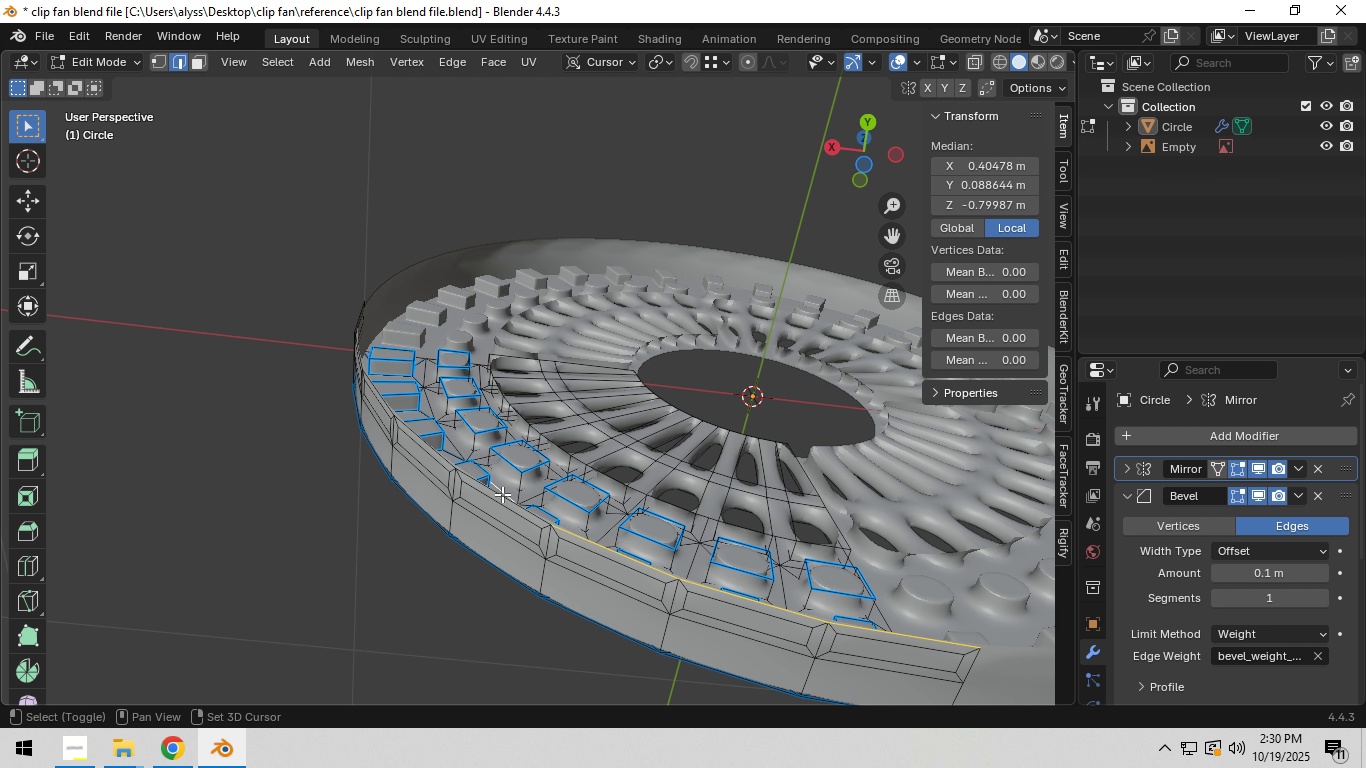 
left_click([502, 491])
 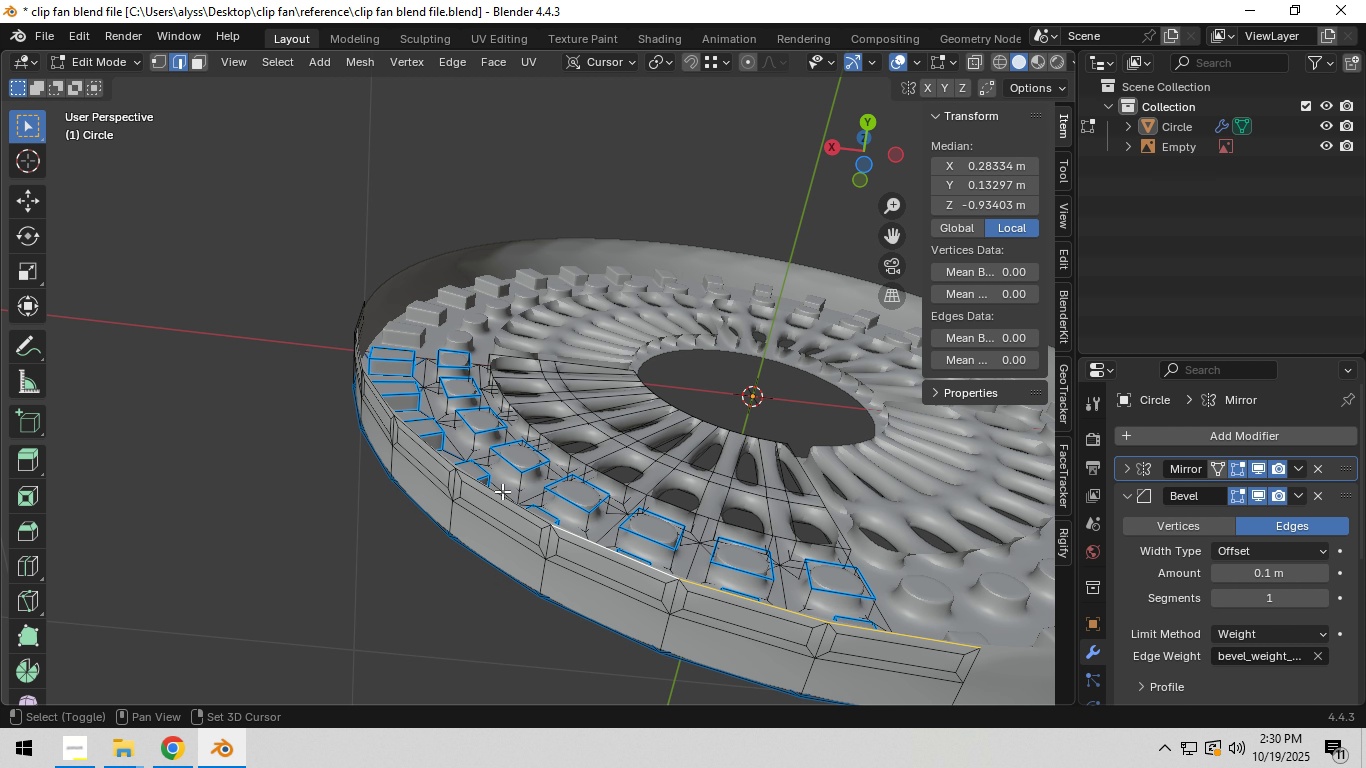 
hold_key(key=ShiftLeft, duration=0.31)
 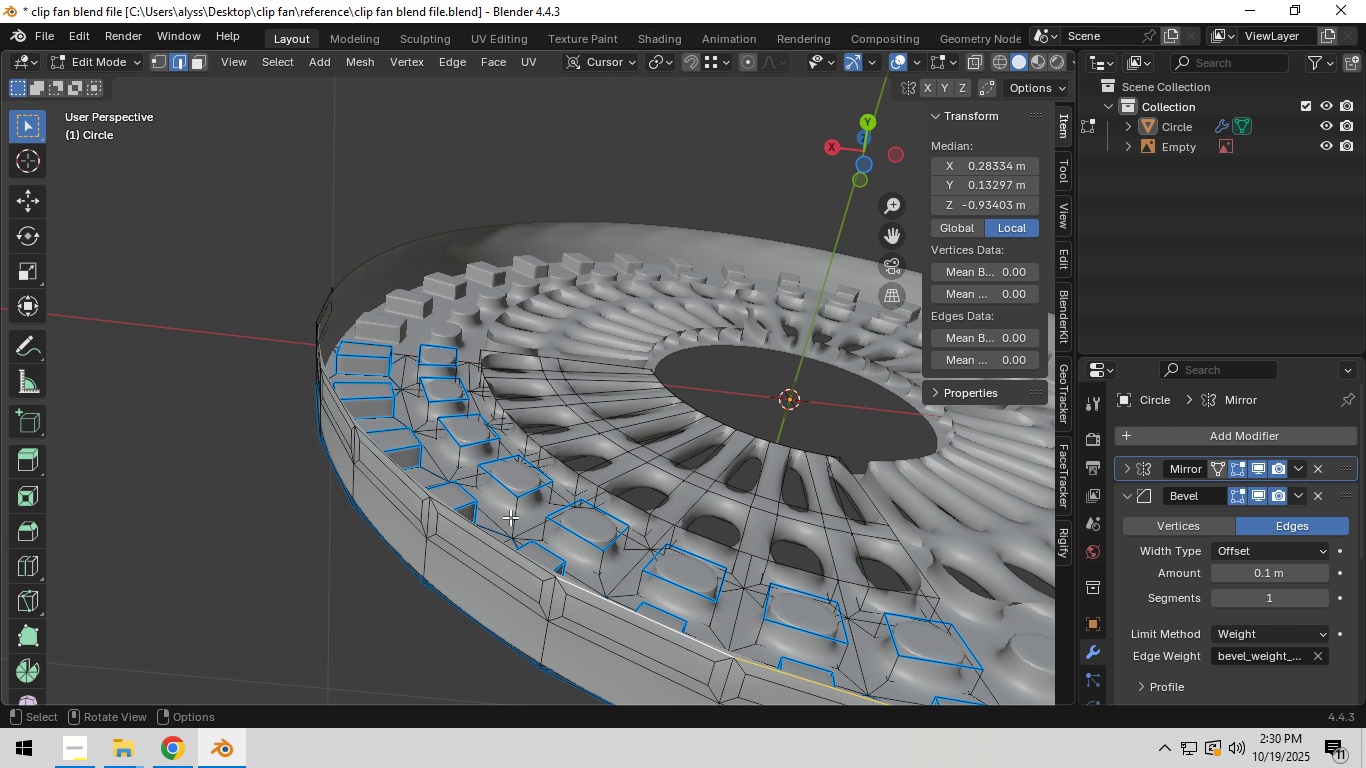 
scroll: coordinate [510, 517], scroll_direction: up, amount: 3.0
 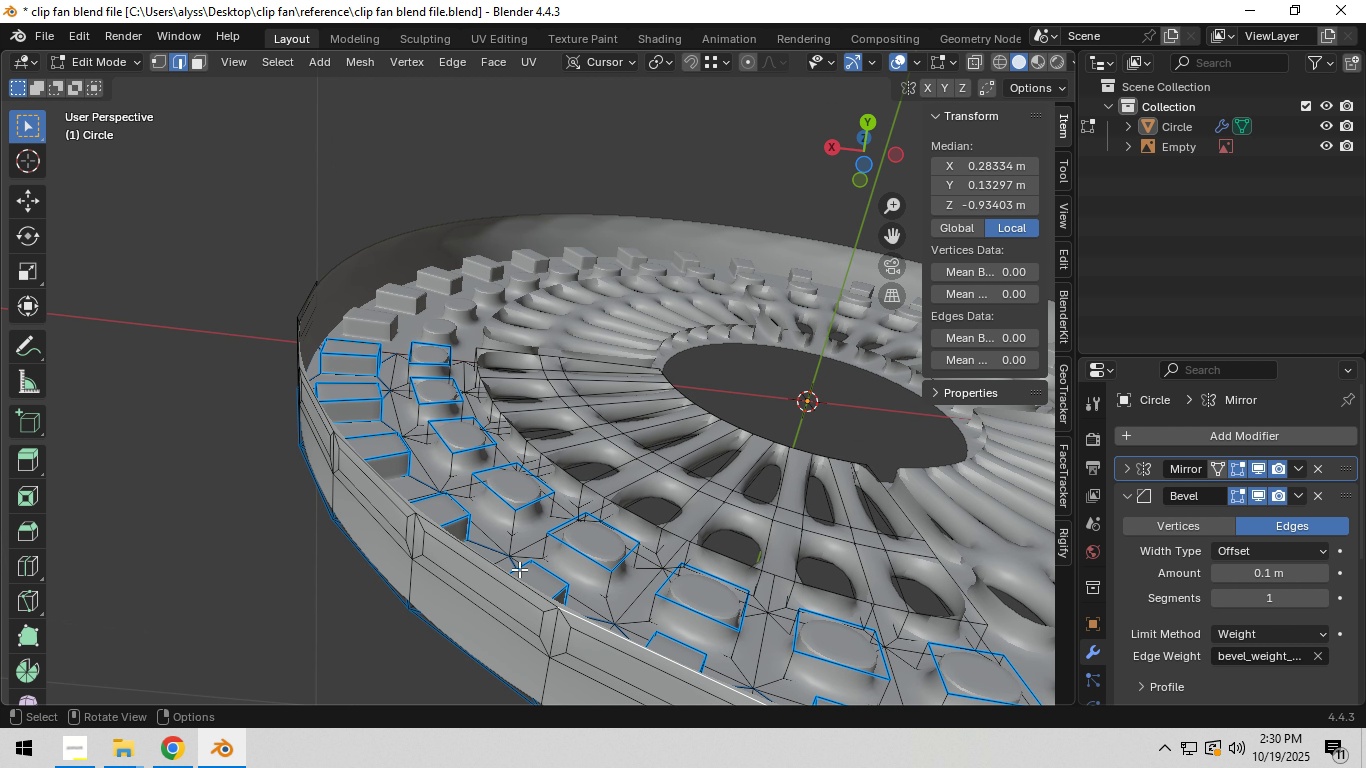 
hold_key(key=ShiftLeft, duration=1.5)
left_click([497, 571])
 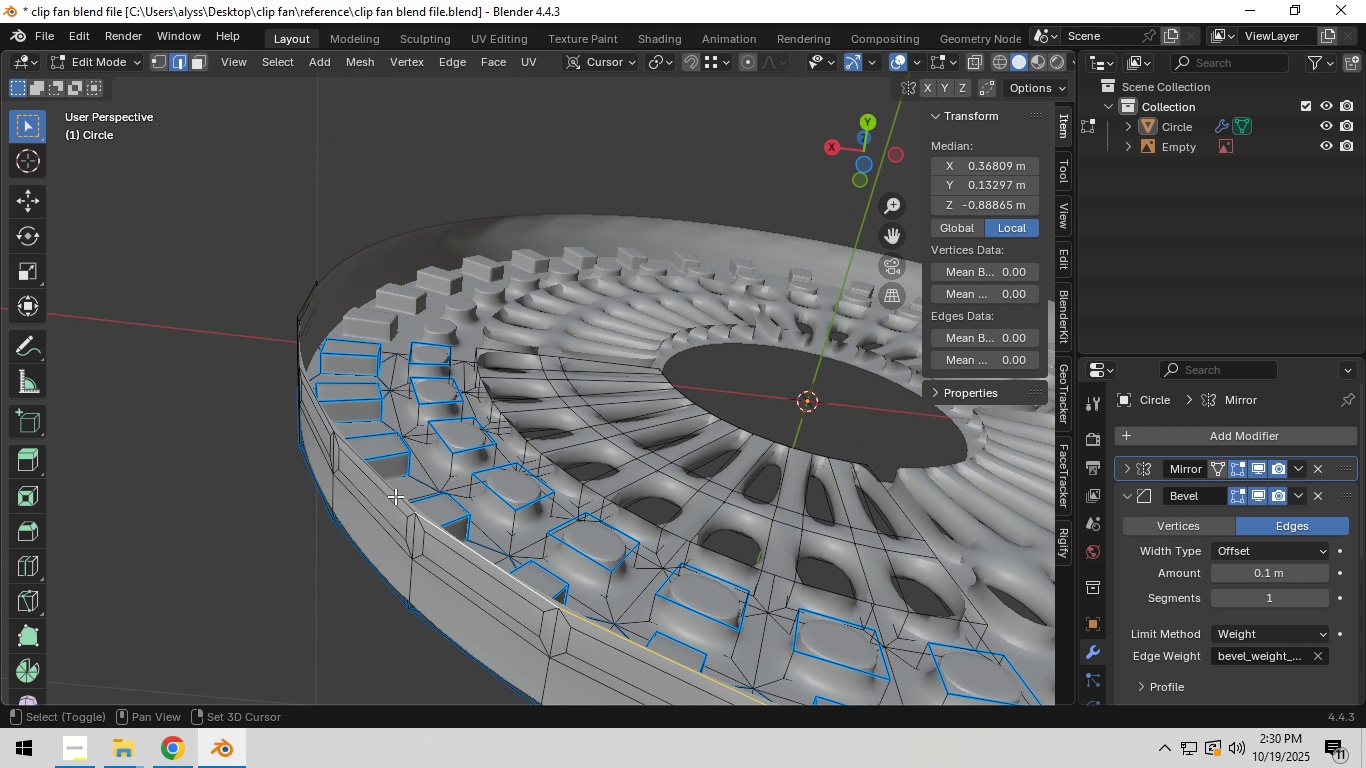 
hold_key(key=ShiftLeft, duration=0.54)
left_click([395, 495])
 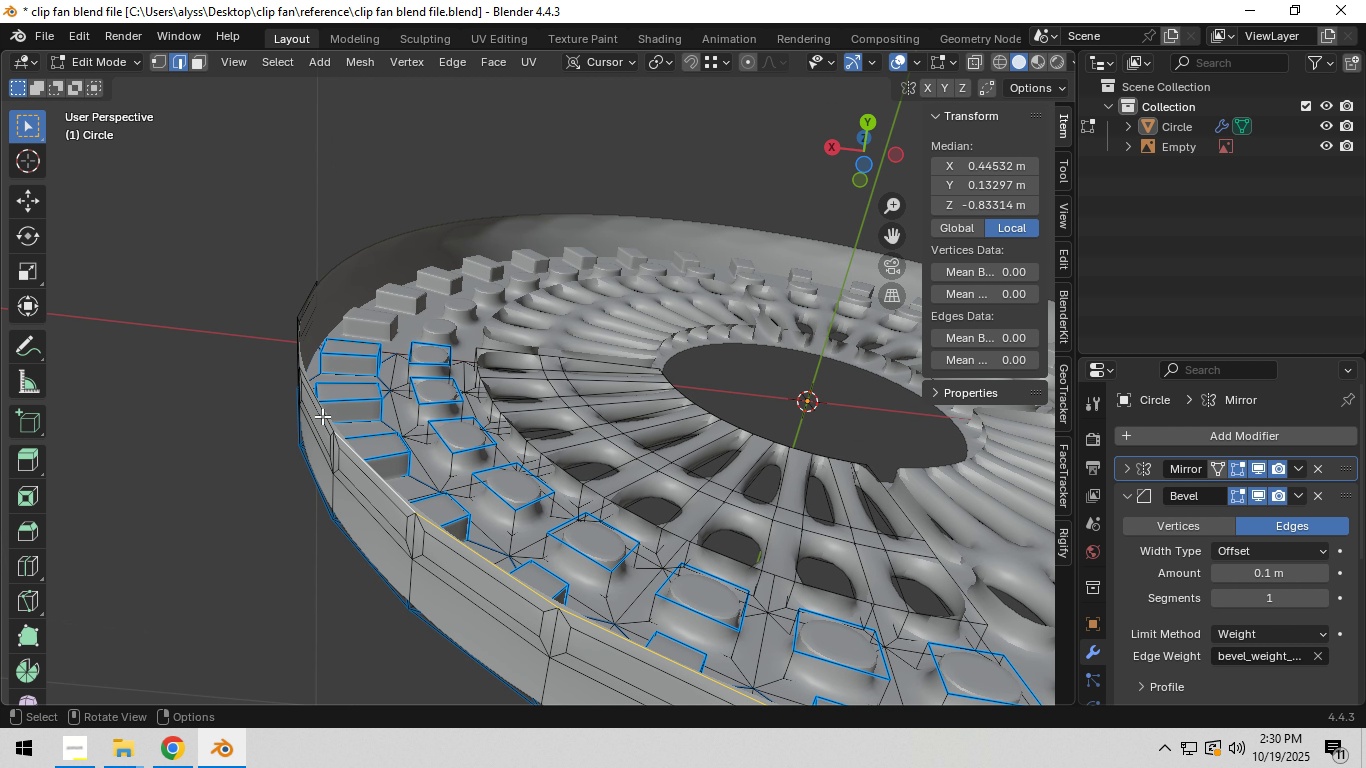 
hold_key(key=ShiftLeft, duration=1.16)
left_click([320, 410])
 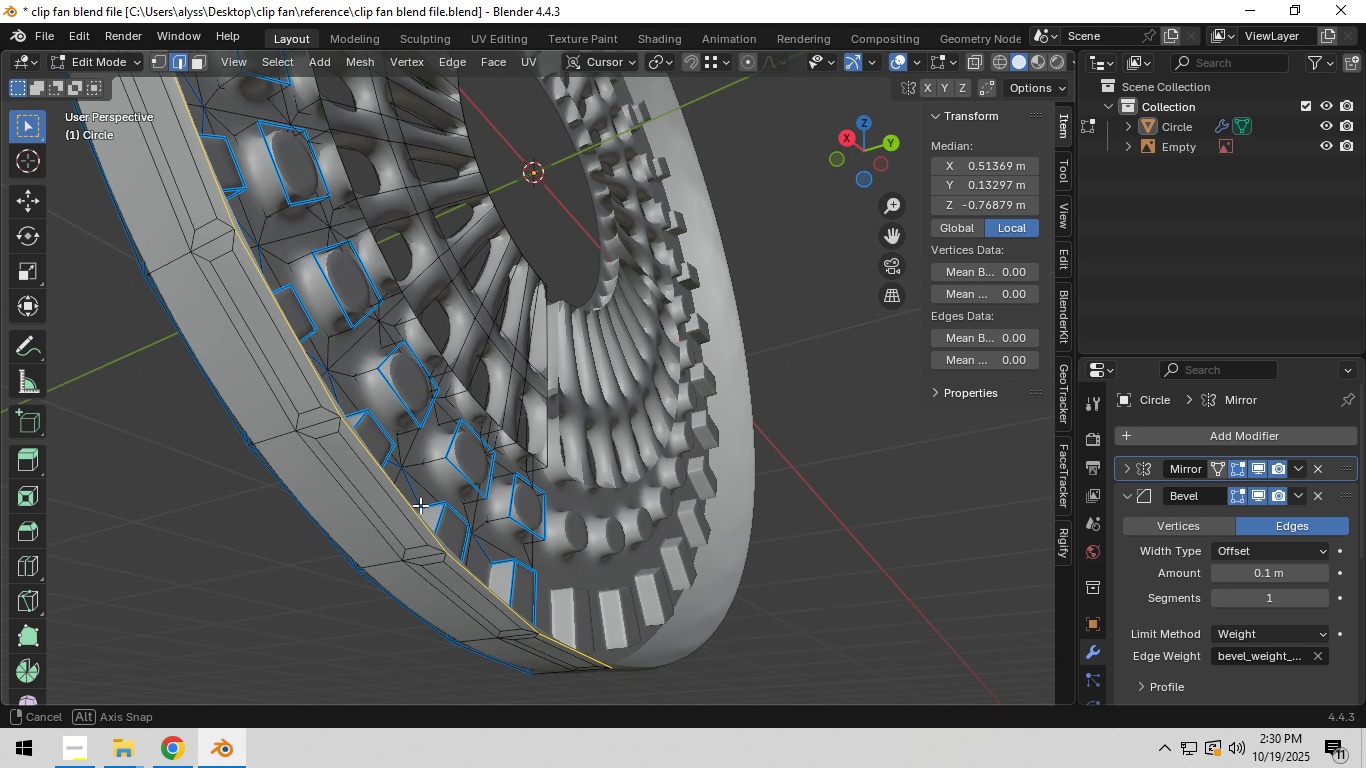 
scroll: coordinate [420, 503], scroll_direction: down, amount: 5.0
 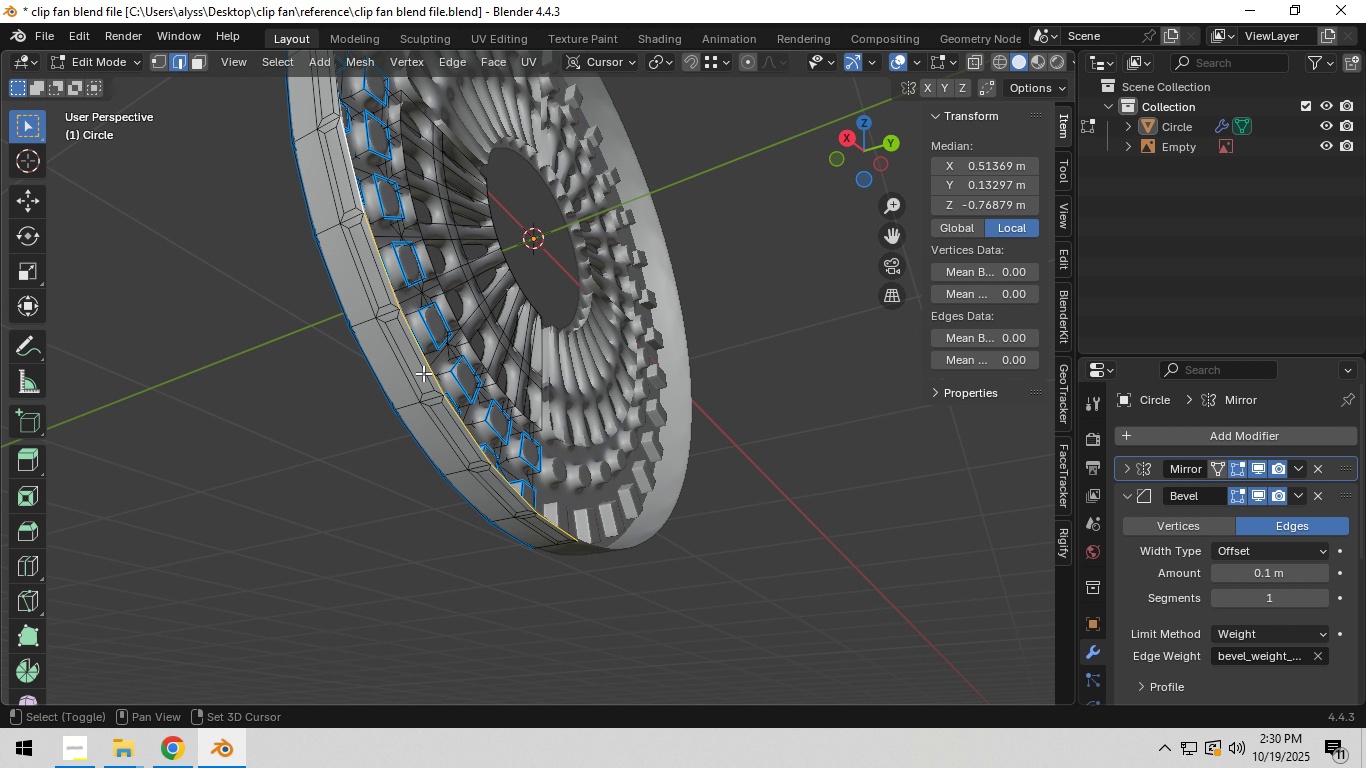 
hold_key(key=ShiftLeft, duration=0.91)
 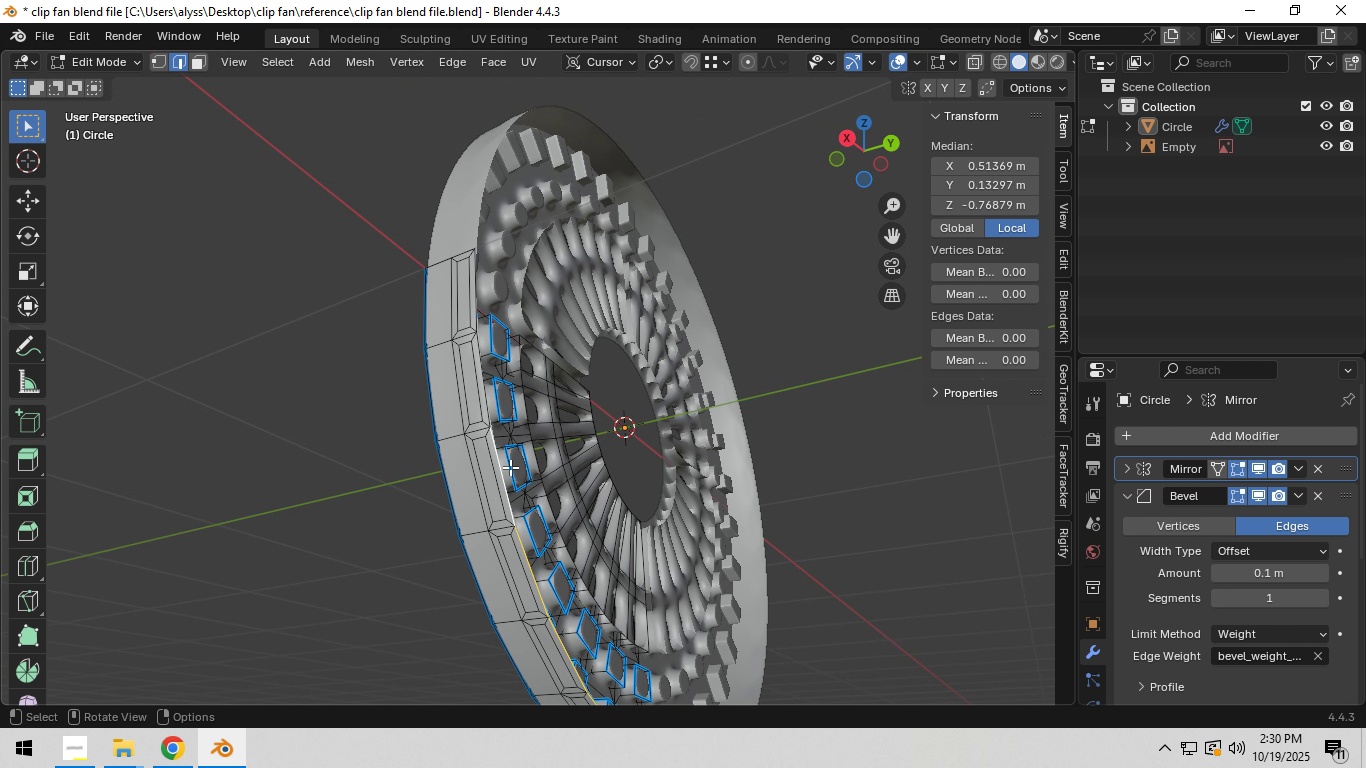 
scroll: coordinate [491, 448], scroll_direction: up, amount: 3.0
 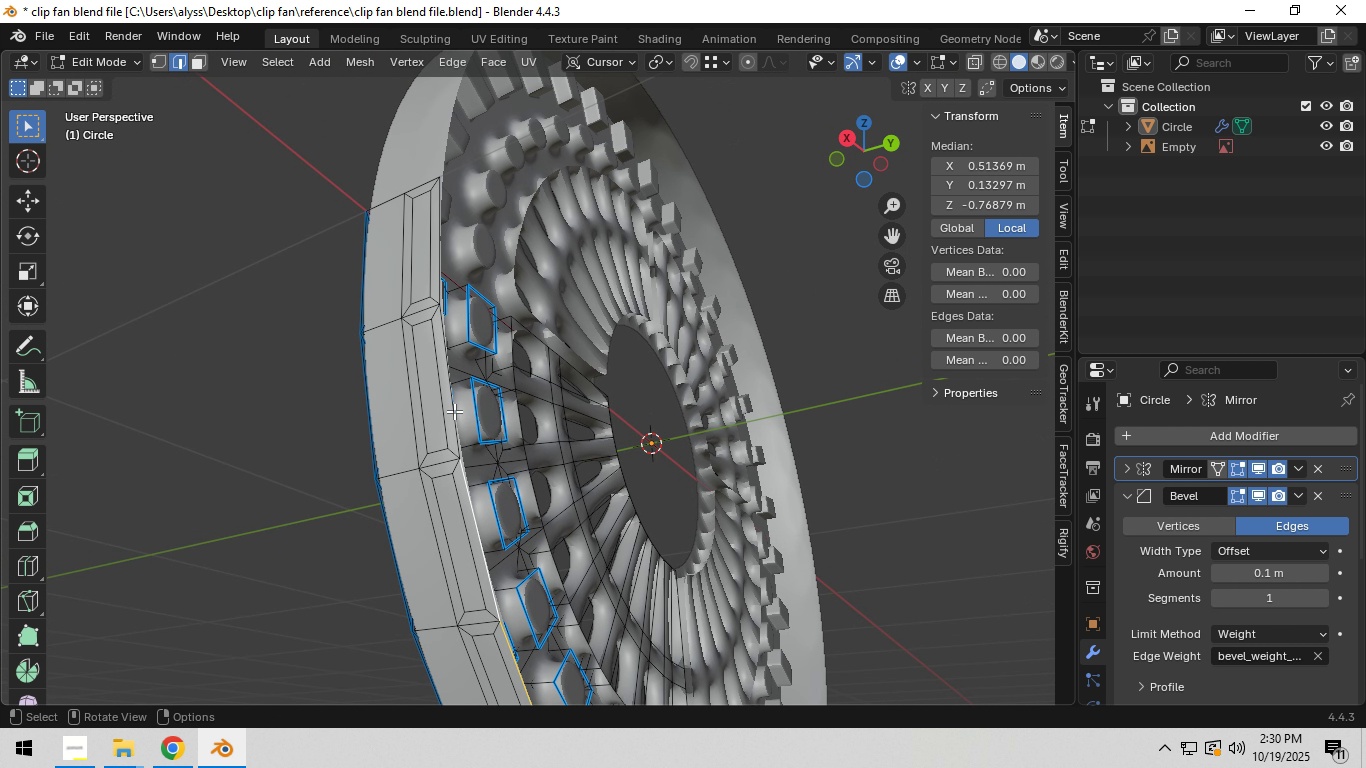 
hold_key(key=ShiftLeft, duration=1.5)
left_click([451, 403])
 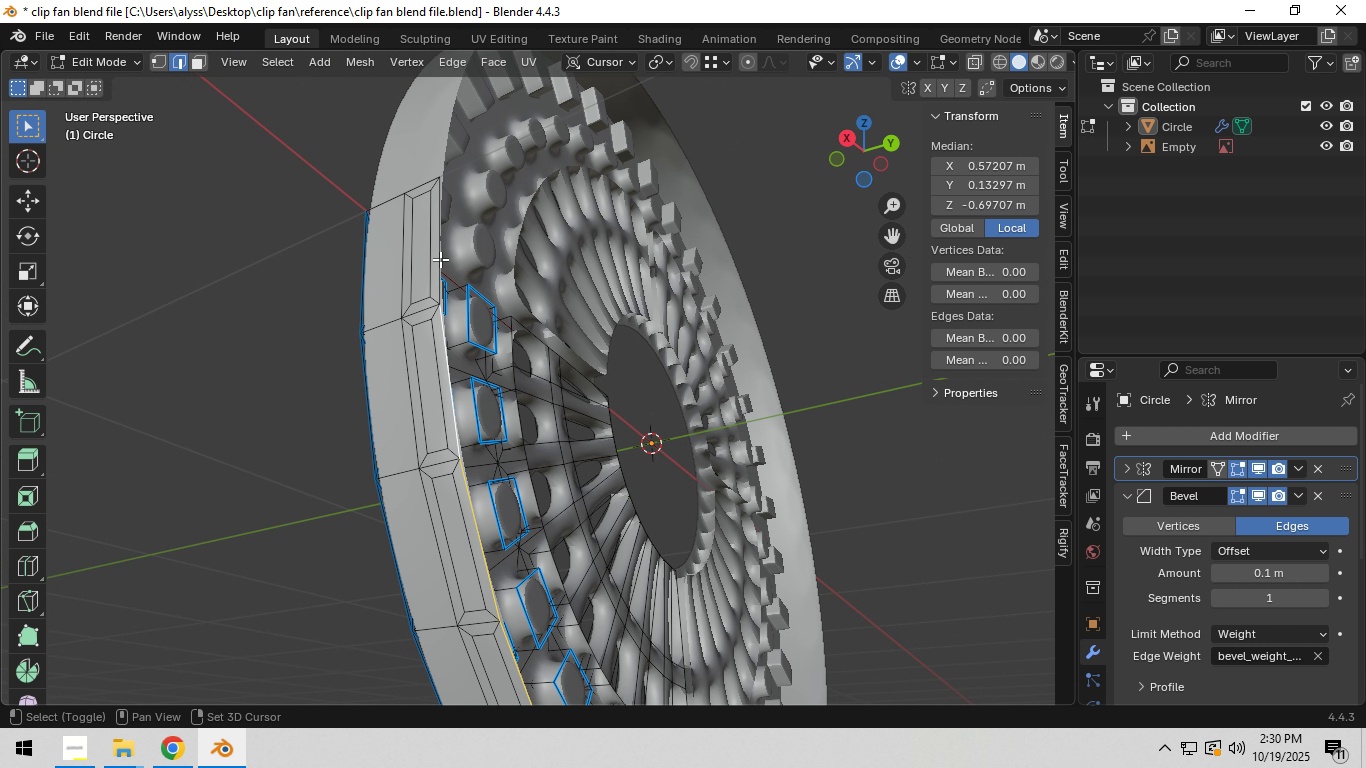 
hold_key(key=ShiftLeft, duration=0.42)
left_click([439, 254])
 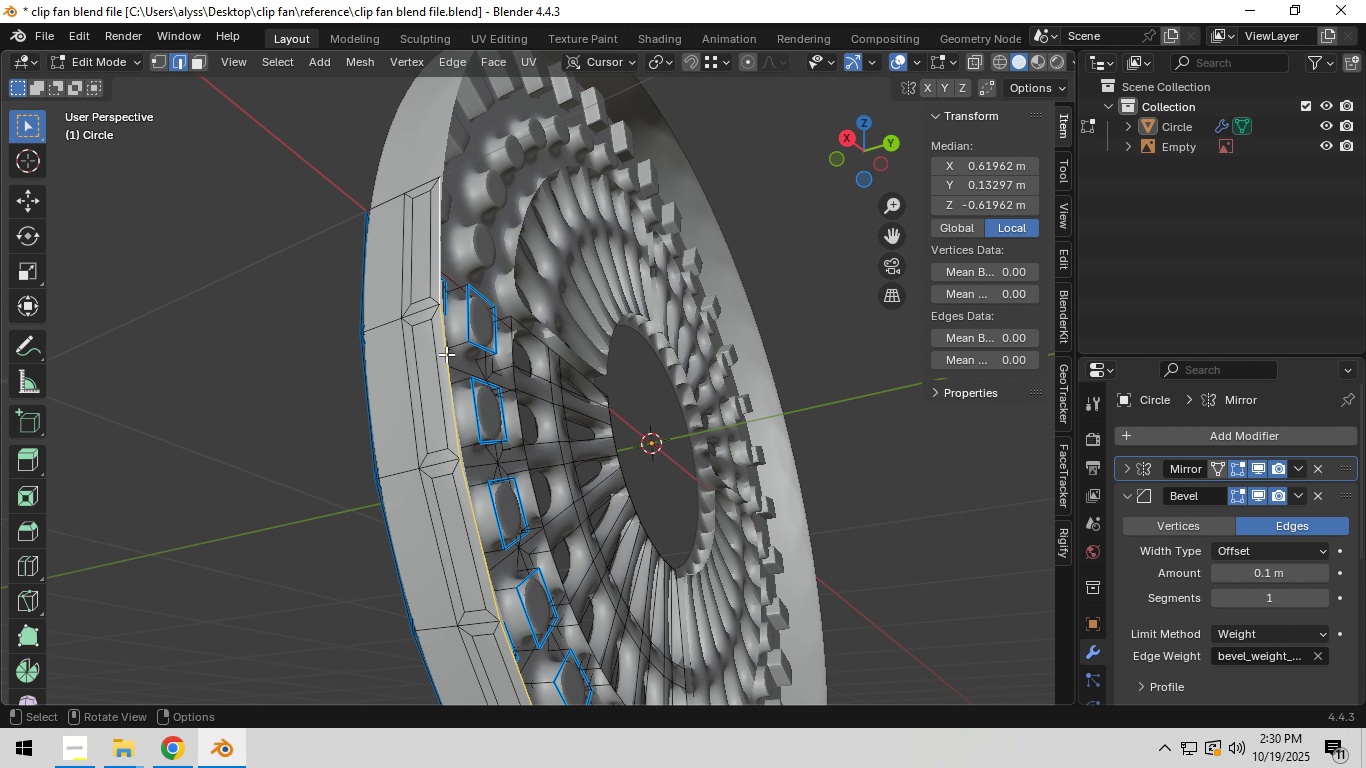 
right_click([446, 354])
 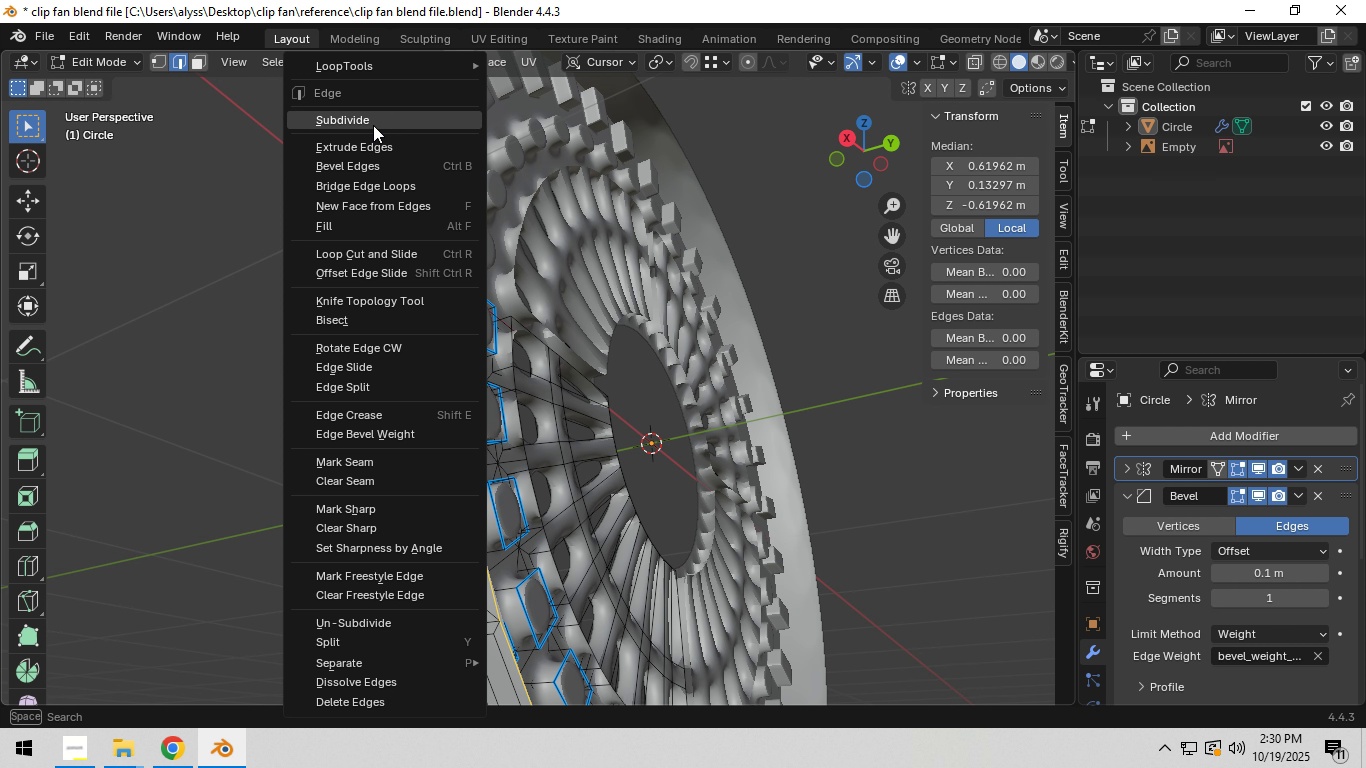 
left_click([373, 125])
 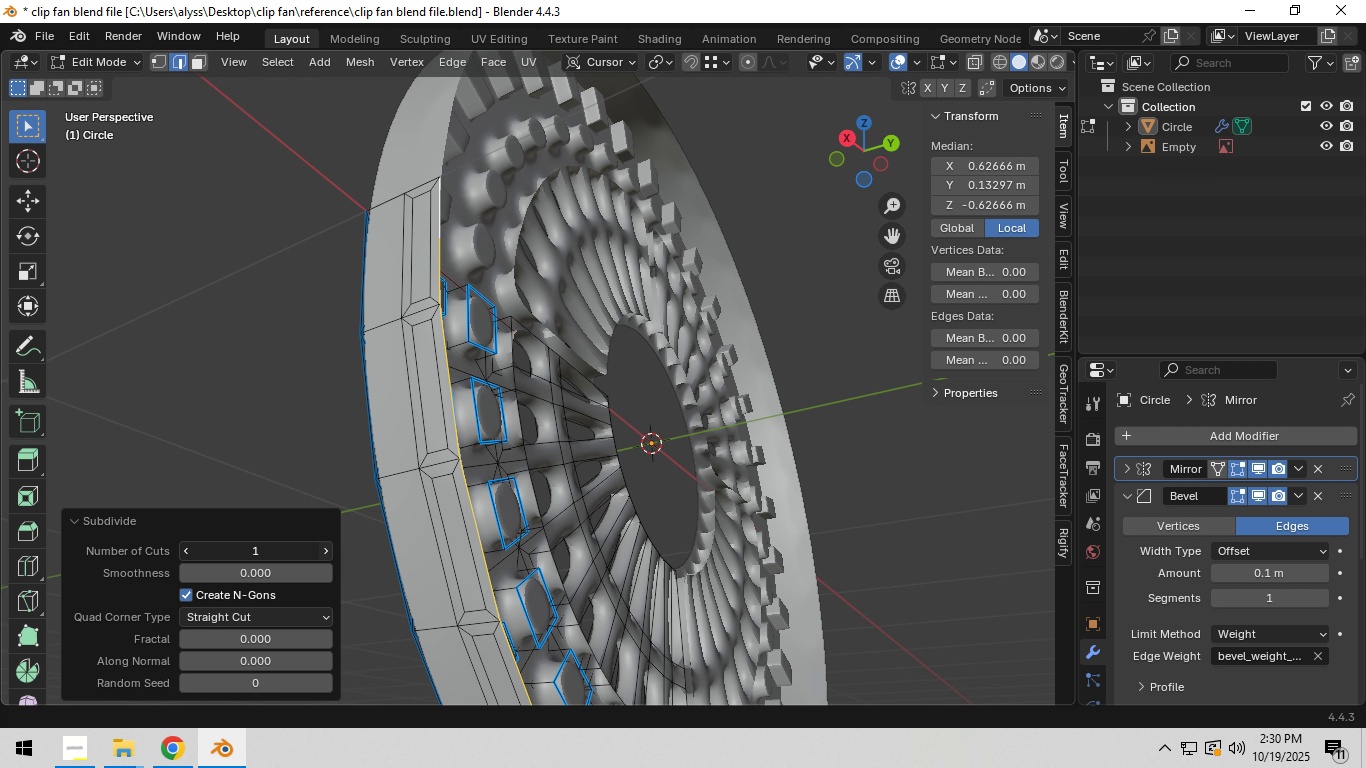 
left_click([322, 552])
 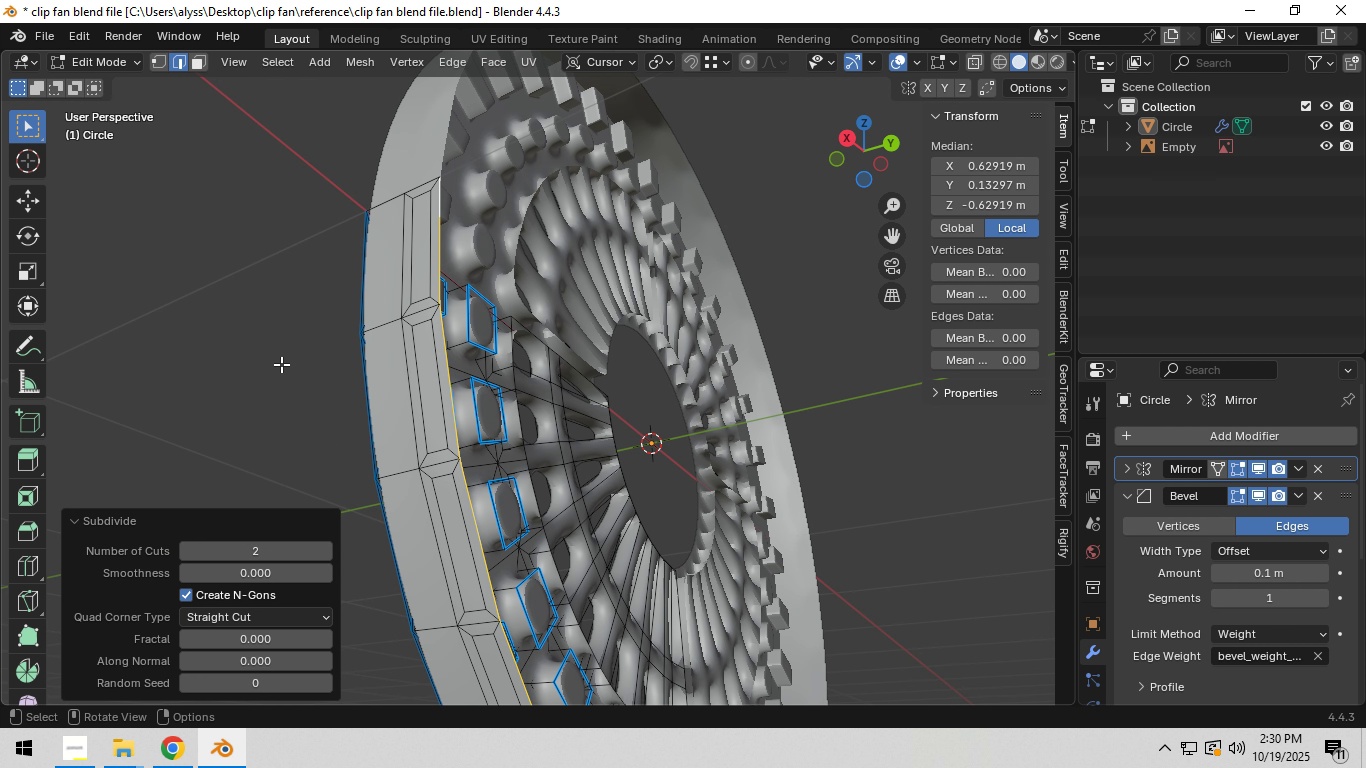 
left_click([280, 361])
 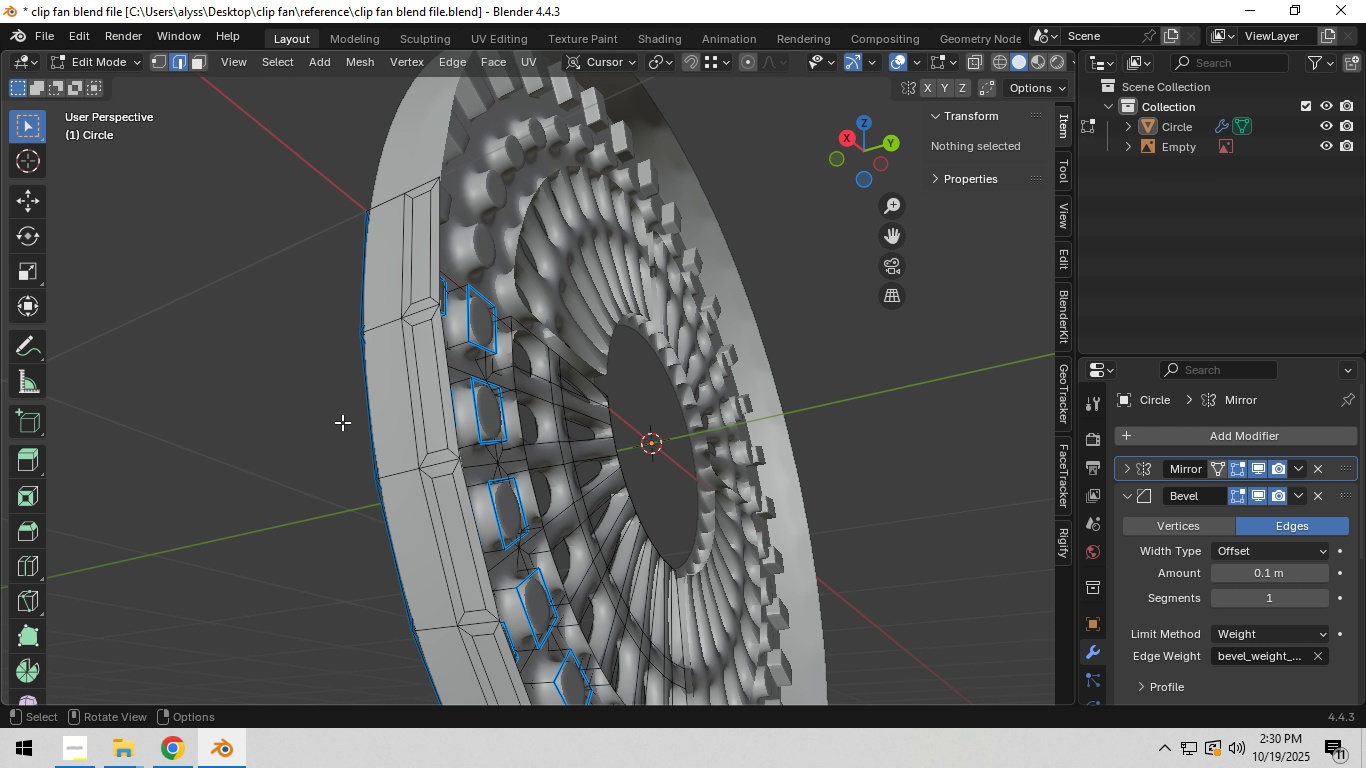 
key(1)
 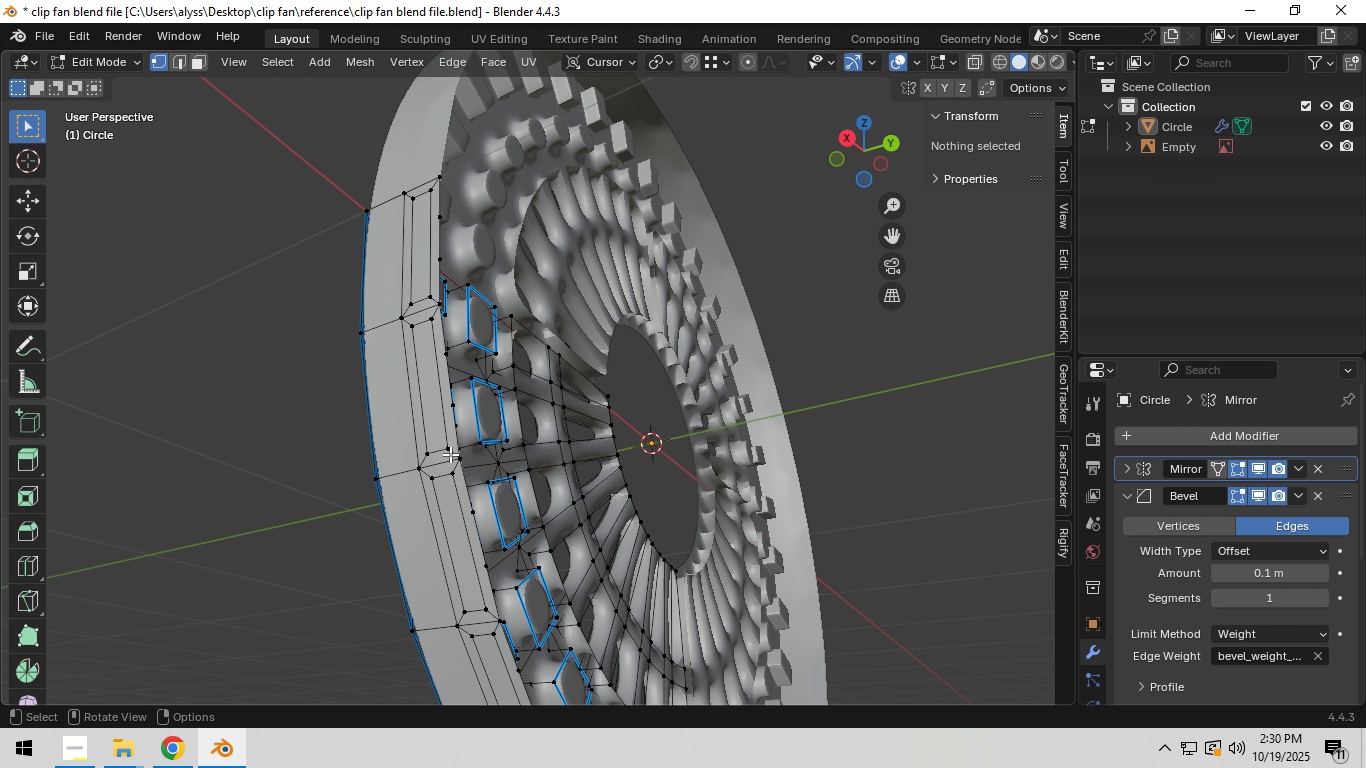 
scroll: coordinate [460, 460], scroll_direction: down, amount: 5.0
 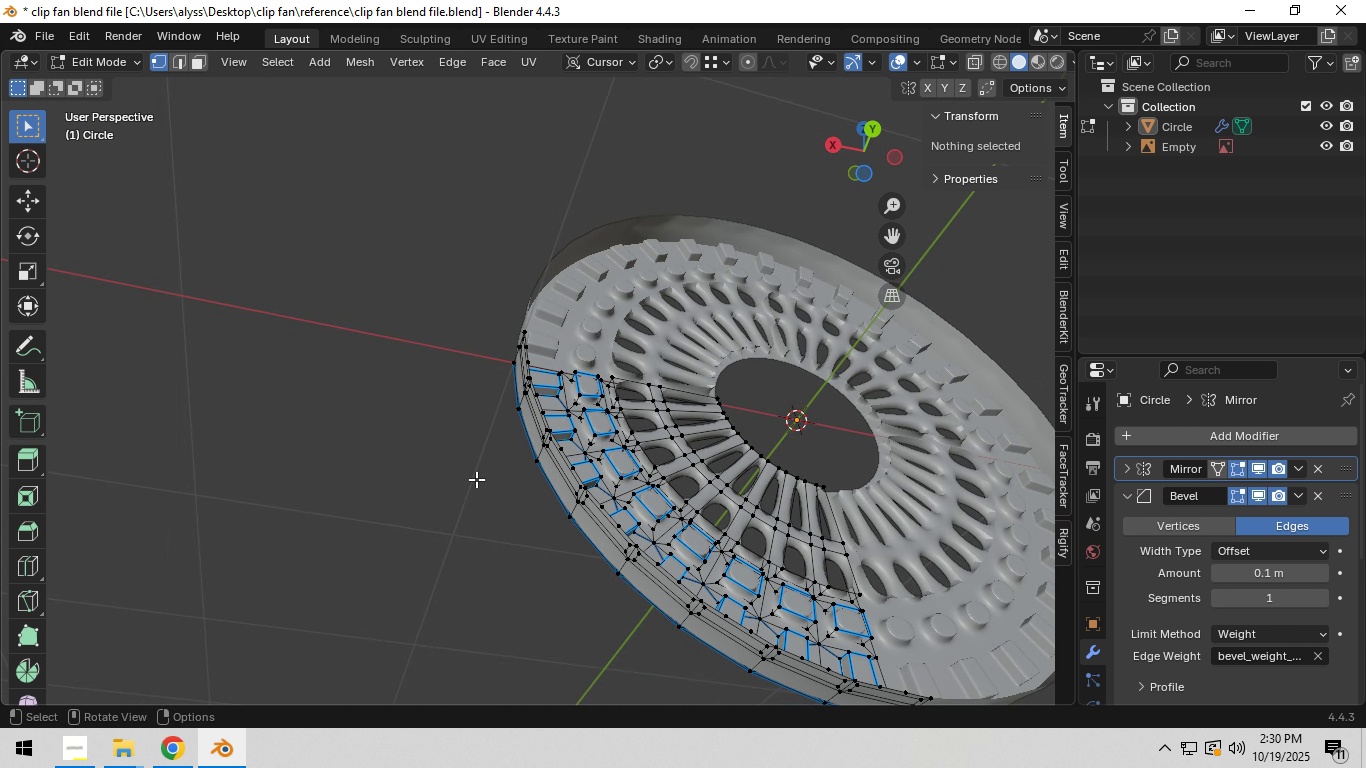 
scroll: coordinate [743, 597], scroll_direction: up, amount: 1.0
 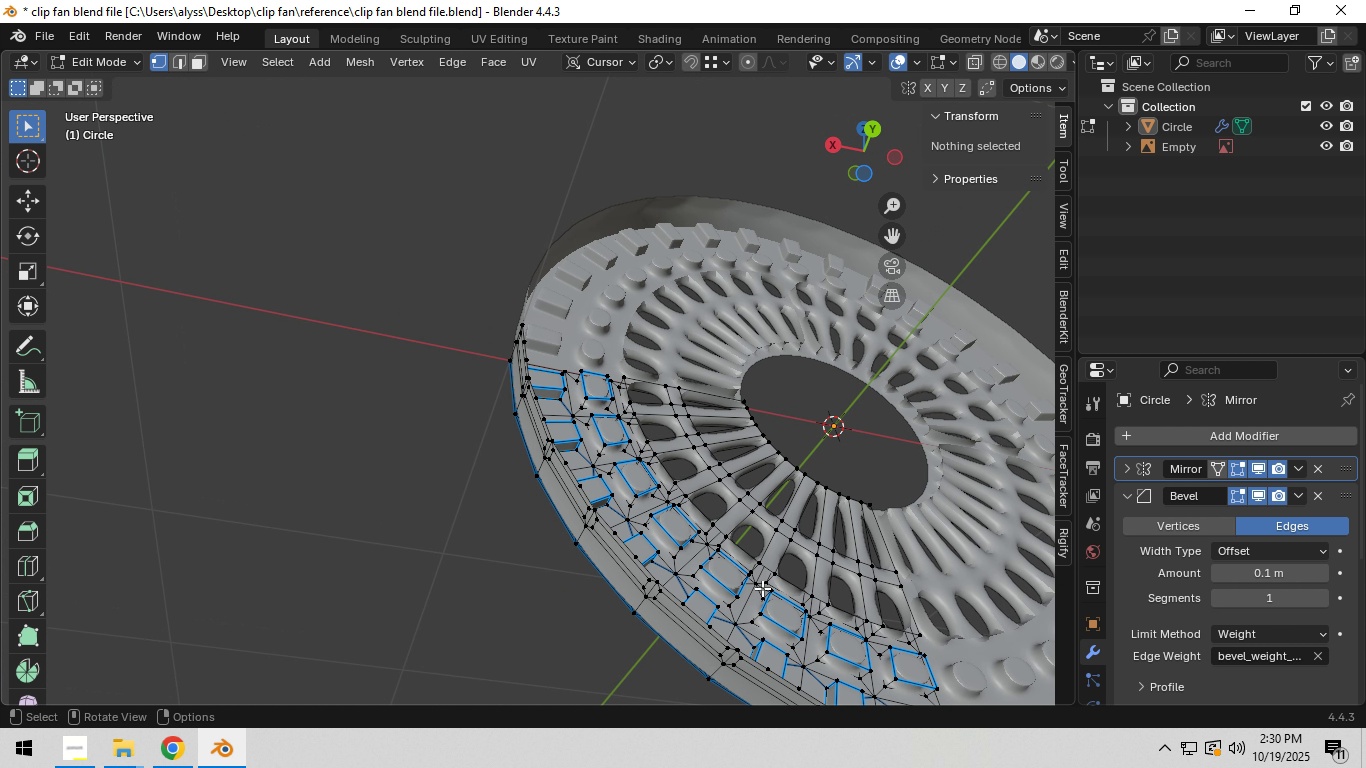 
hold_key(key=ShiftLeft, duration=0.74)
 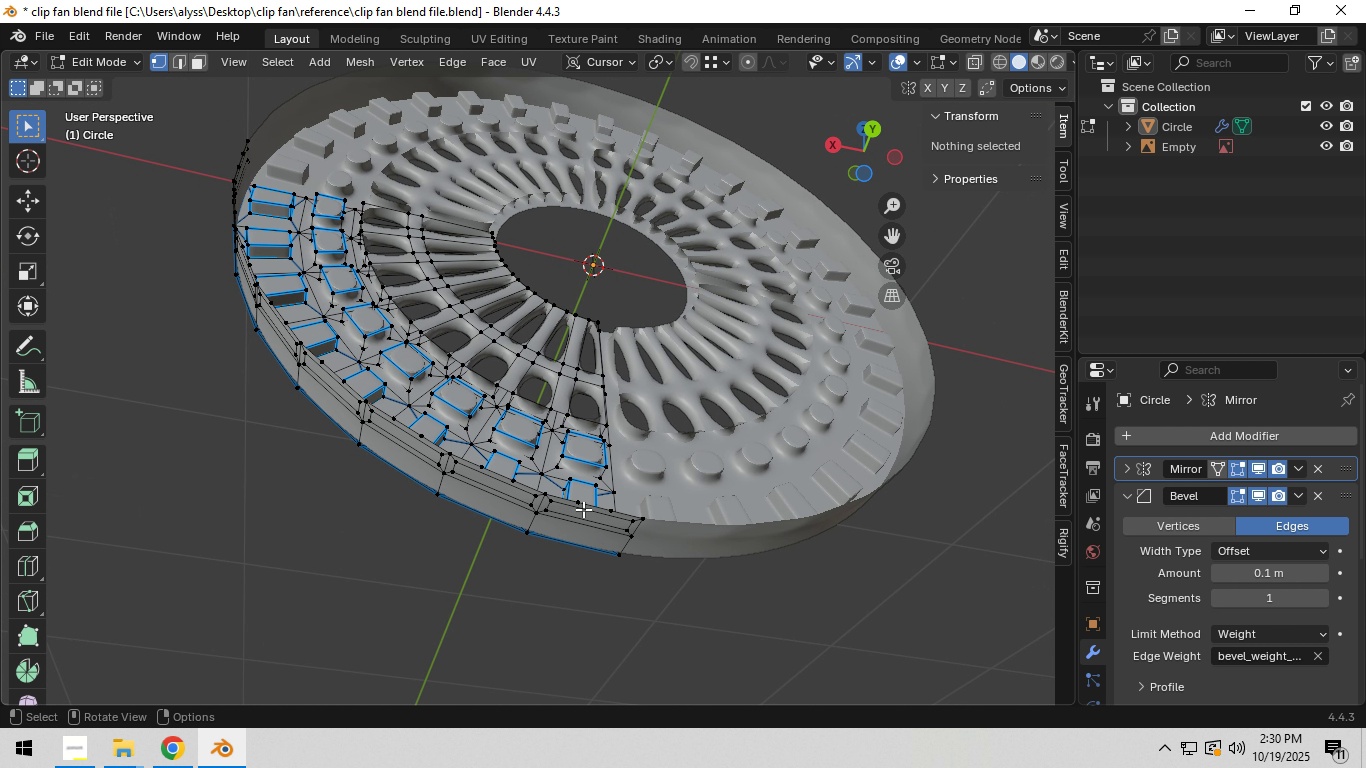 
left_click([582, 507])
 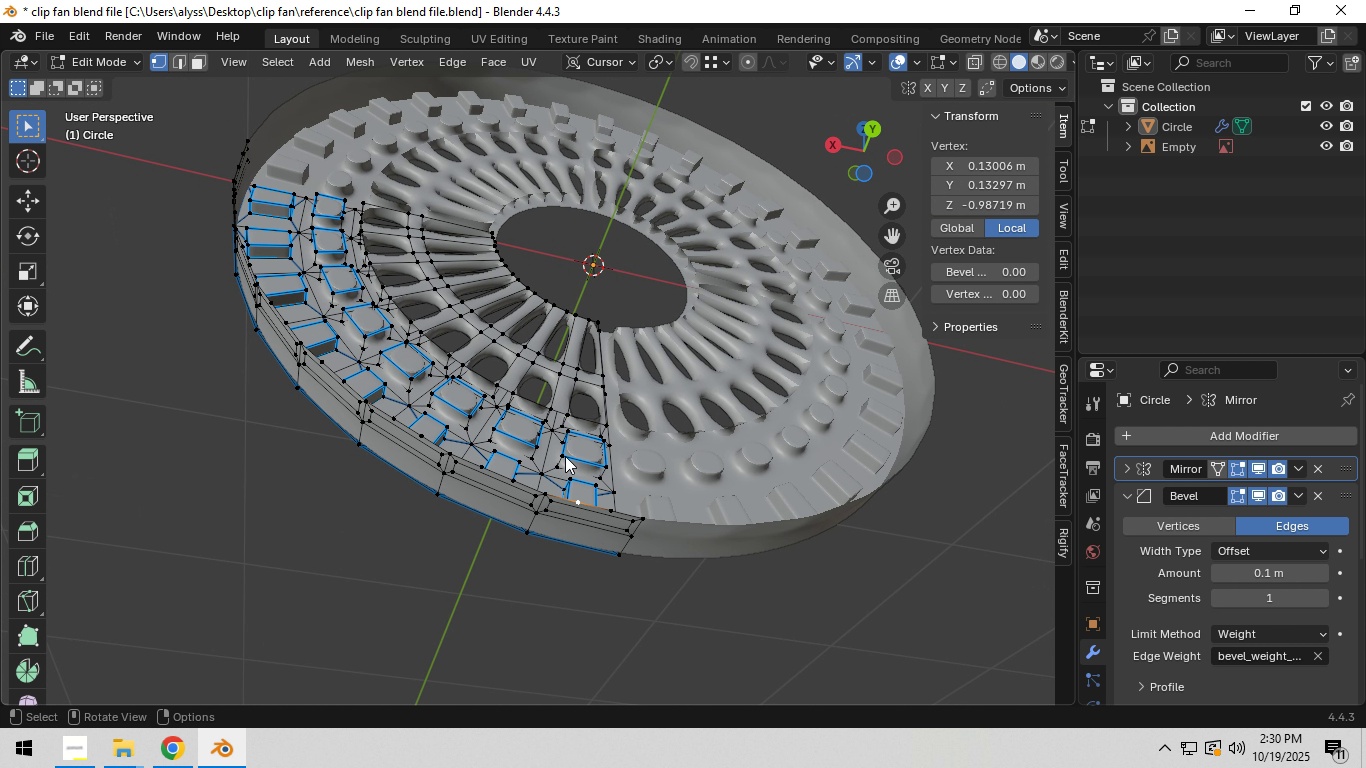 
key(Backquote)
 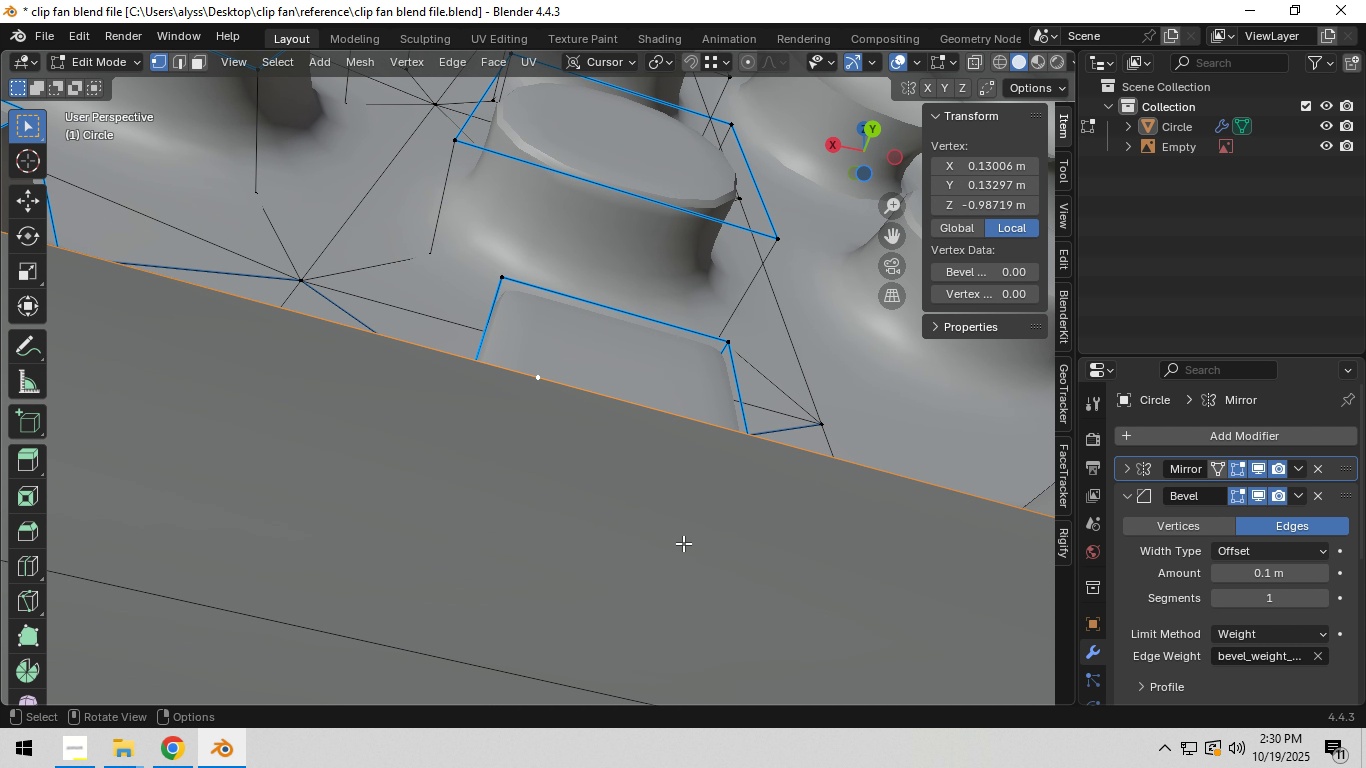 
scroll: coordinate [684, 543], scroll_direction: down, amount: 15.0
 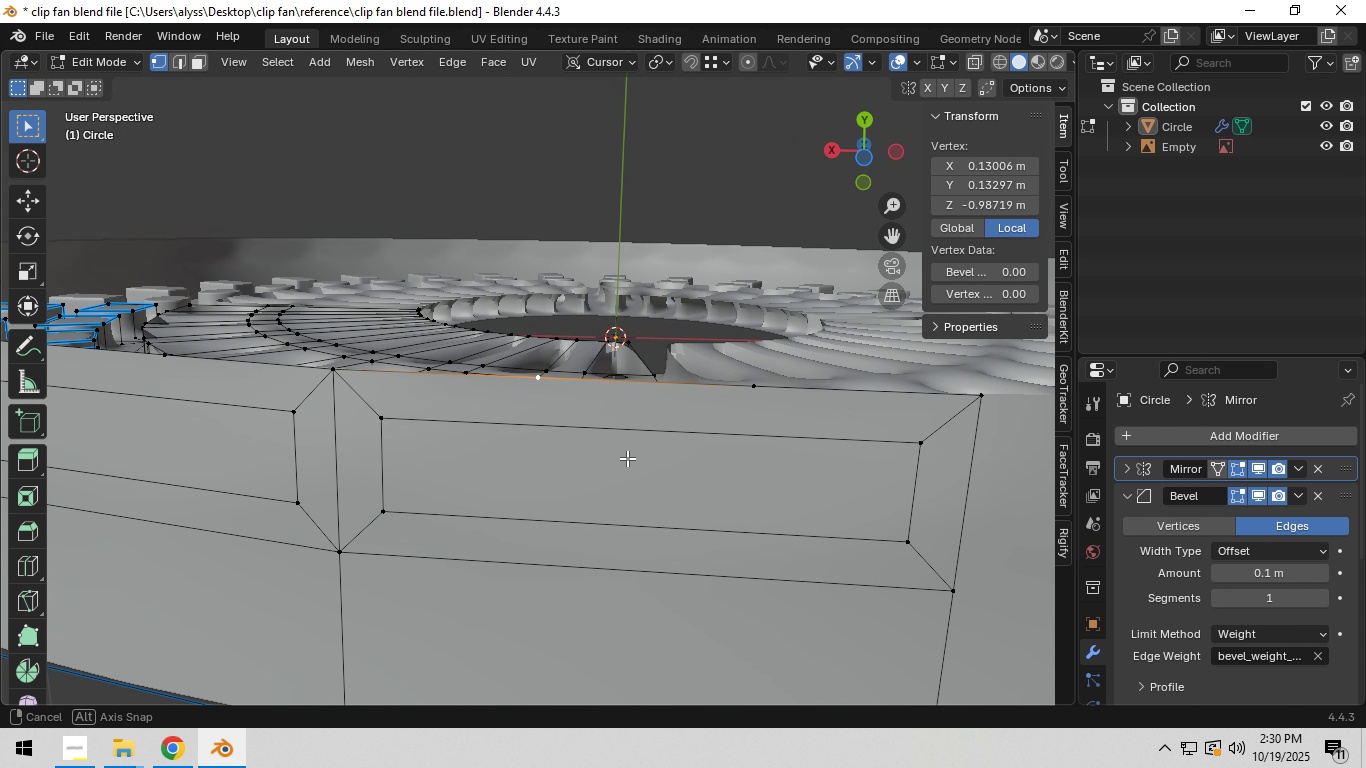 
hold_key(key=ShiftLeft, duration=0.42)
 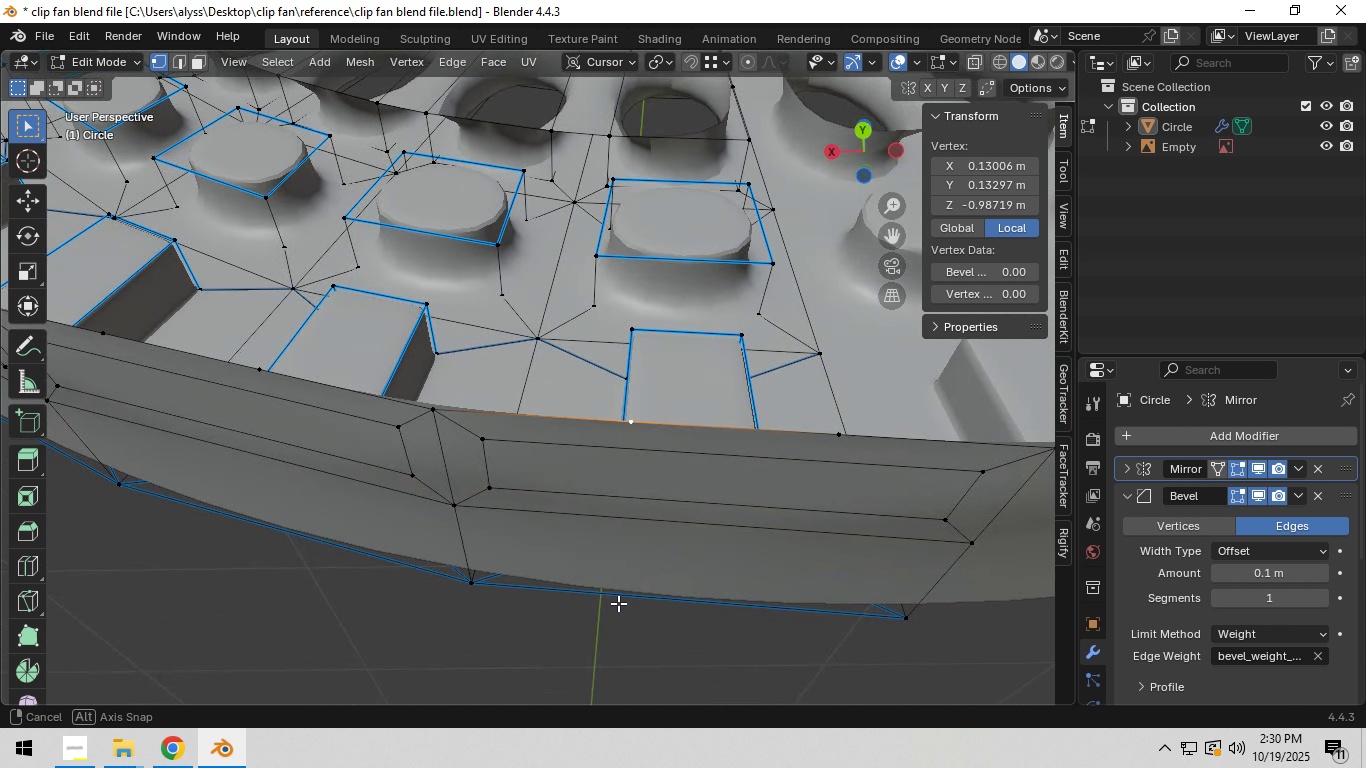 
type(gg)
 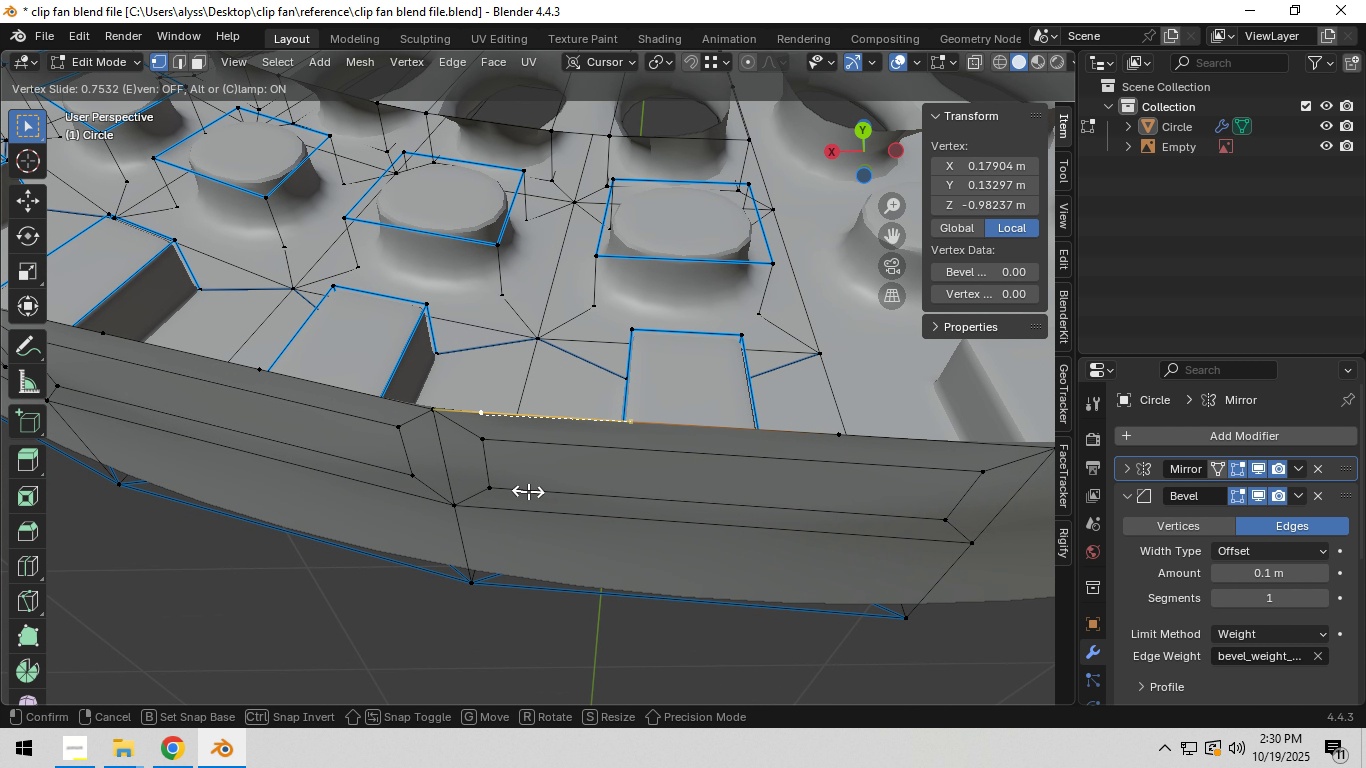 
left_click([528, 491])
 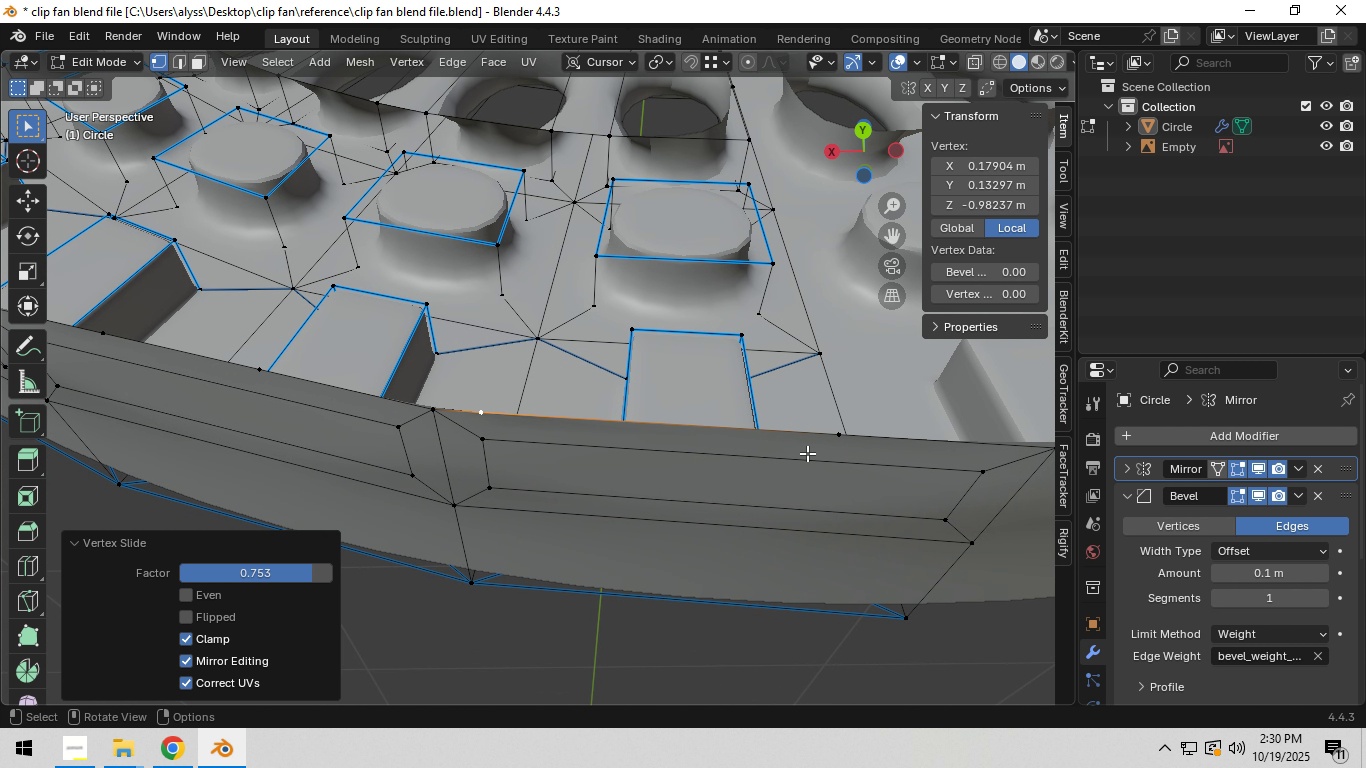 
left_click([824, 441])
 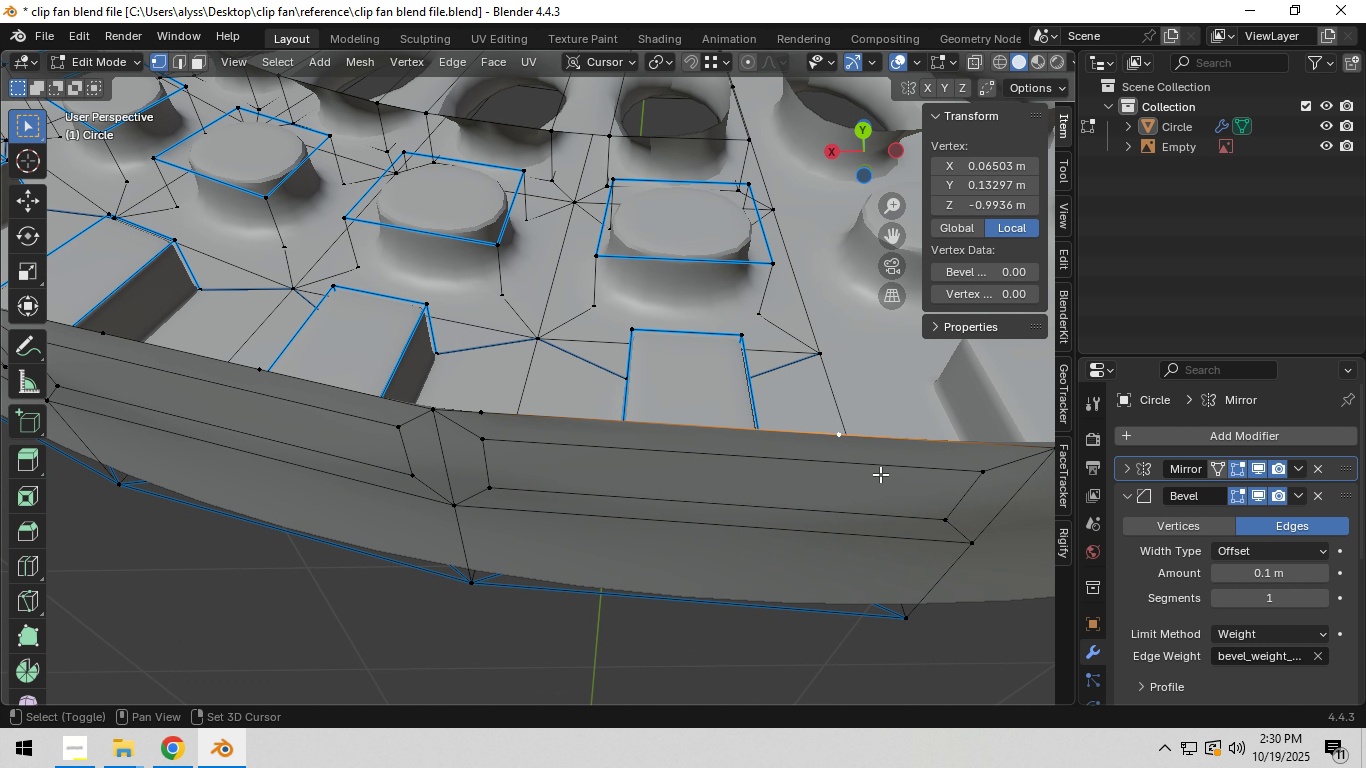 
hold_key(key=ShiftLeft, duration=0.43)
 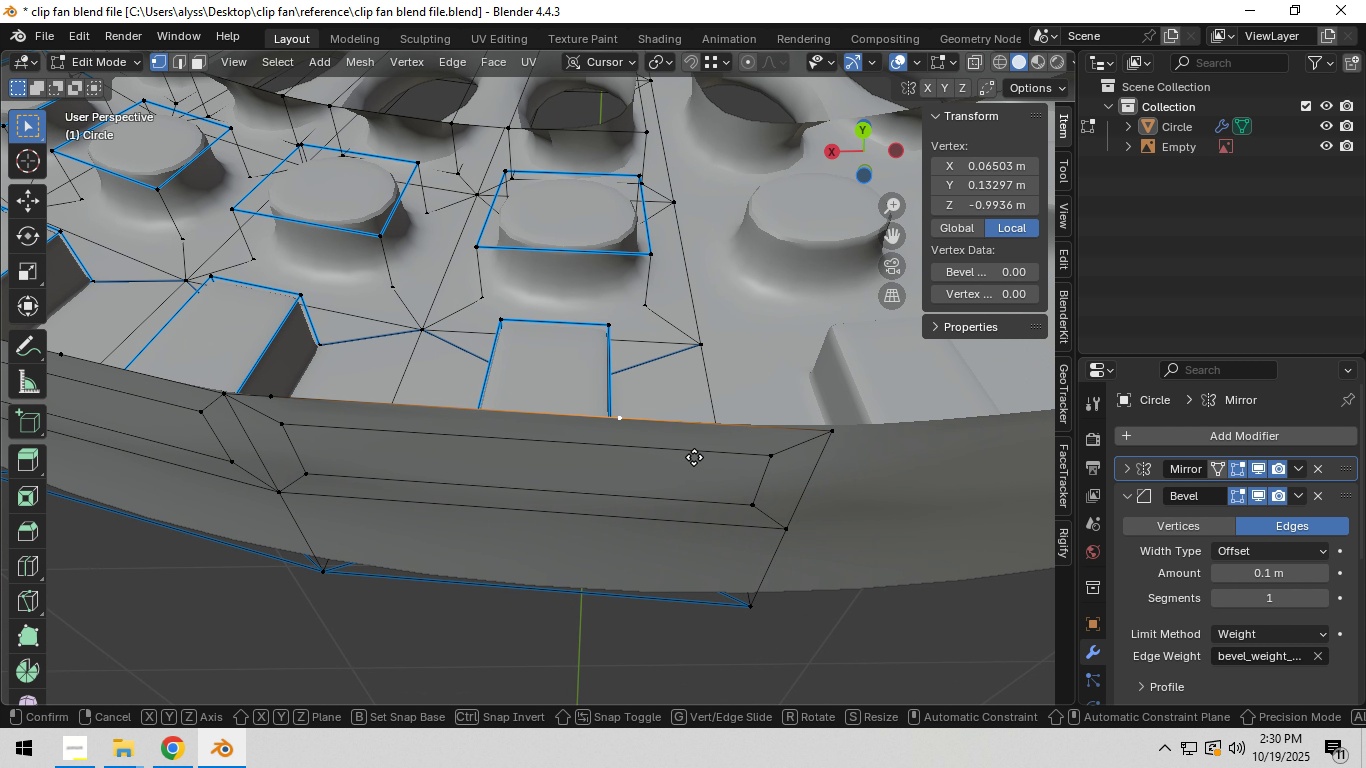 
type(gg)
 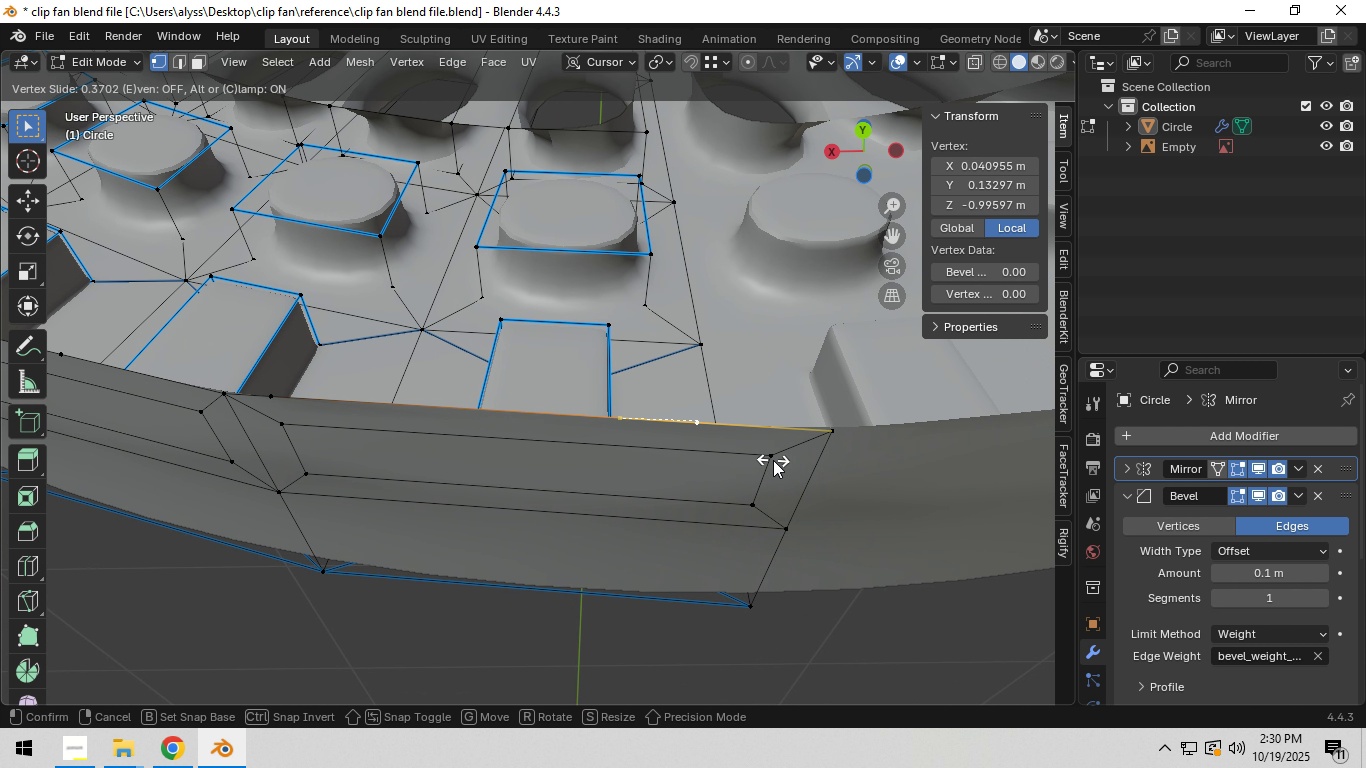 
hold_key(key=ControlLeft, duration=0.81)
left_click([774, 460])
 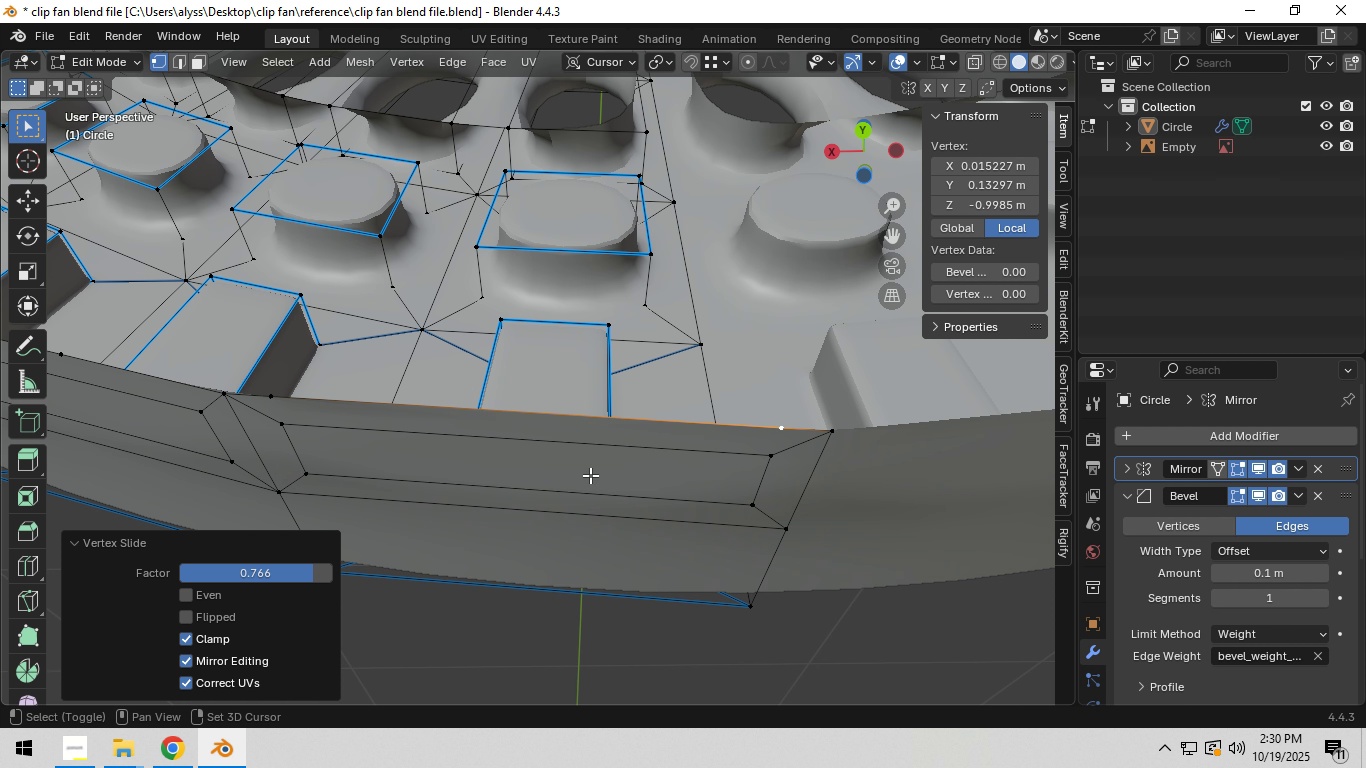 
hold_key(key=ShiftLeft, duration=0.66)
 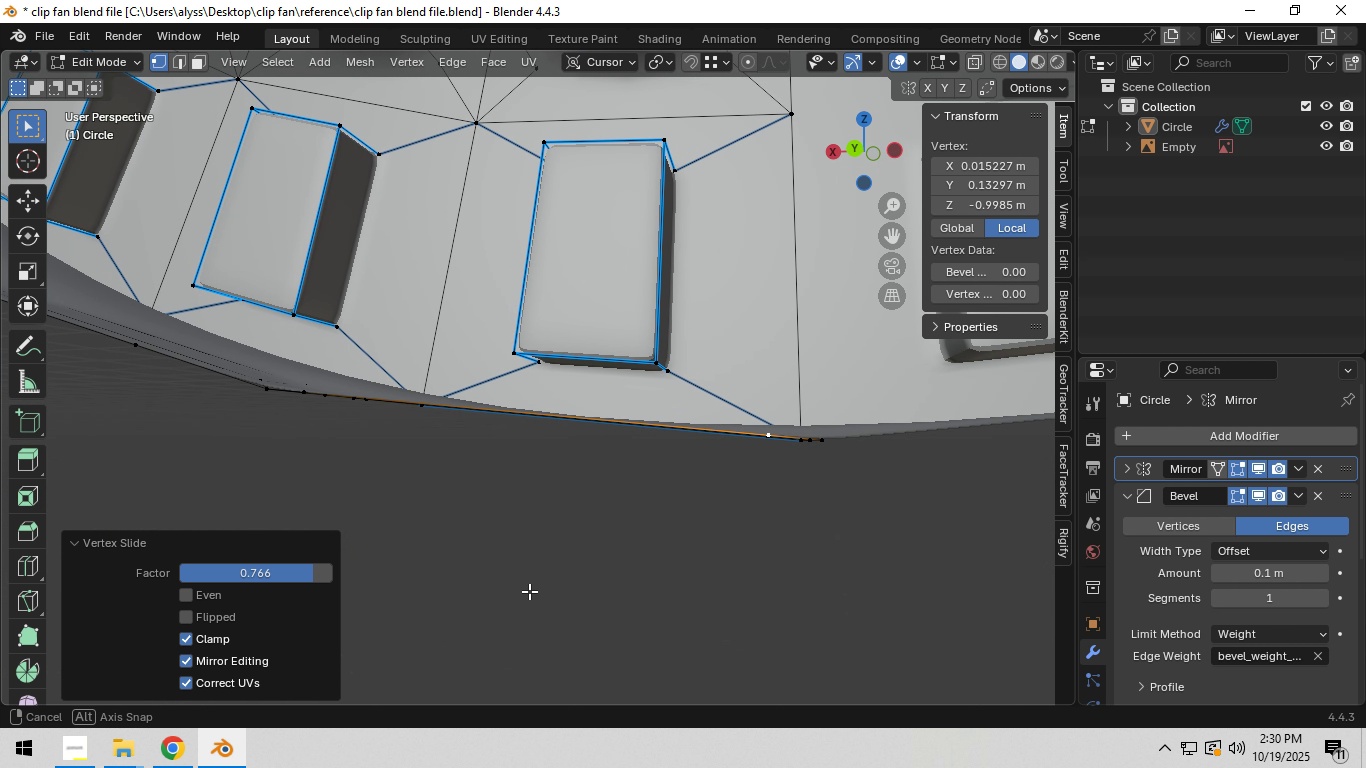 
hold_key(key=ShiftLeft, duration=0.85)
 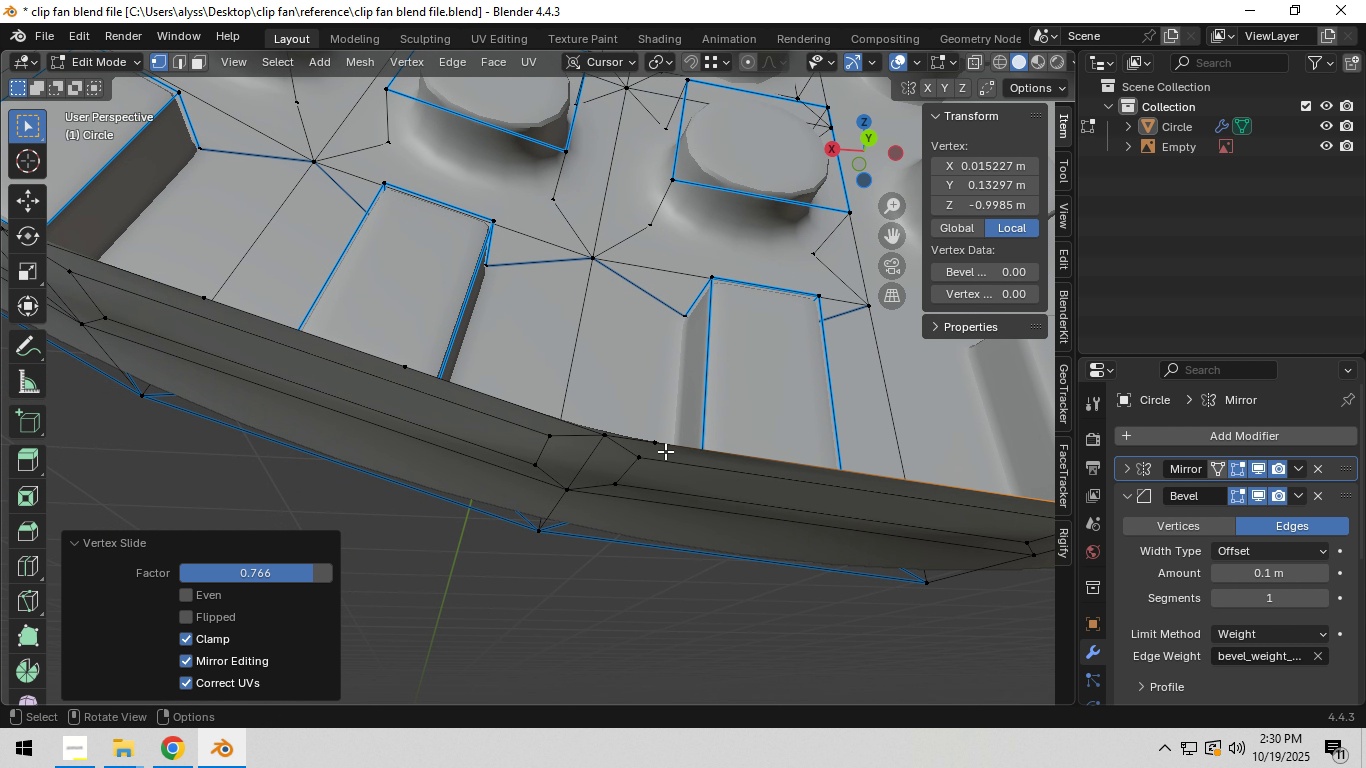 
left_click([665, 451])
 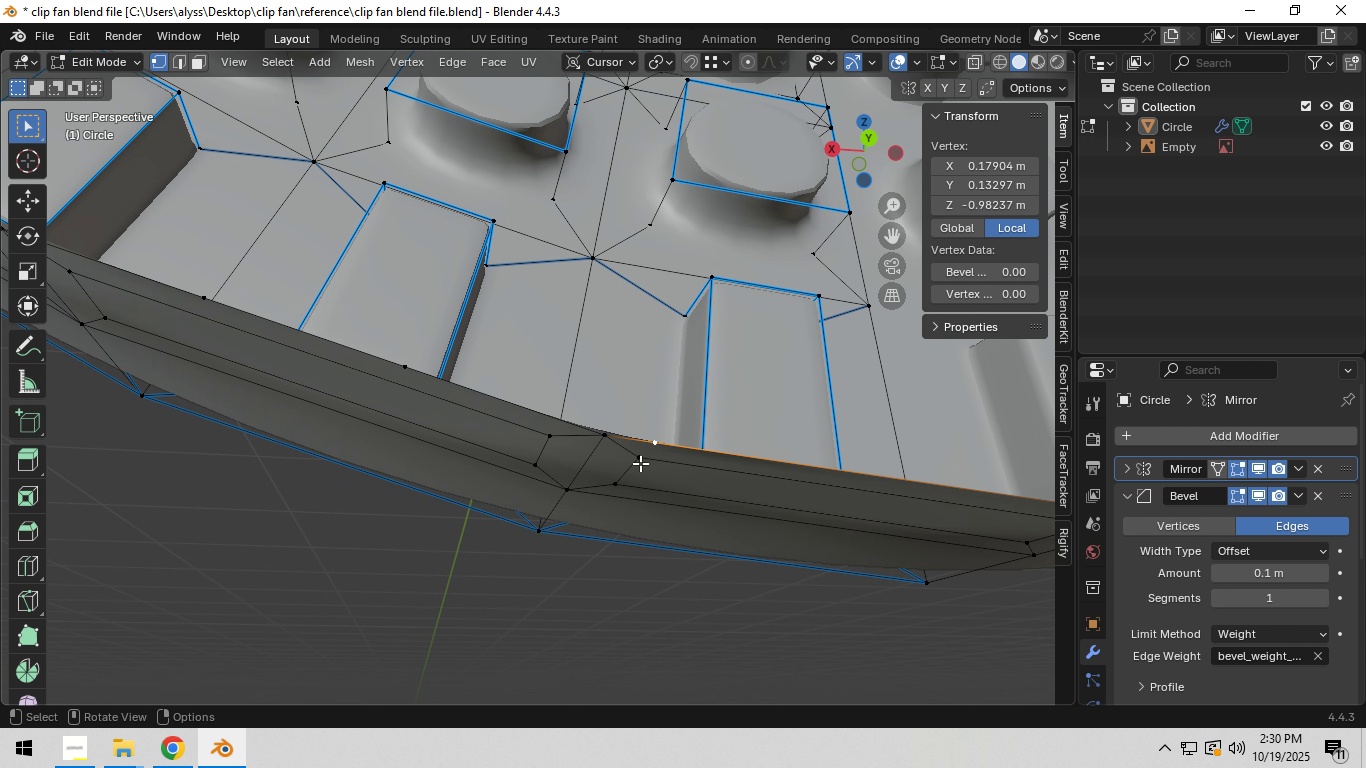 
type(gg)
 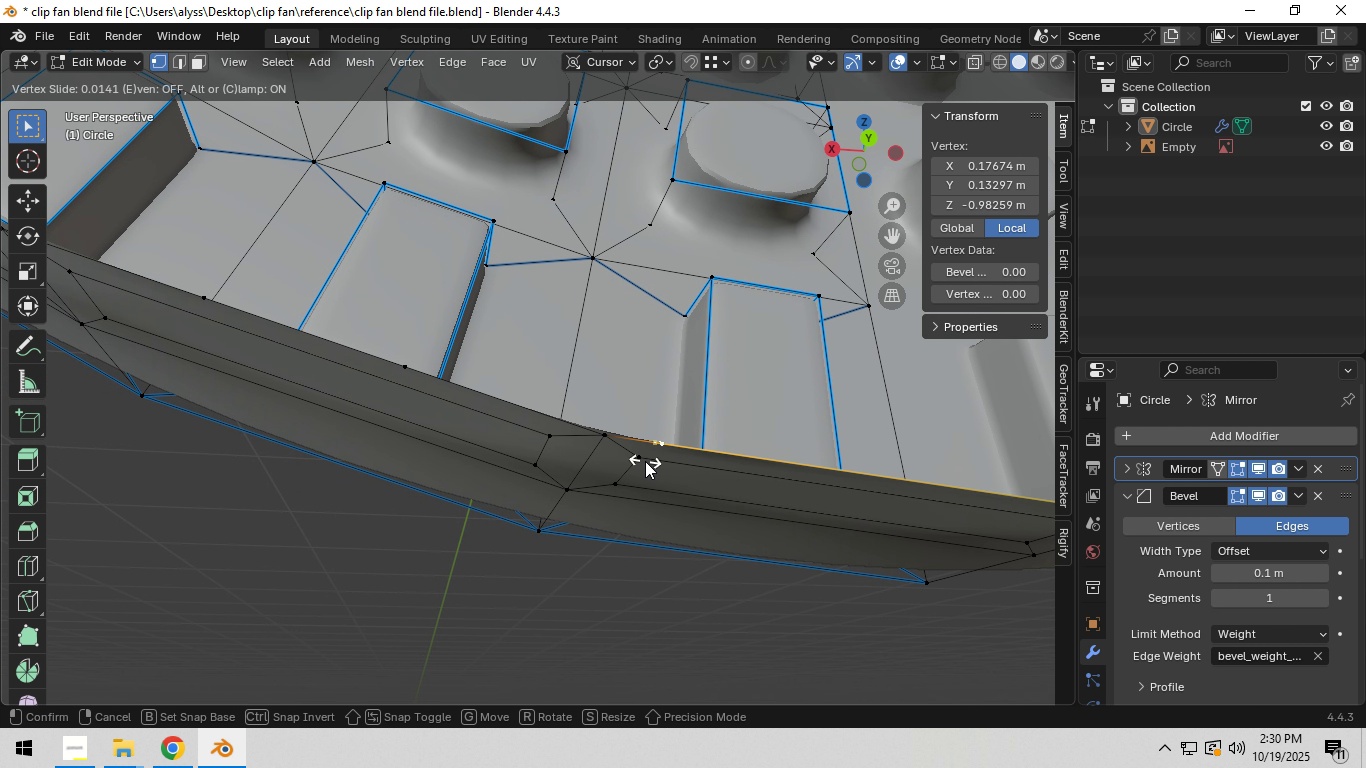 
hold_key(key=ControlLeft, duration=0.84)
left_click([641, 460])
 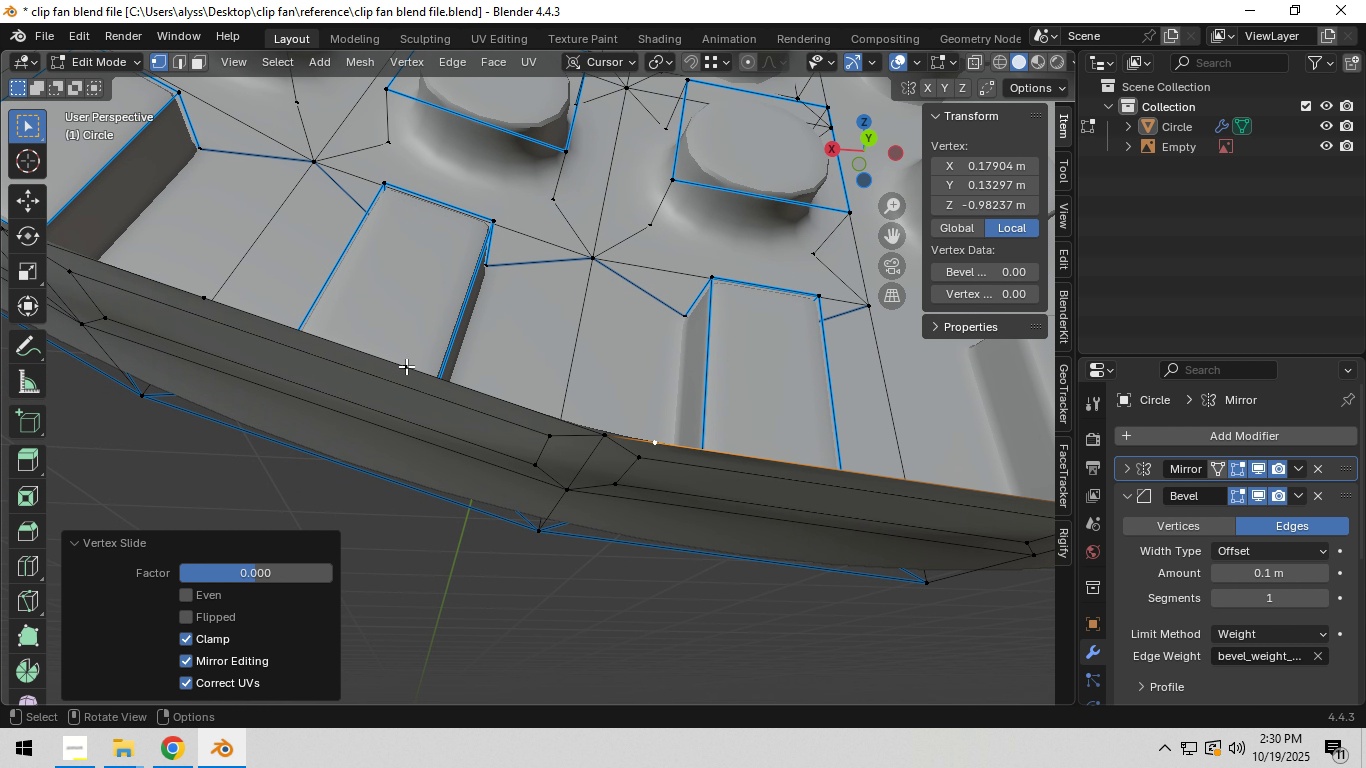 
left_click([405, 364])
 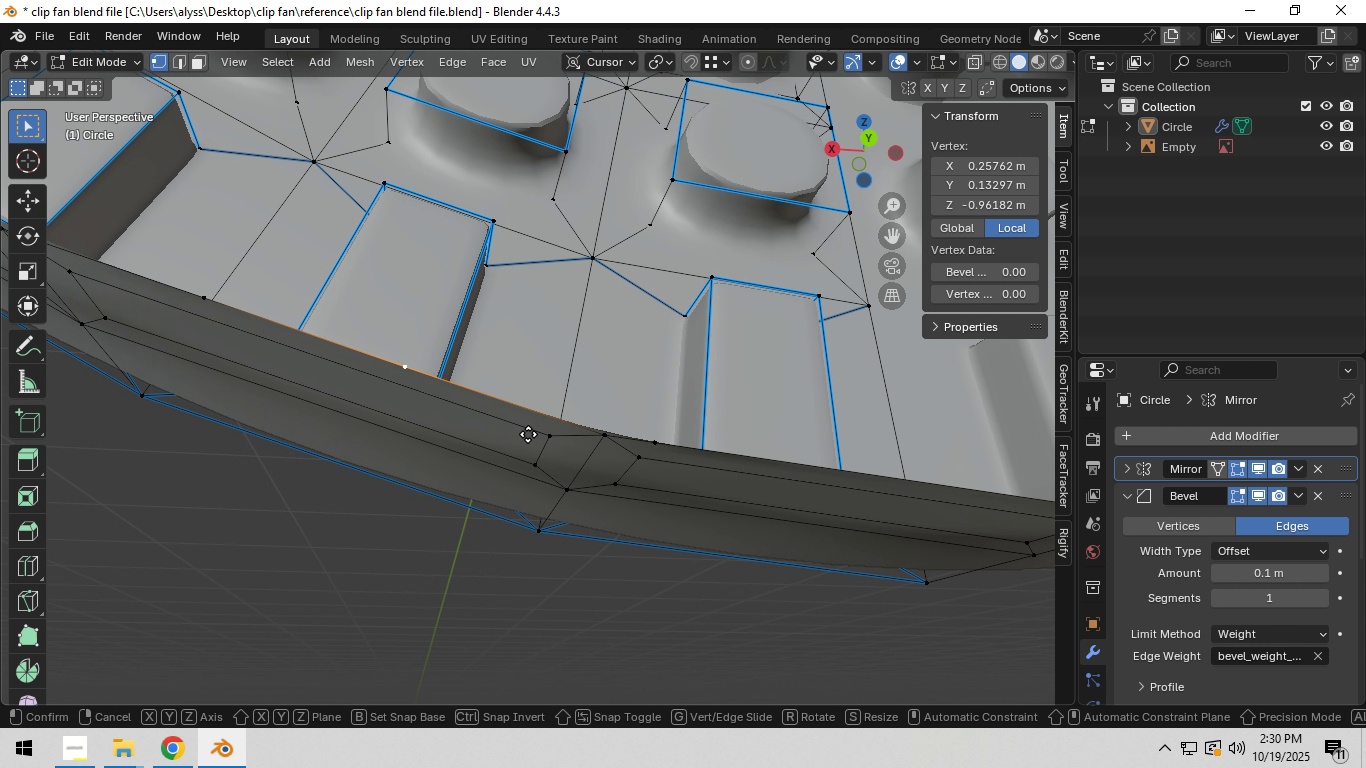 
type(gg)
 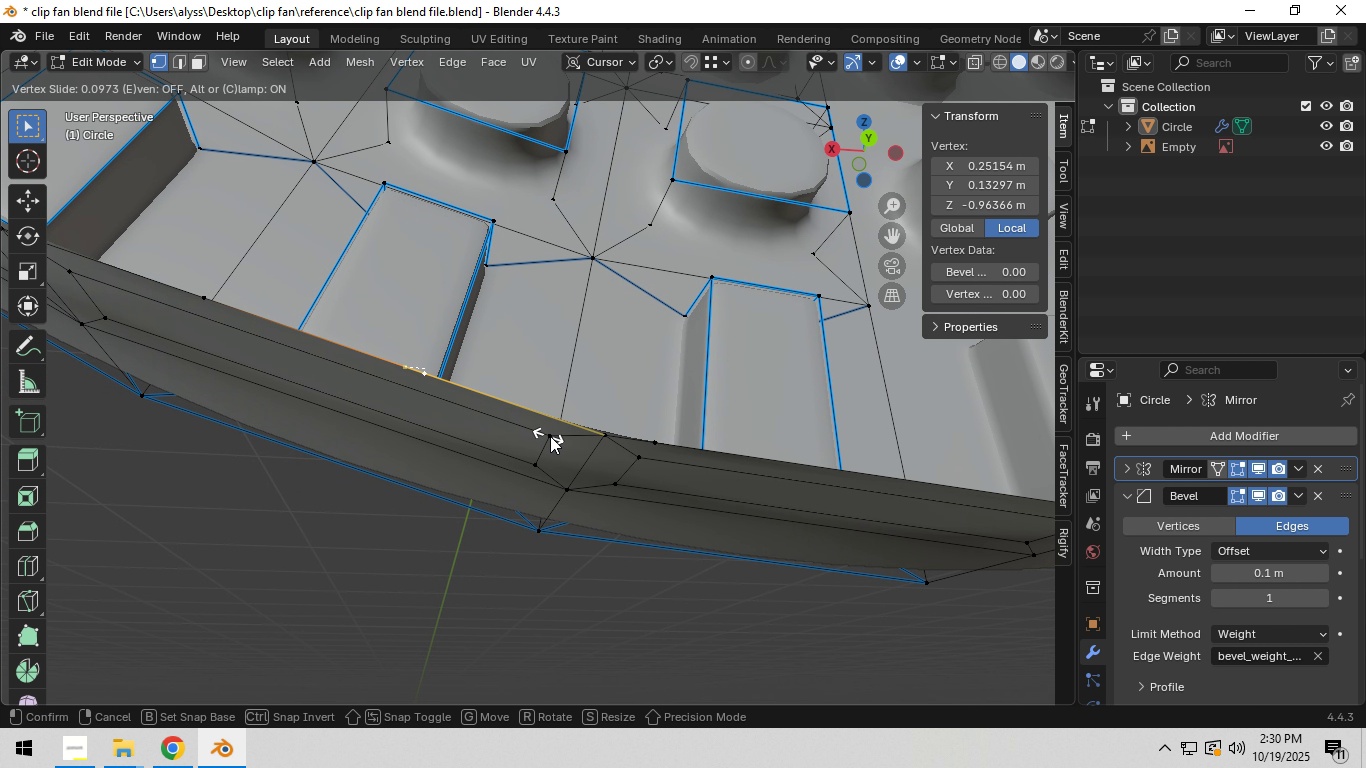 
hold_key(key=ControlLeft, duration=0.84)
left_click([550, 436])
 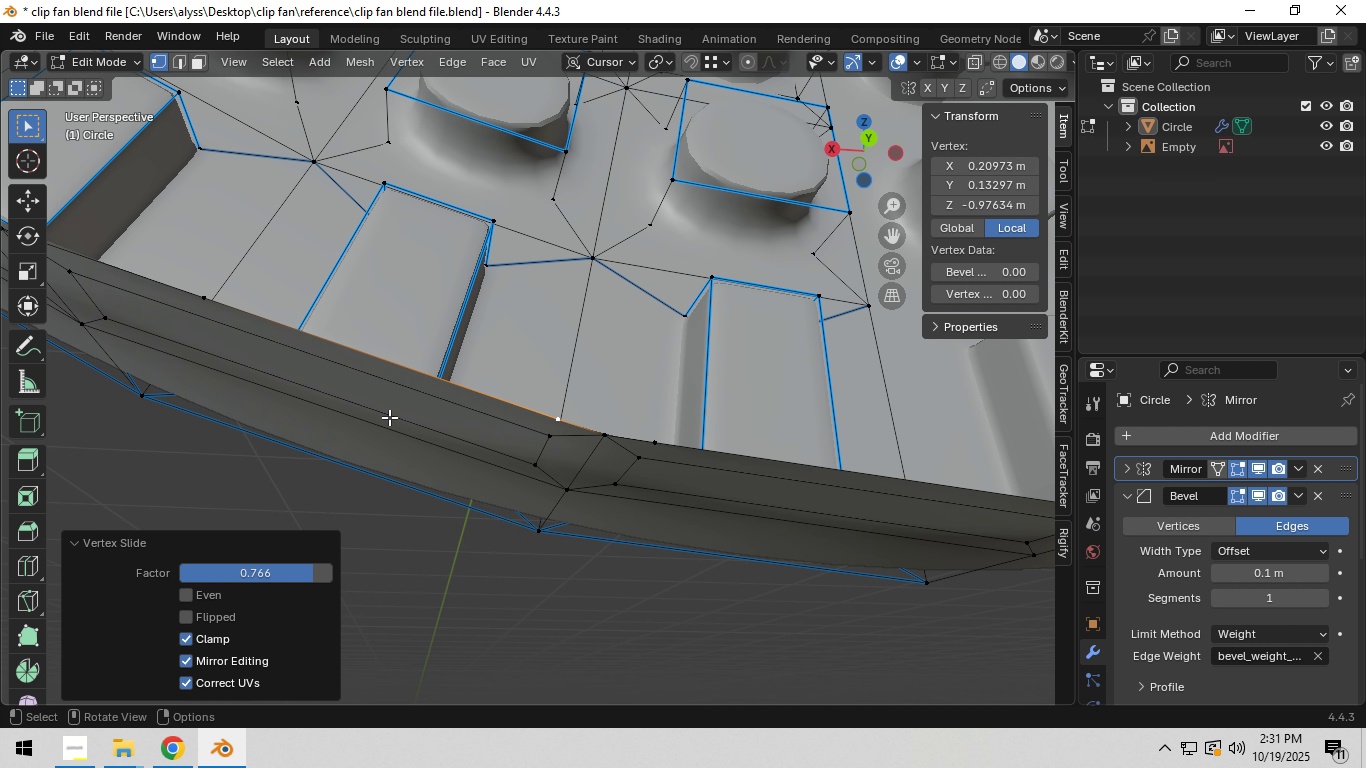 
hold_key(key=ShiftLeft, duration=0.56)
 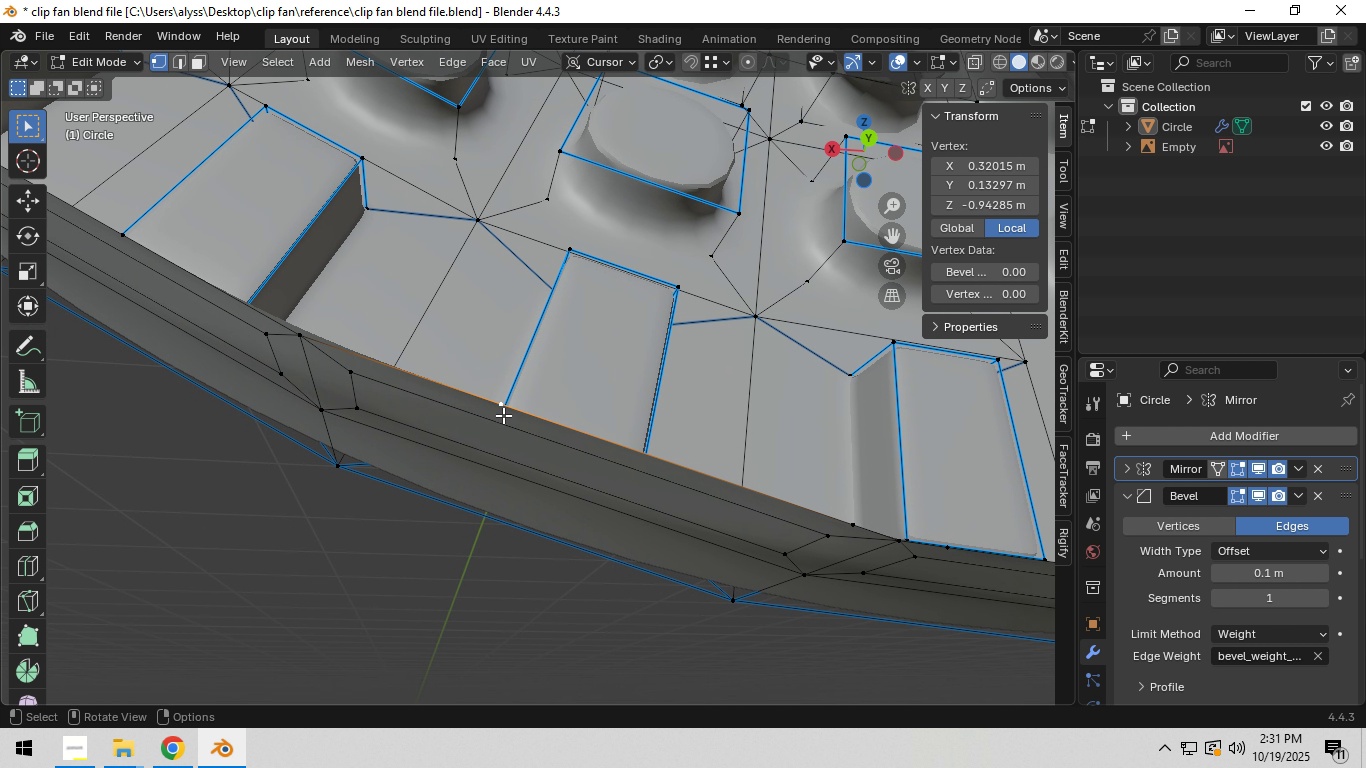 
left_click([504, 415])
 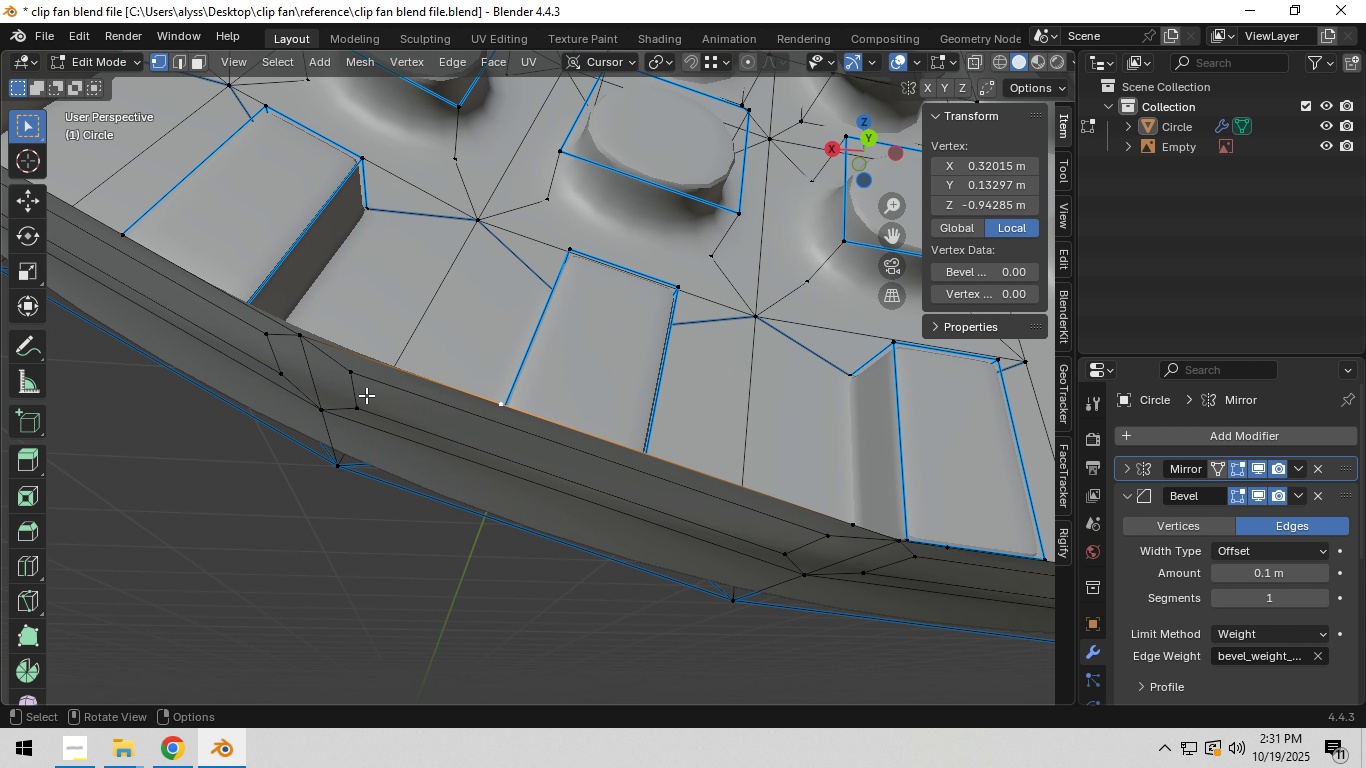 
type(gg)
 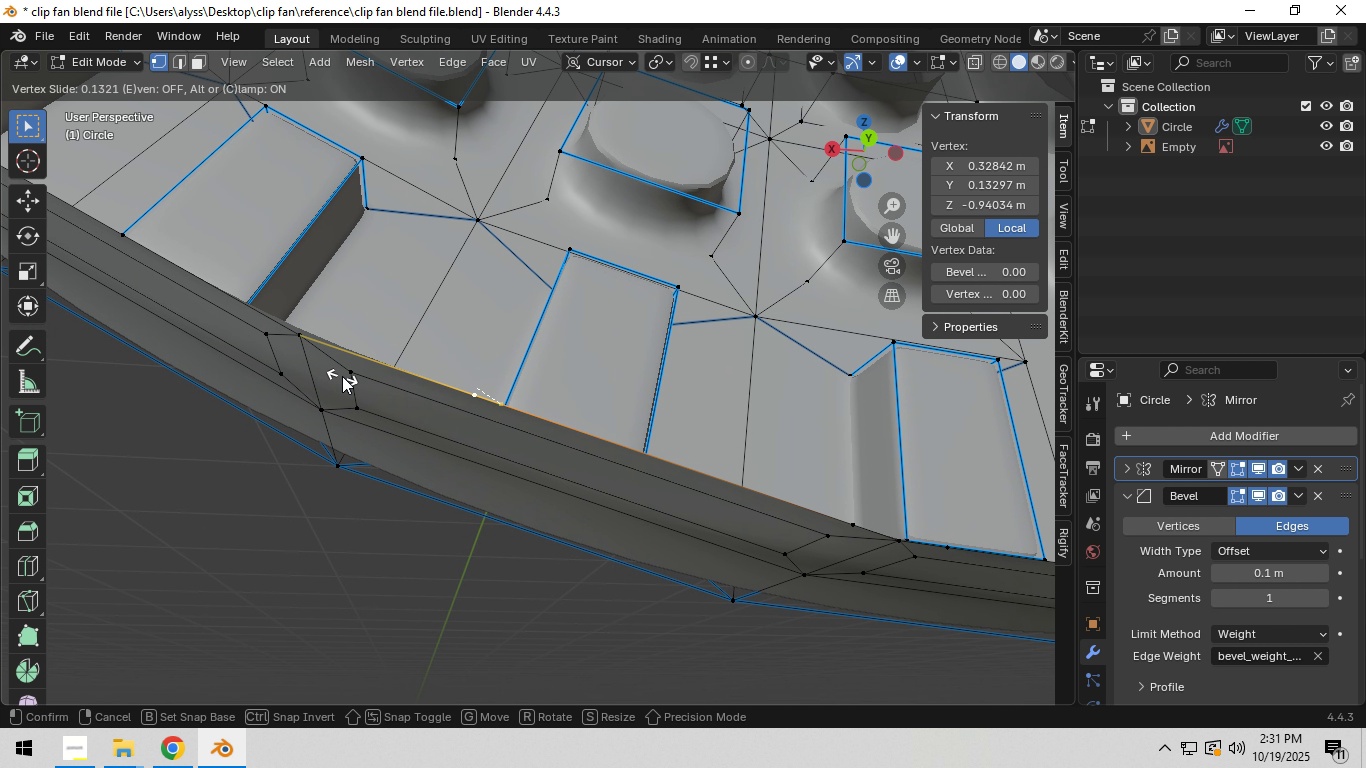 
hold_key(key=ControlLeft, duration=0.64)
left_click([343, 373])
 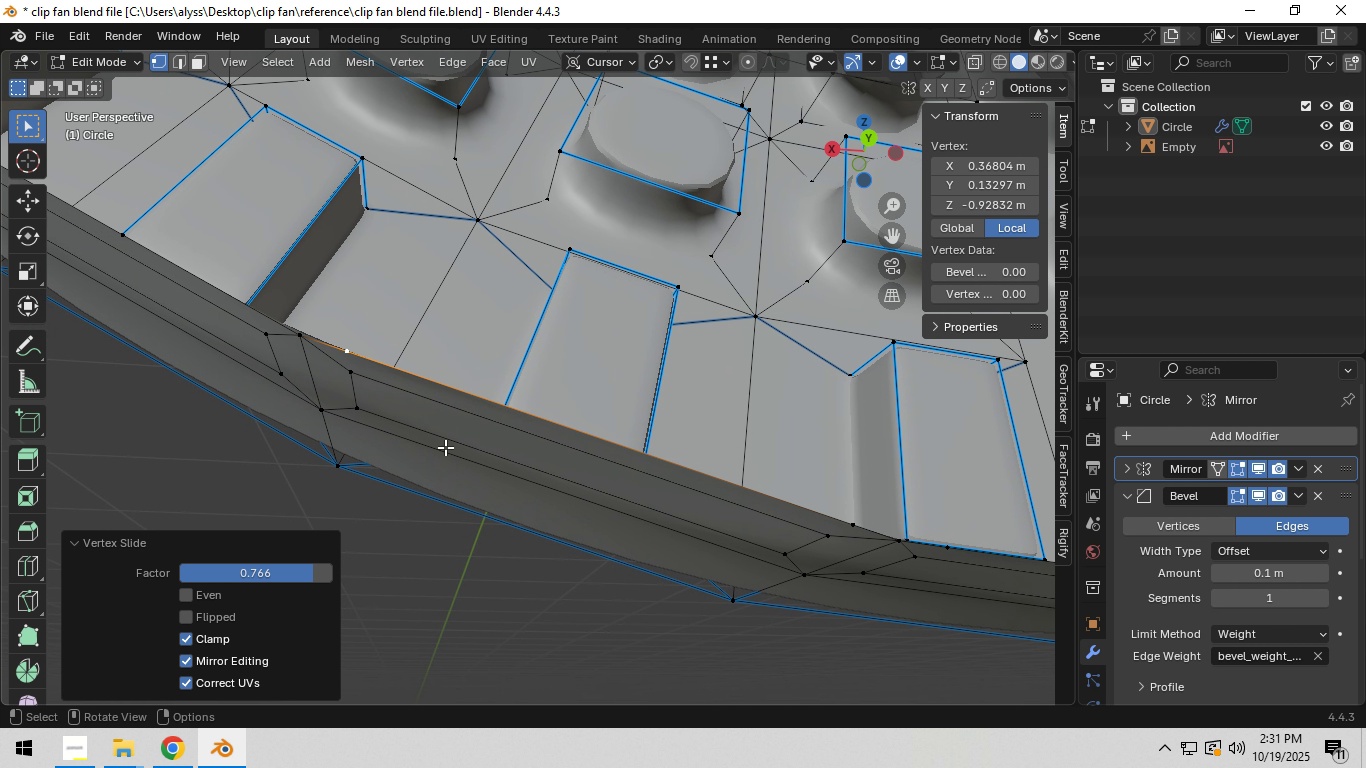 
scroll: coordinate [459, 455], scroll_direction: down, amount: 8.0
 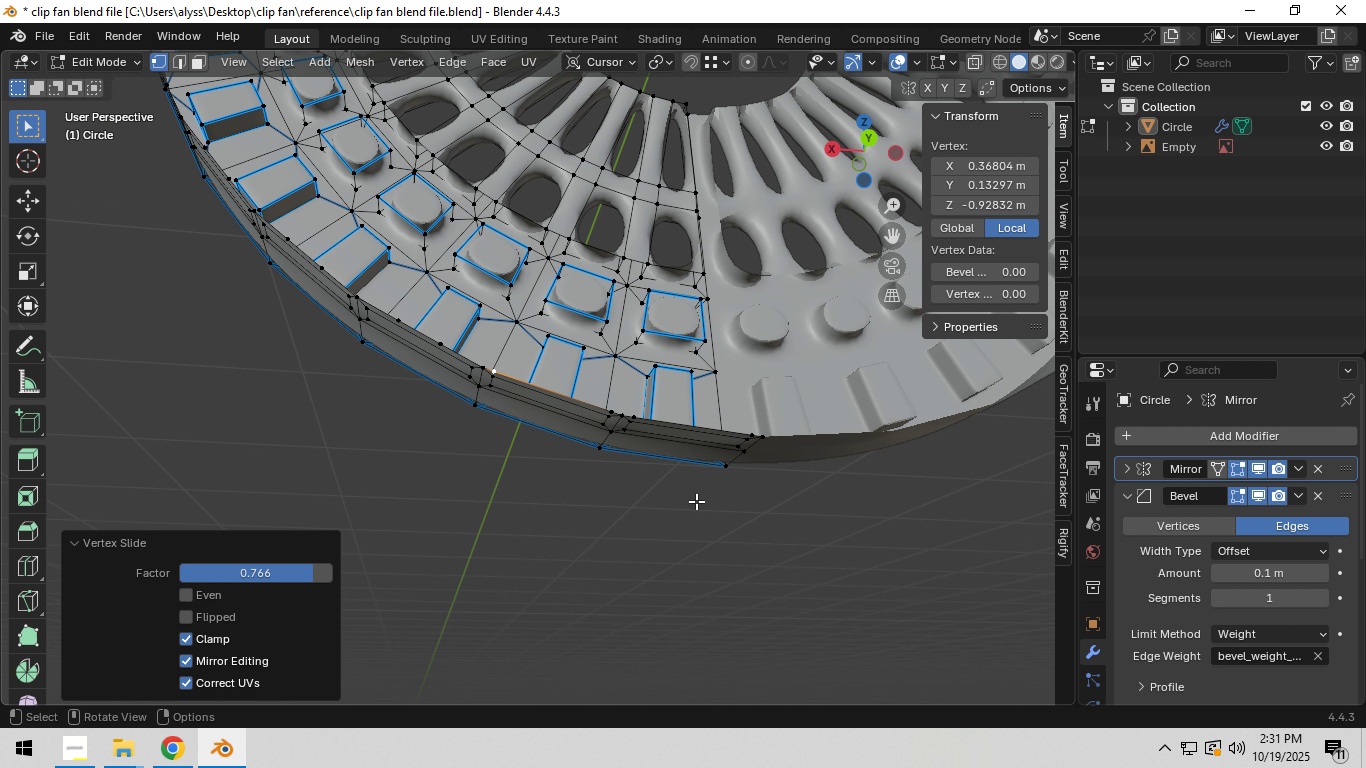 
hold_key(key=ShiftLeft, duration=0.5)
 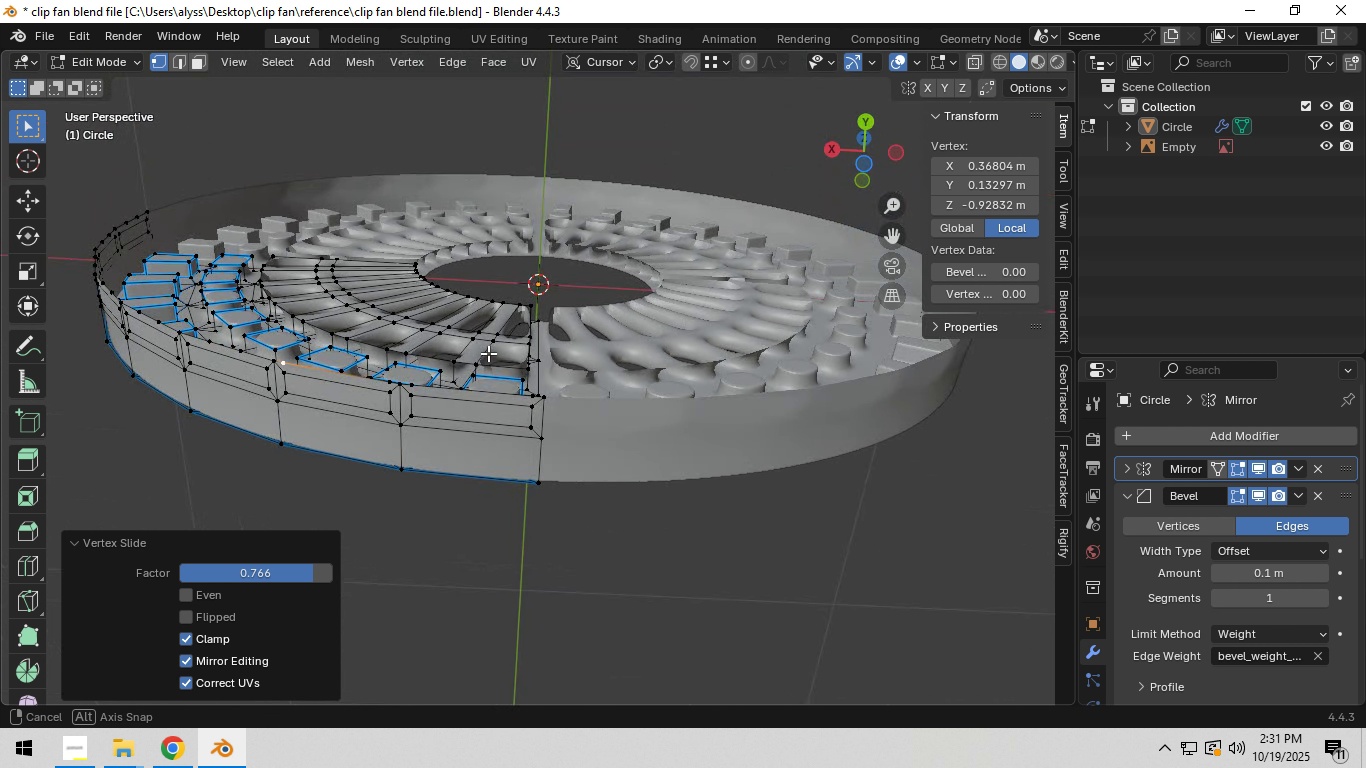 
scroll: coordinate [557, 433], scroll_direction: up, amount: 9.0
 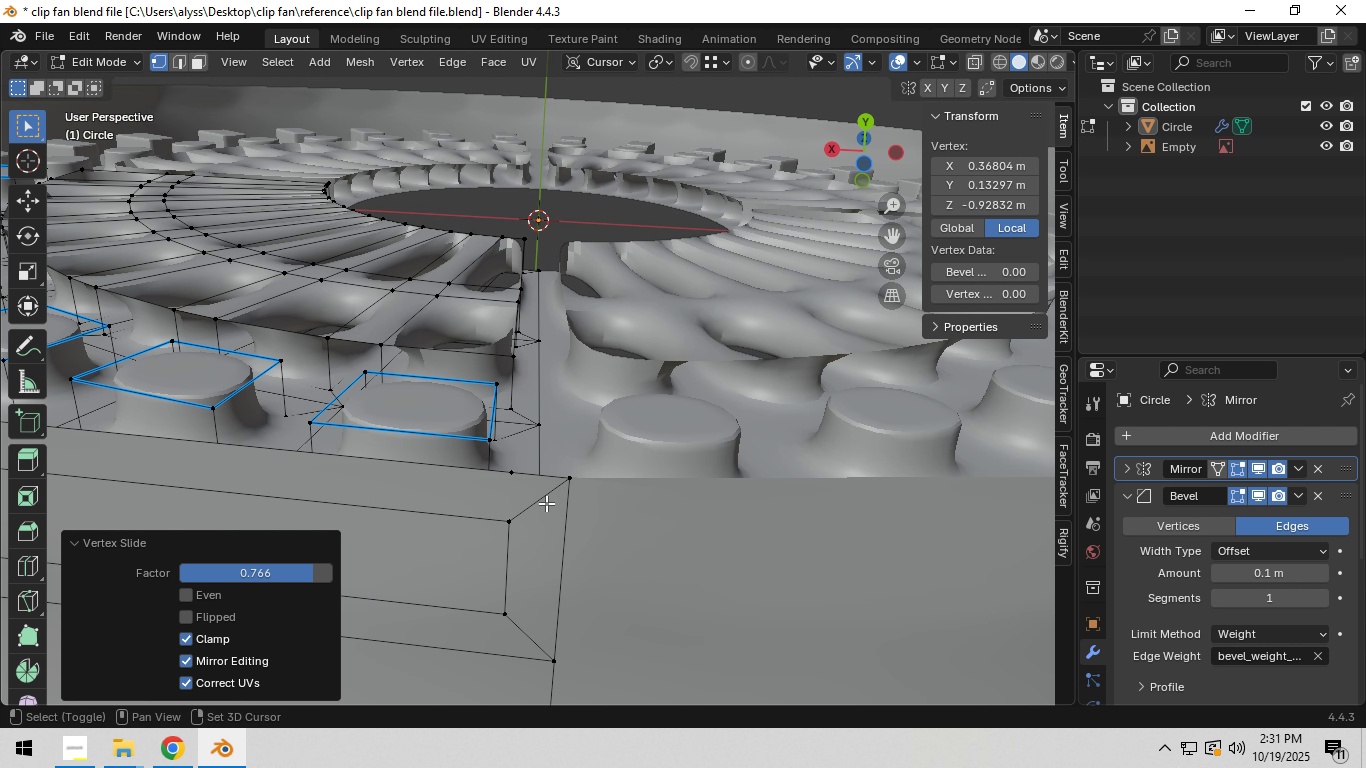 
hold_key(key=ShiftLeft, duration=0.6)
 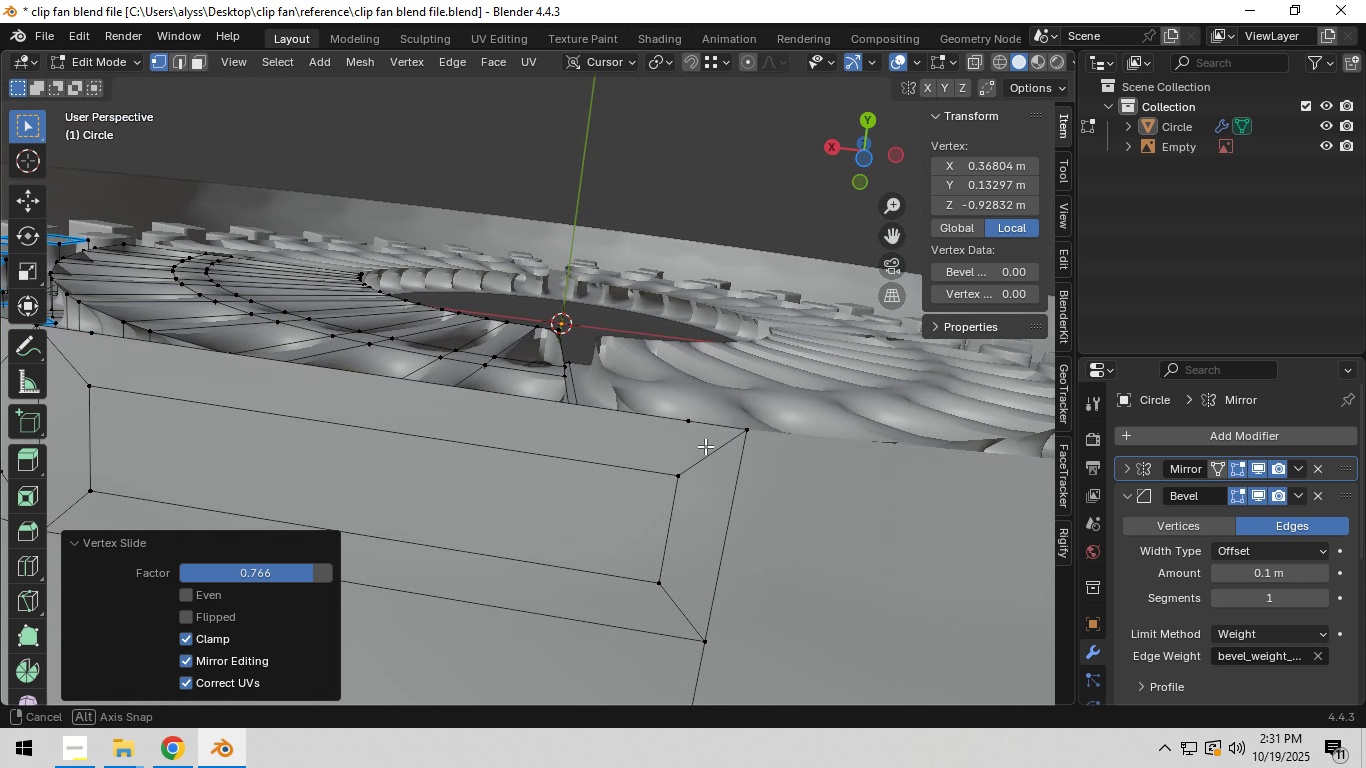 
hold_key(key=ShiftLeft, duration=0.46)
 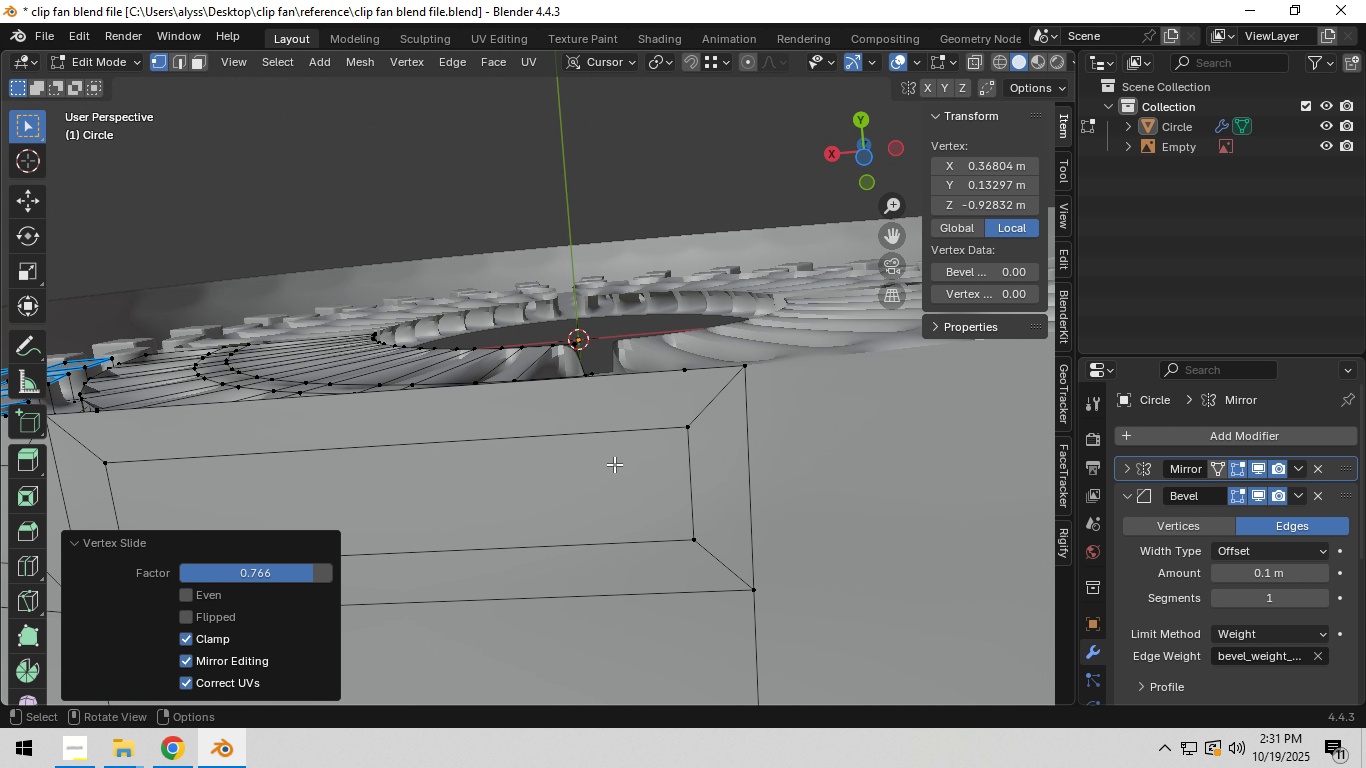 
hold_key(key=ShiftLeft, duration=0.86)
 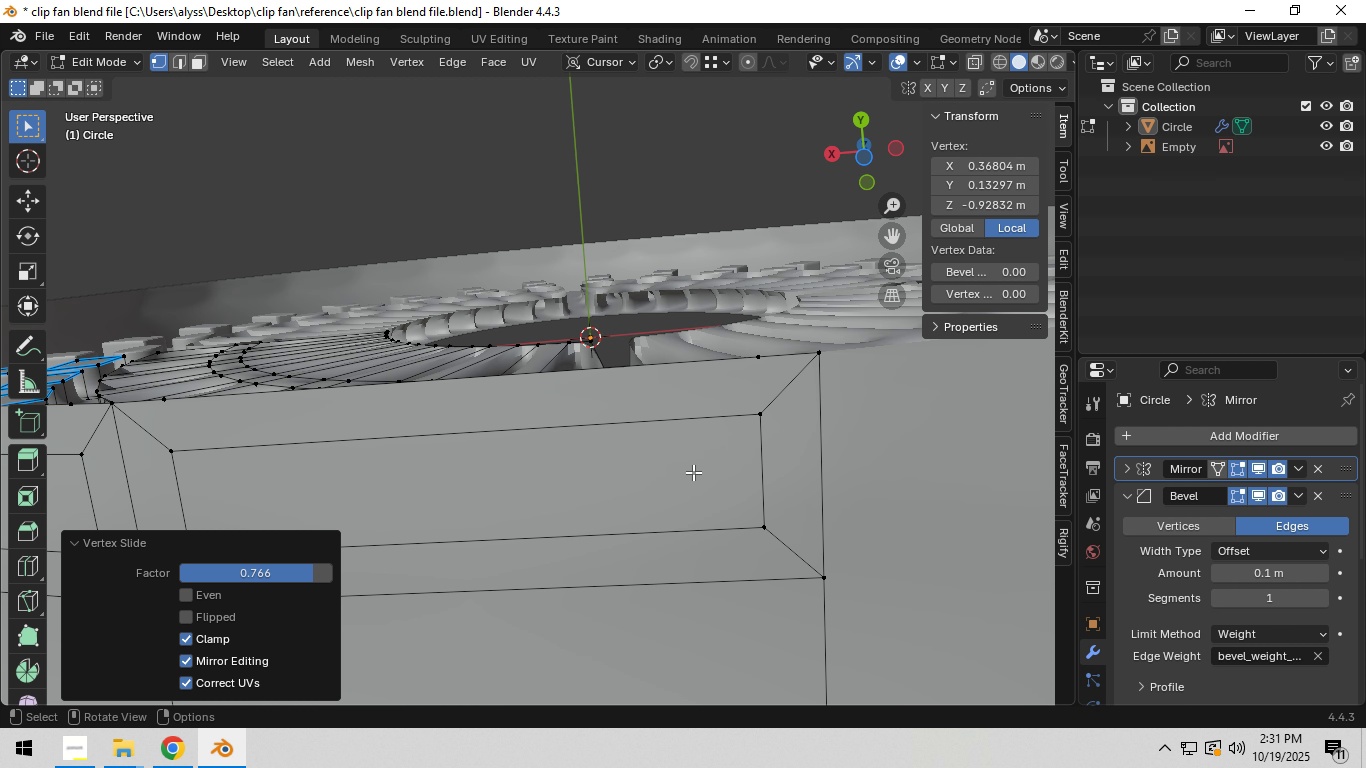 
hold_key(key=ShiftLeft, duration=0.73)
 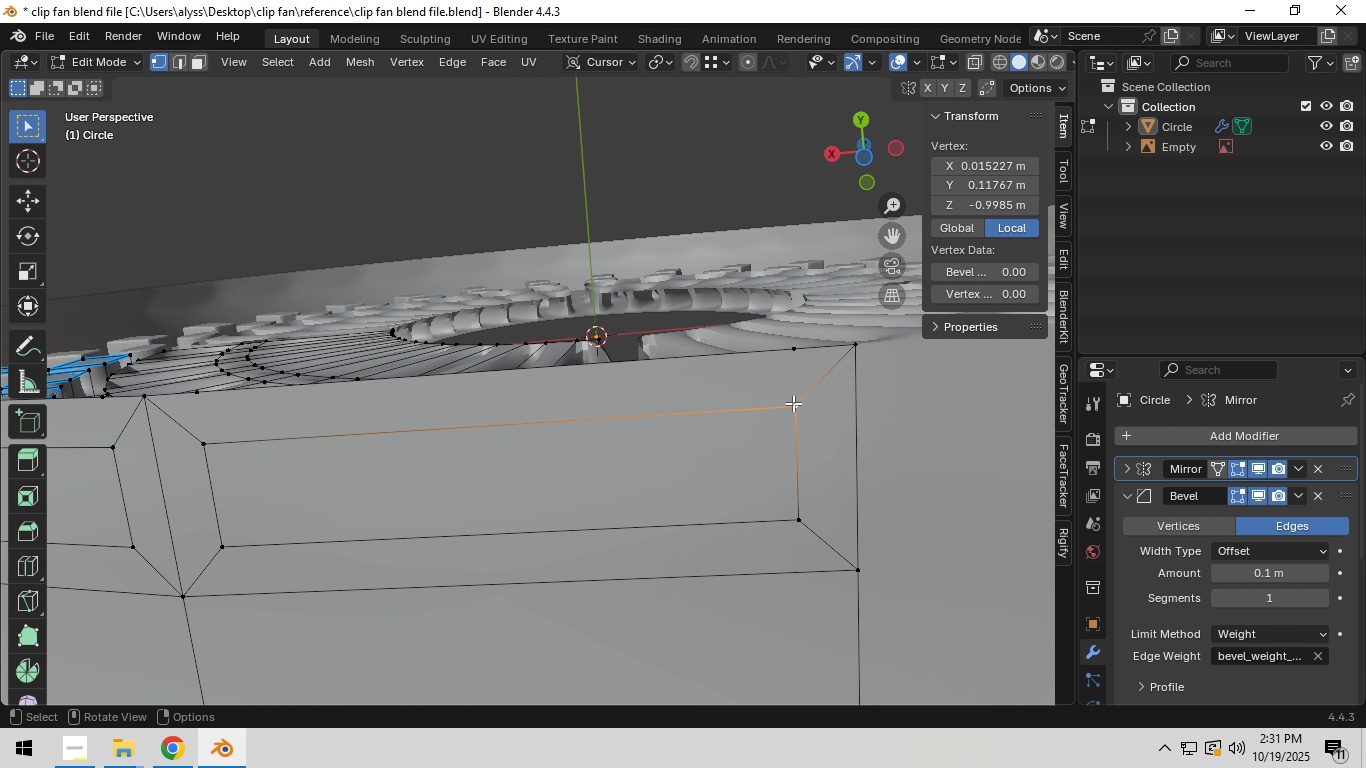 
hold_key(key=ShiftLeft, duration=0.34)
left_click([795, 352])
 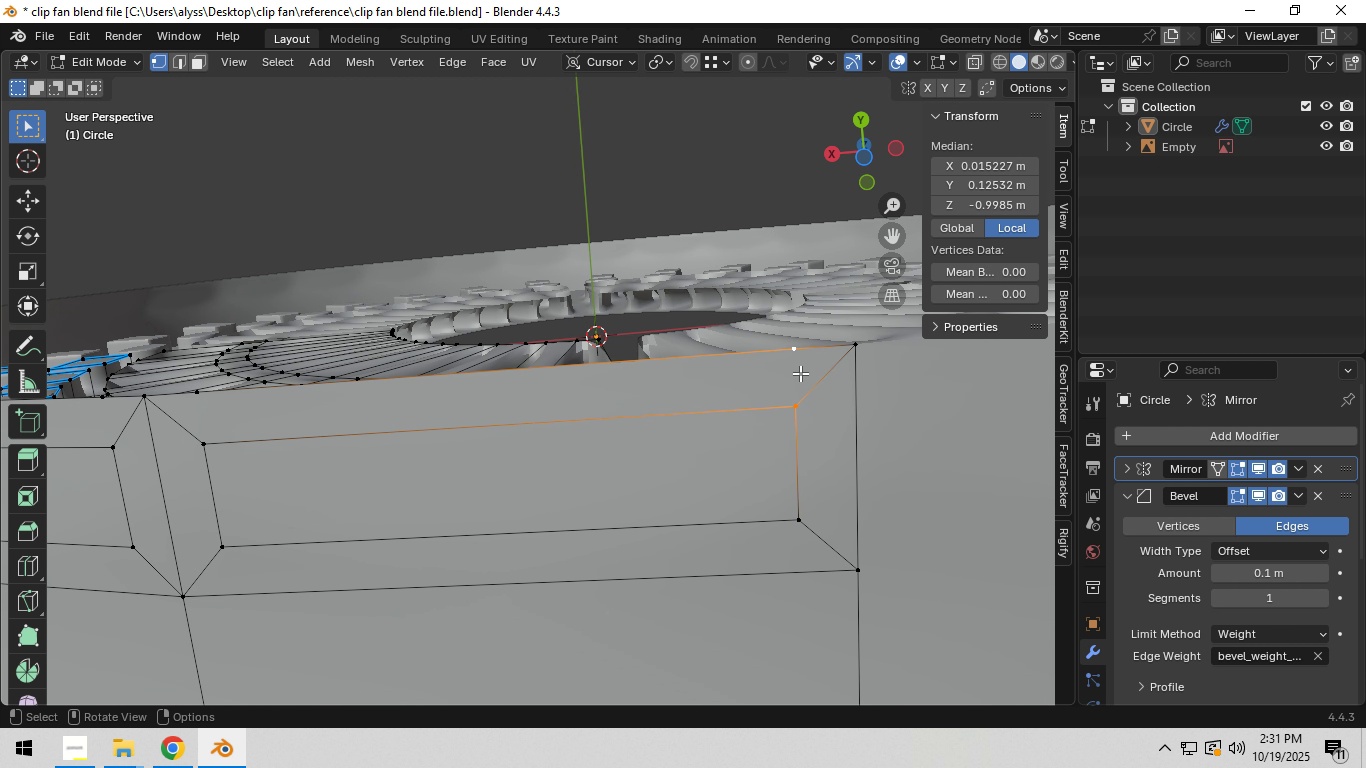 
key(F)
 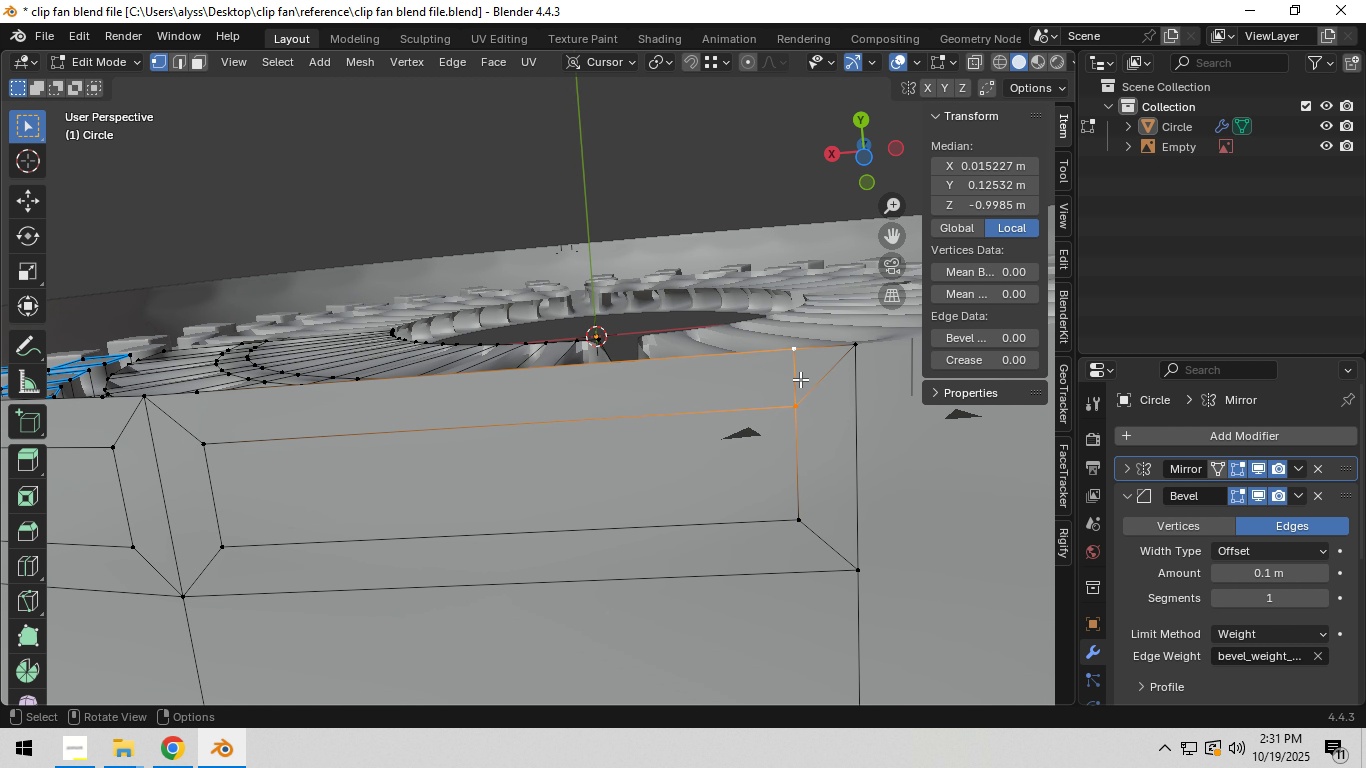 
key(Control+Z)
 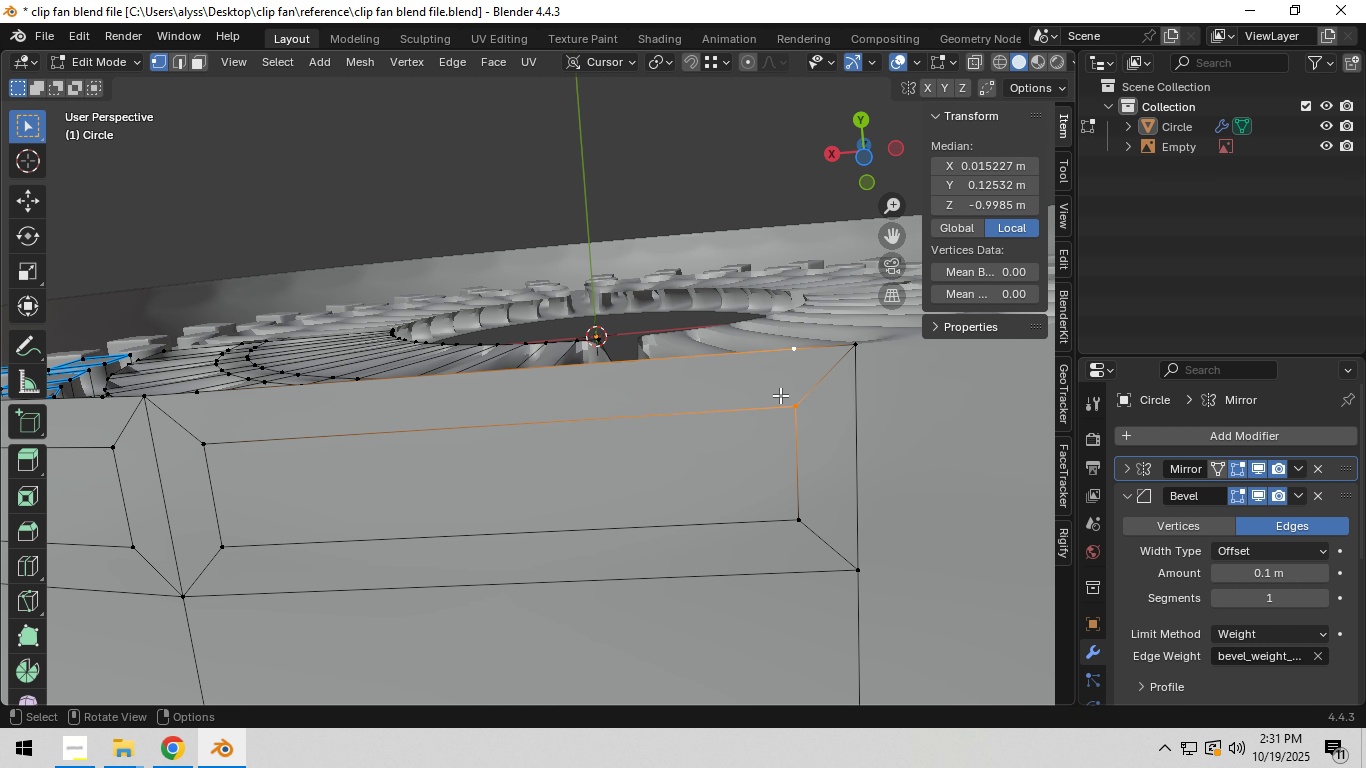 
wait(5.9)
 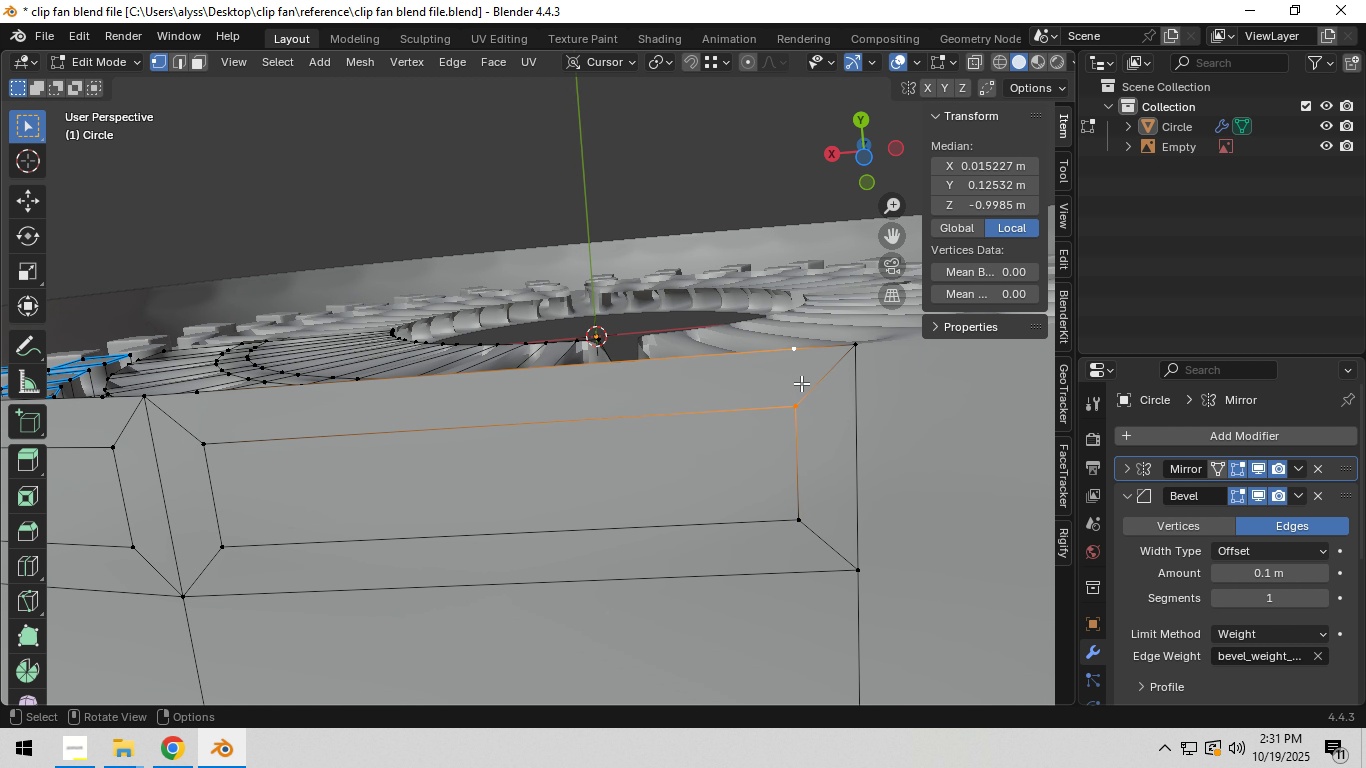 
key(M)
 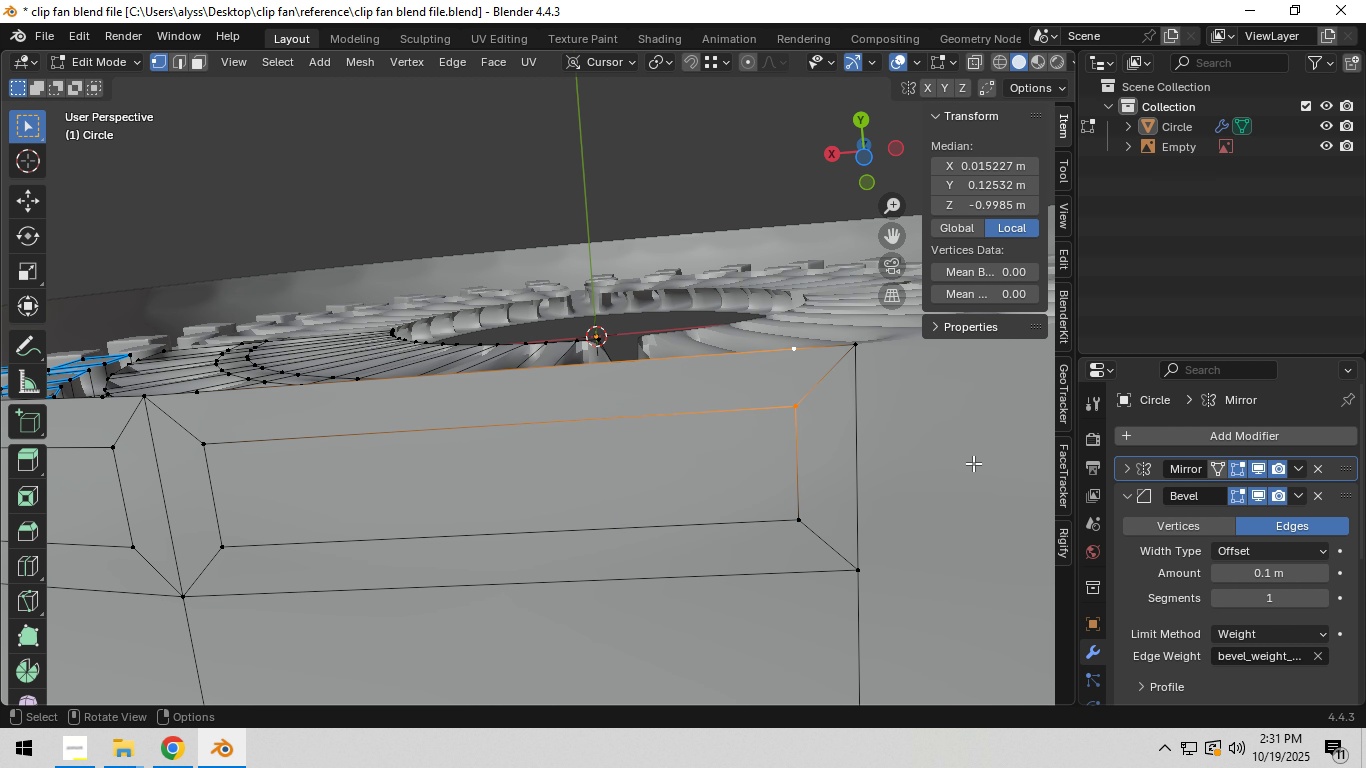 
hold_key(key=ShiftLeft, duration=0.43)
 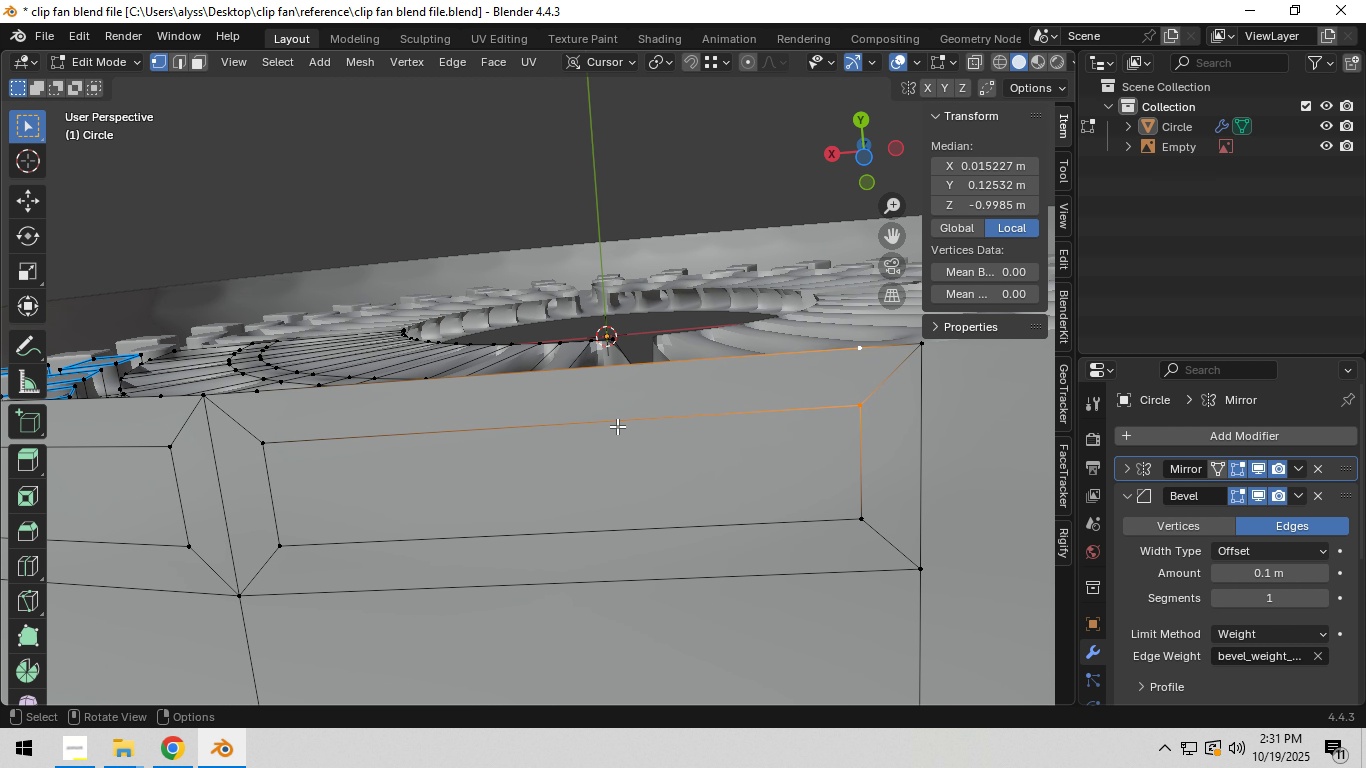 
type(2x)
 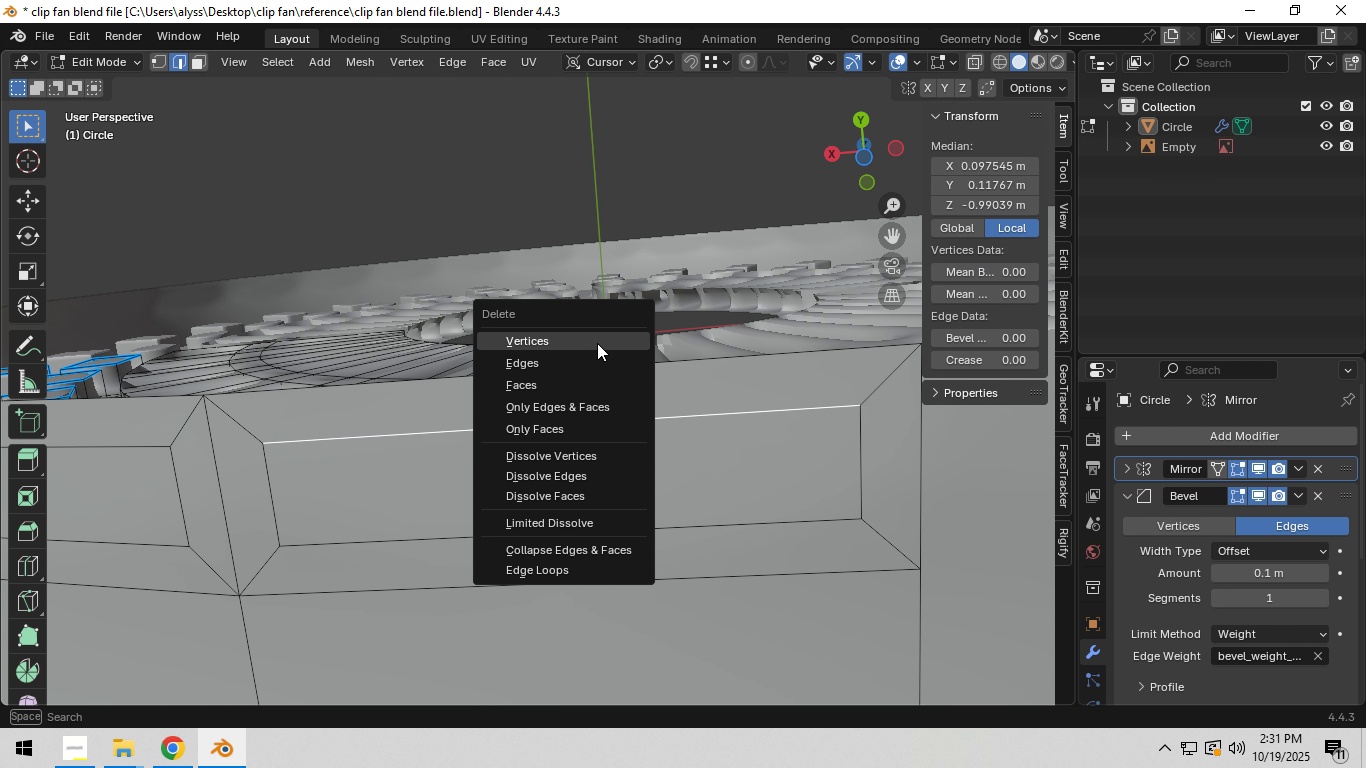 
left_click([597, 343])
 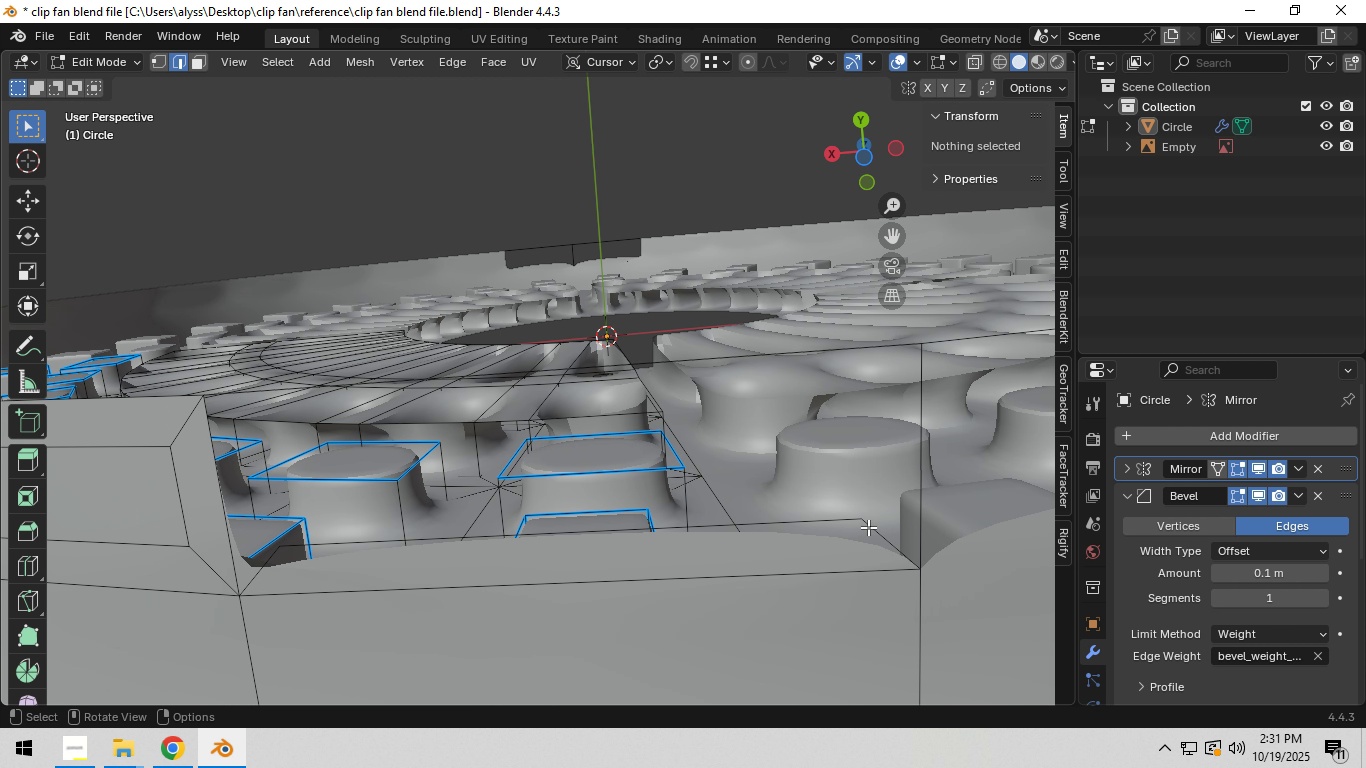 
key(1)
 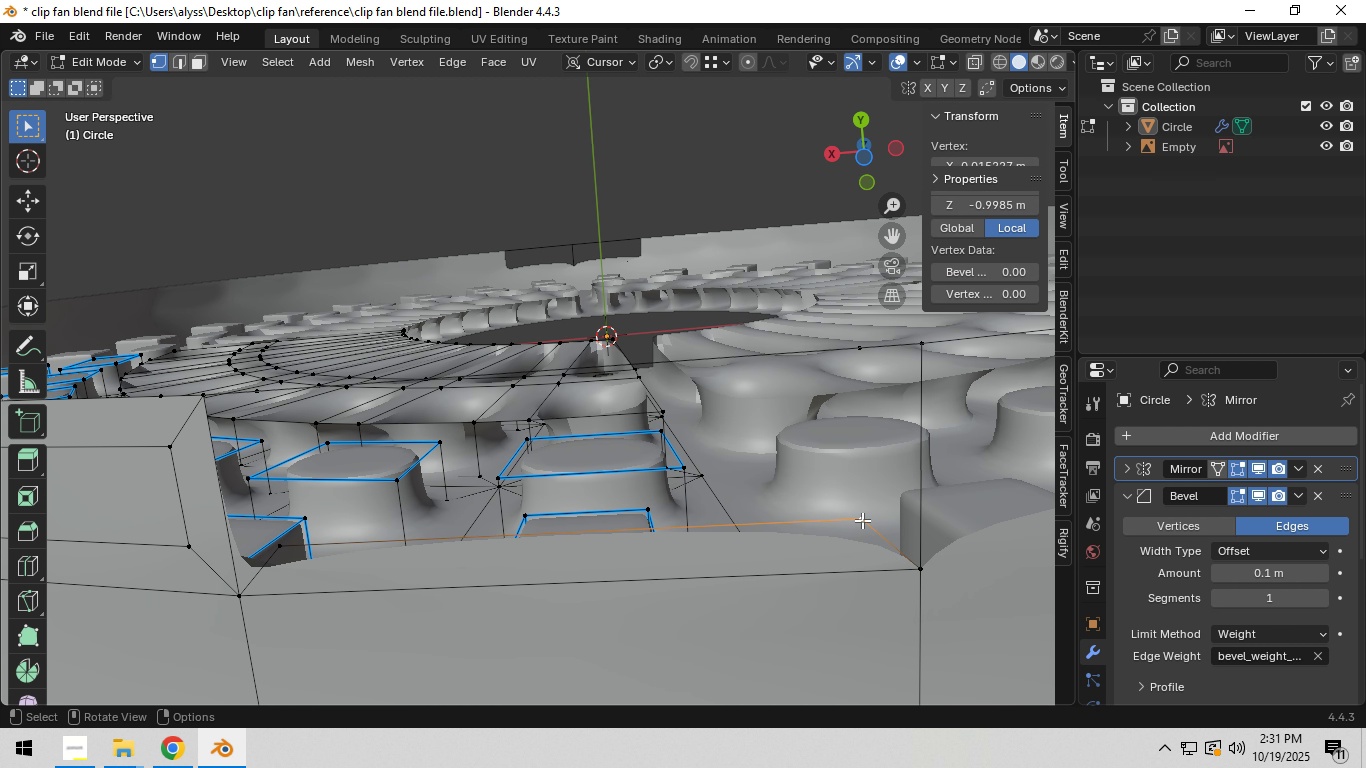 
left_click([862, 520])
 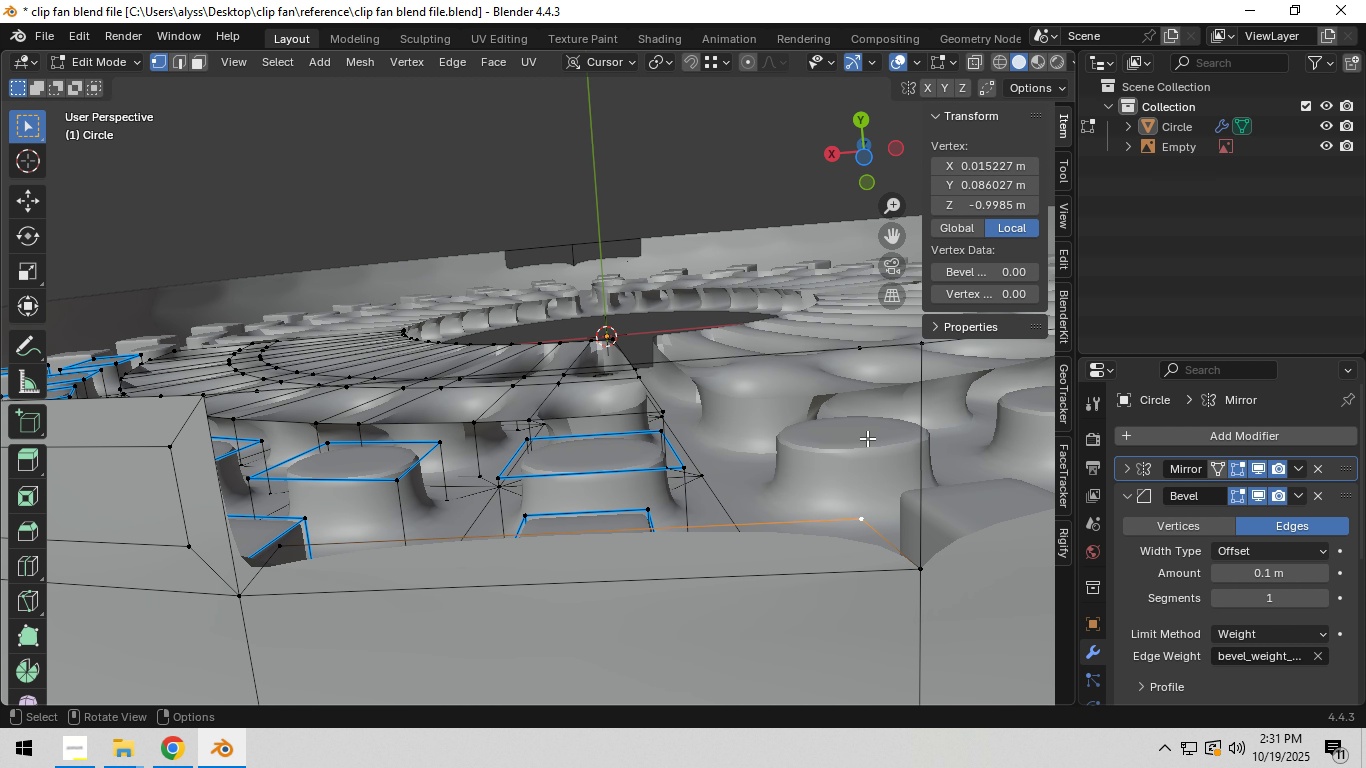 
hold_key(key=ControlLeft, duration=0.63)
left_click([861, 347])
 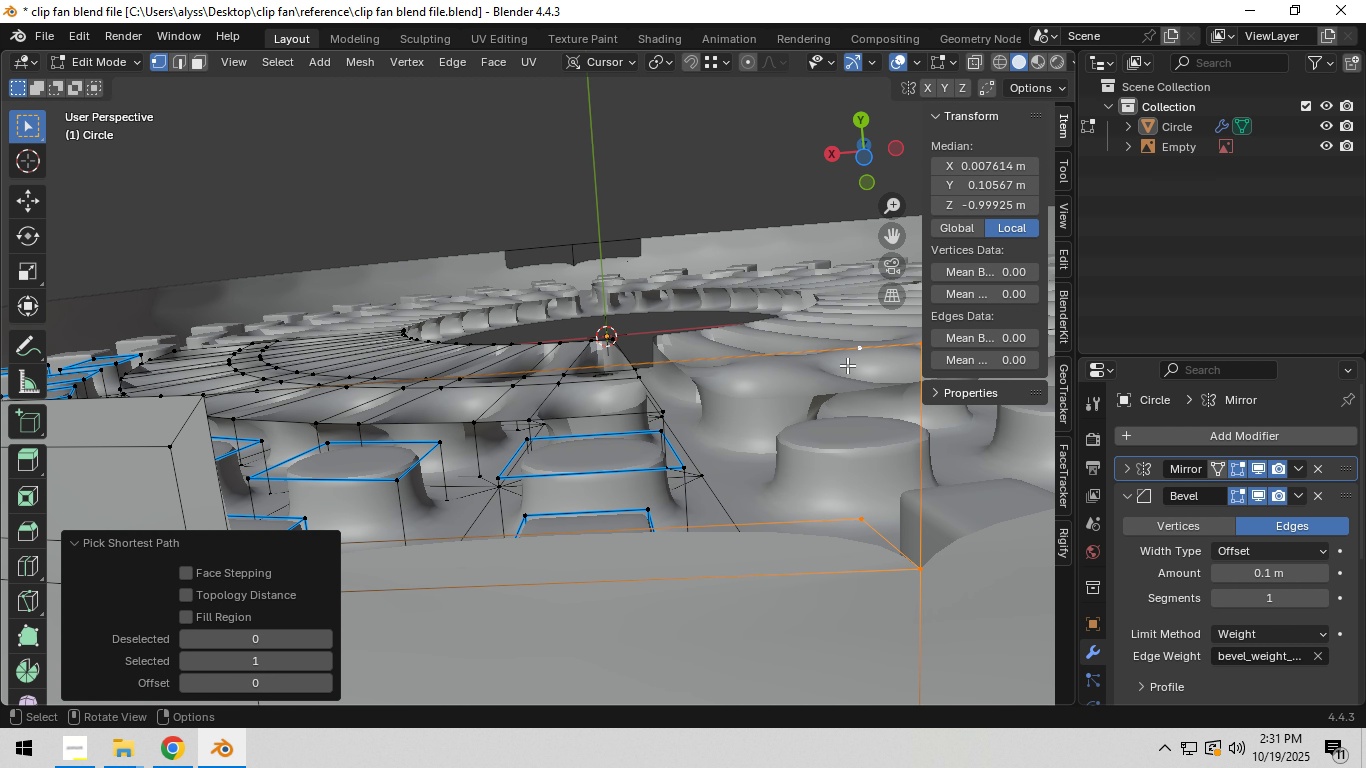 
key(F)
 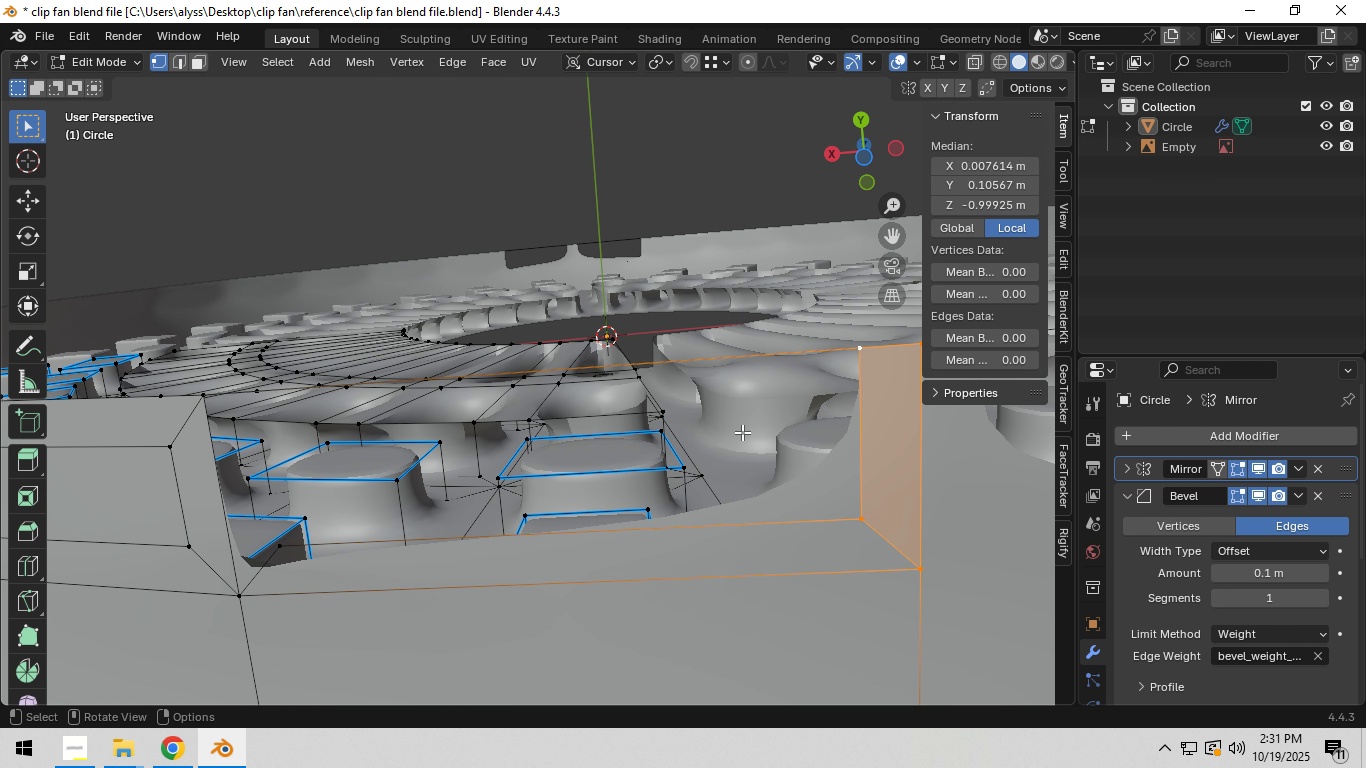 
hold_key(key=ShiftLeft, duration=0.53)
 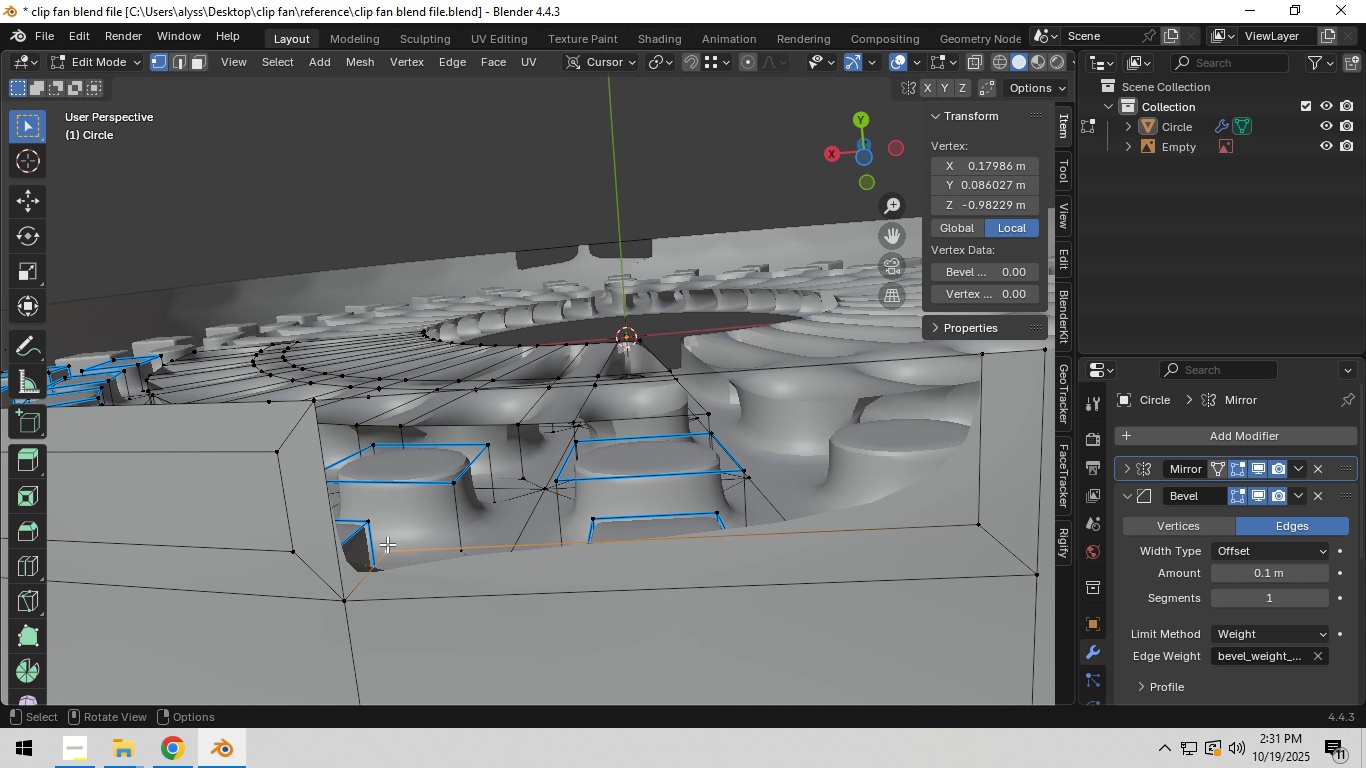 
hold_key(key=ControlLeft, duration=1.22)
left_click([371, 400])
 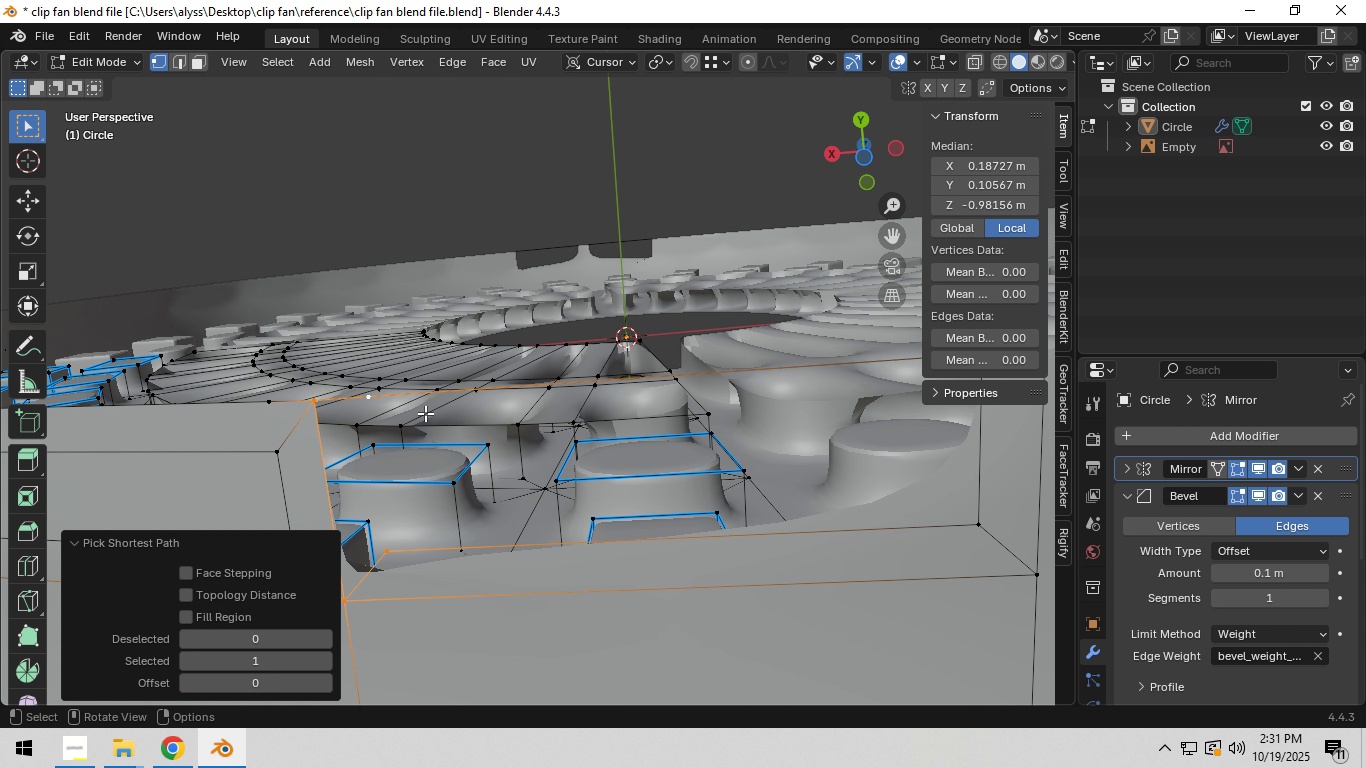 
type(f2)
 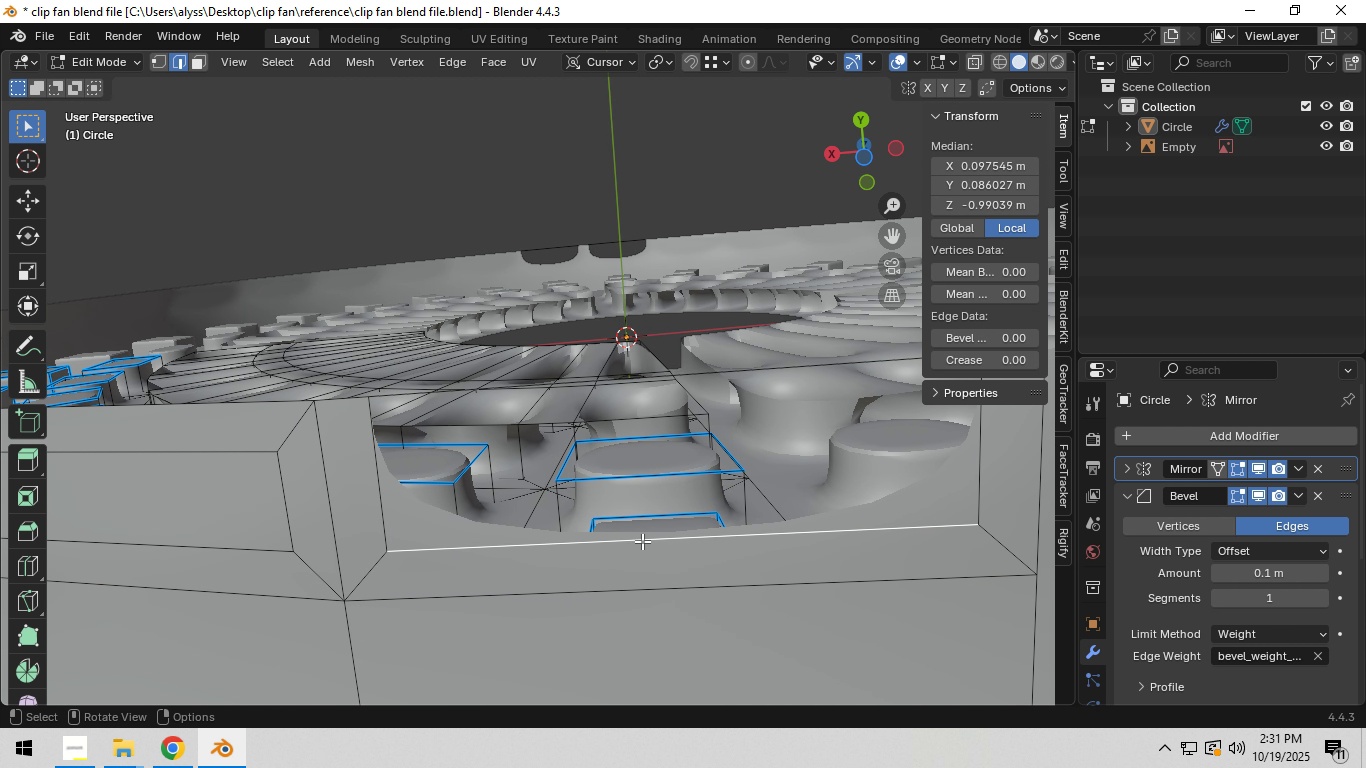 
left_click([642, 541])
 